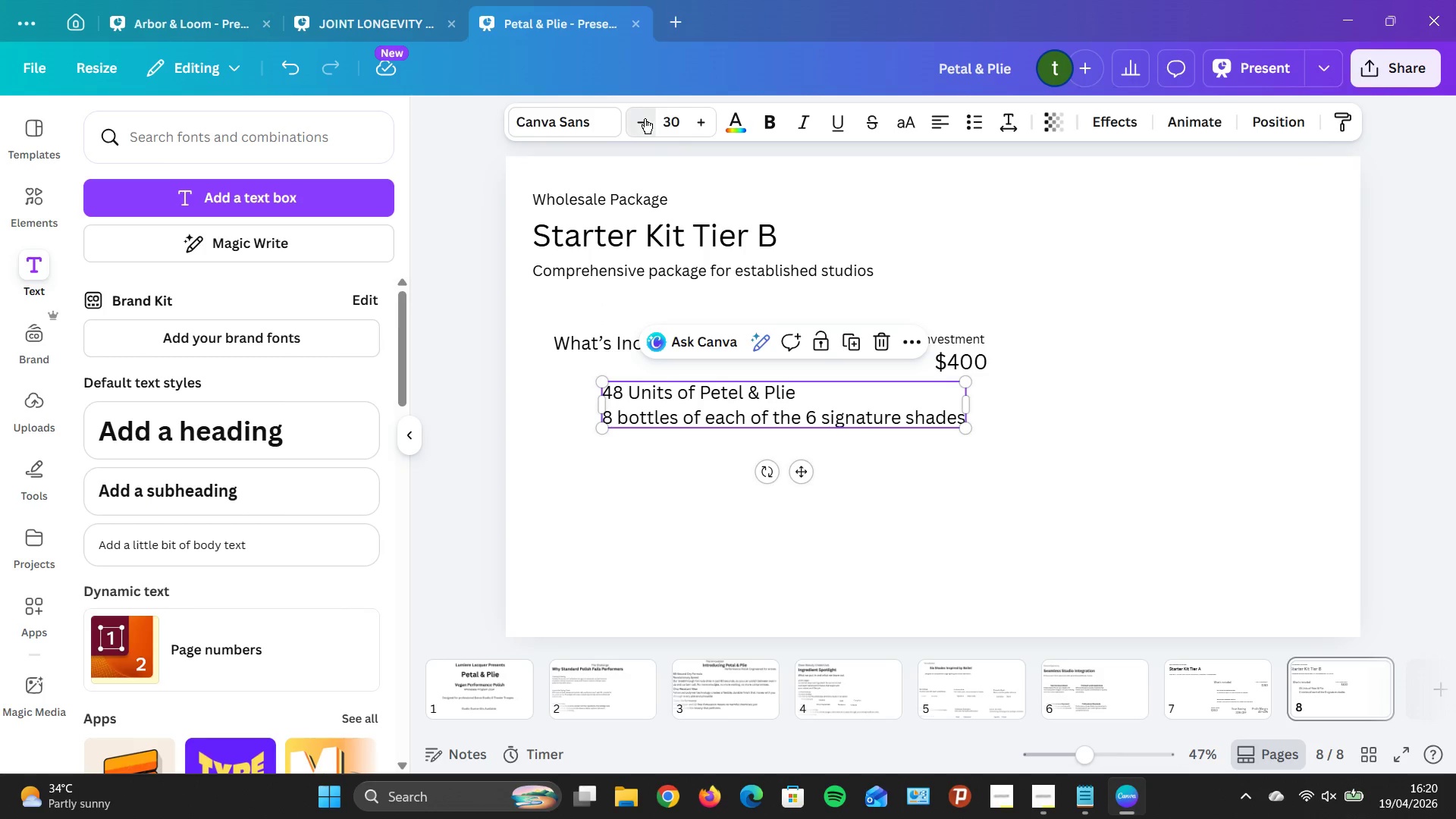 
triple_click([645, 118])
 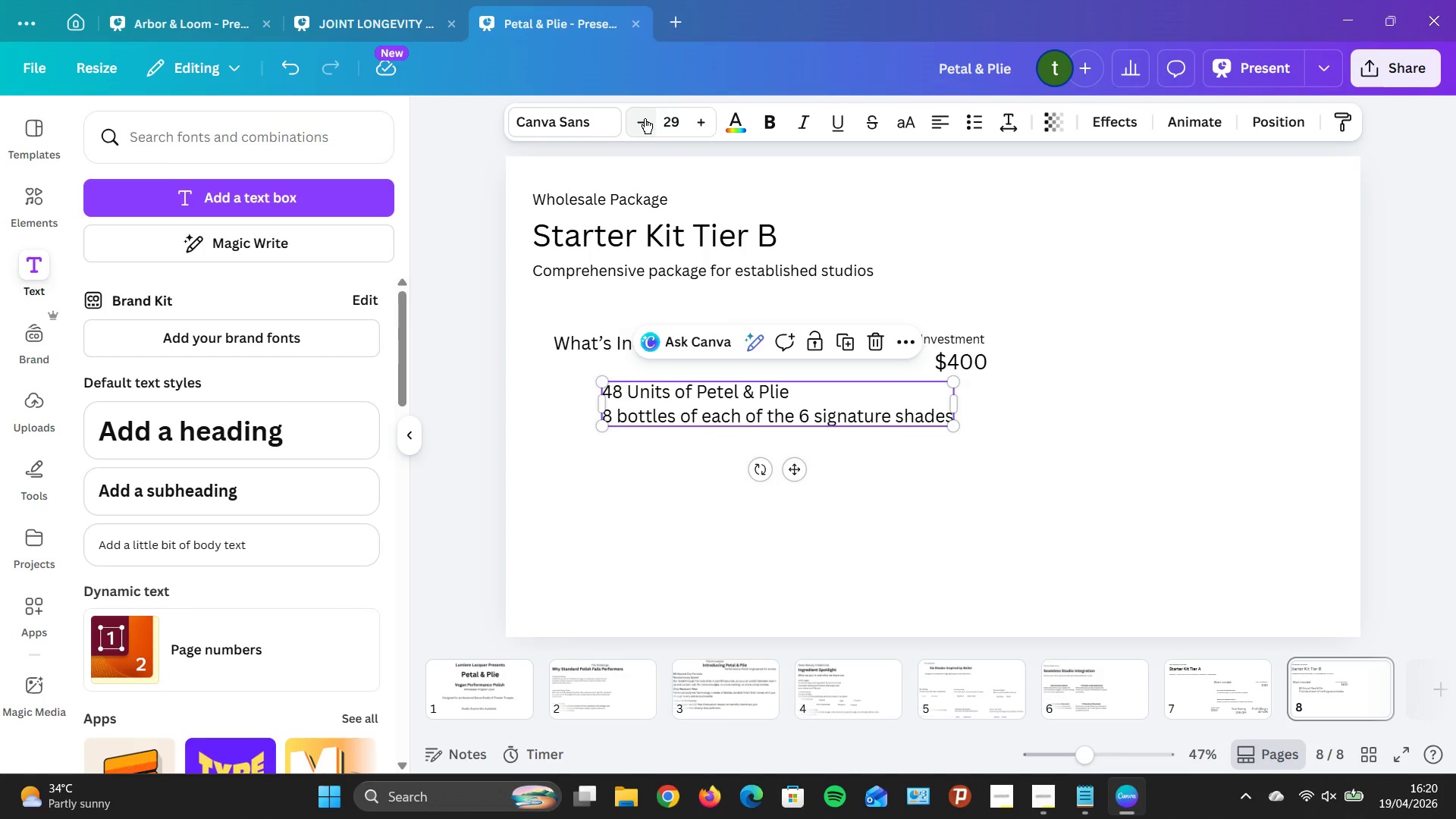 
triple_click([645, 118])
 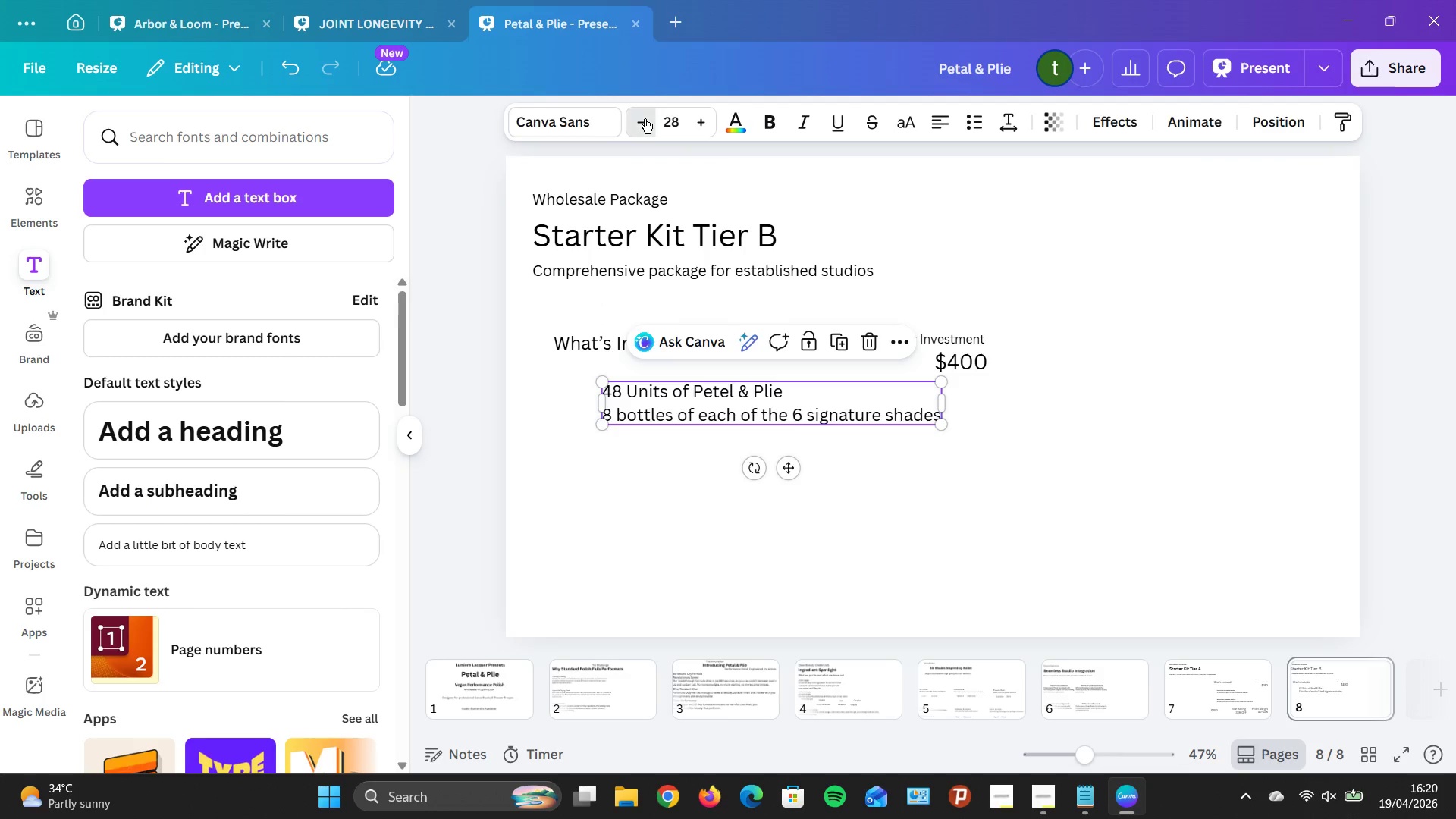 
triple_click([645, 118])
 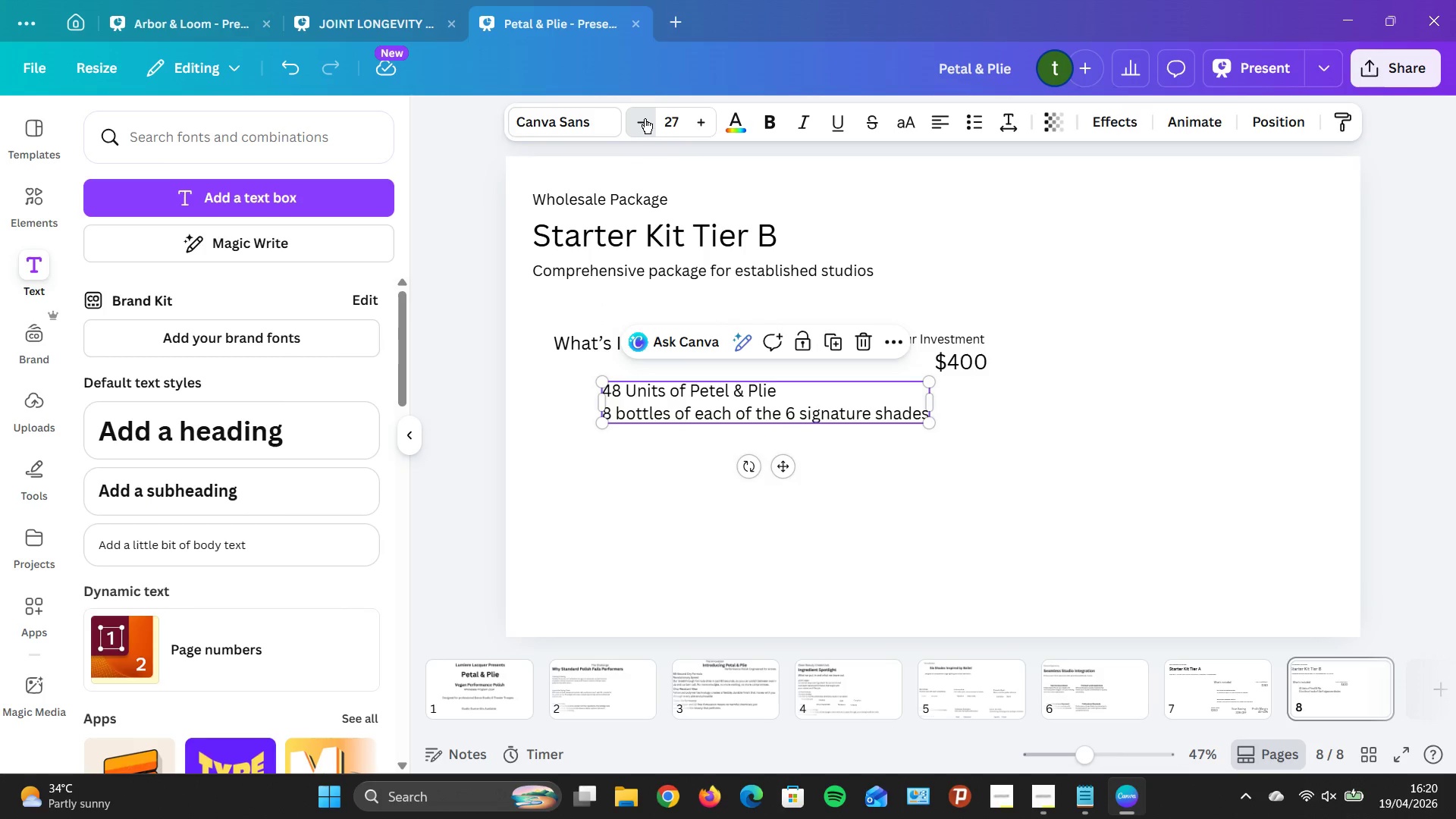 
double_click([645, 118])
 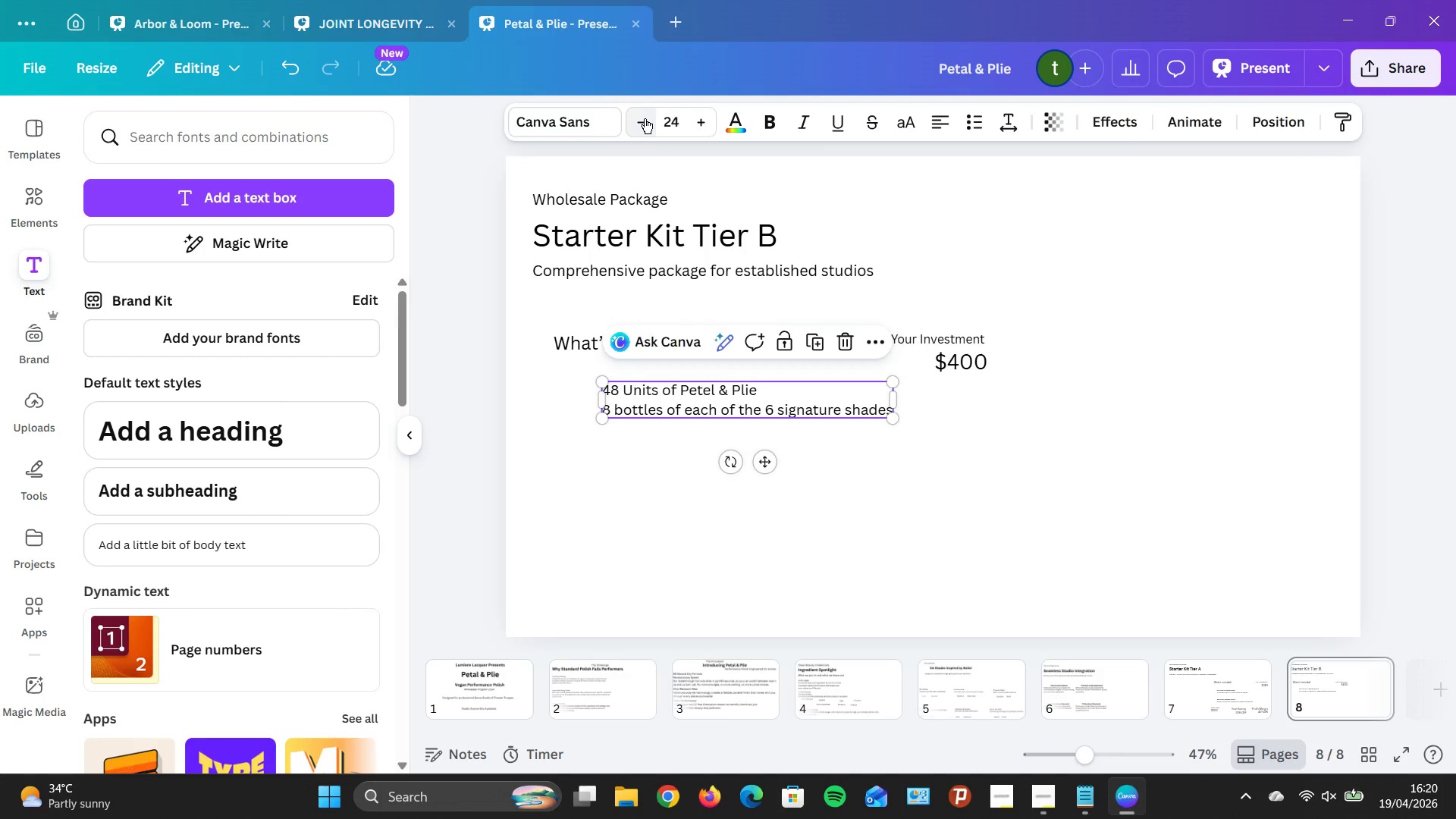 
triple_click([645, 118])
 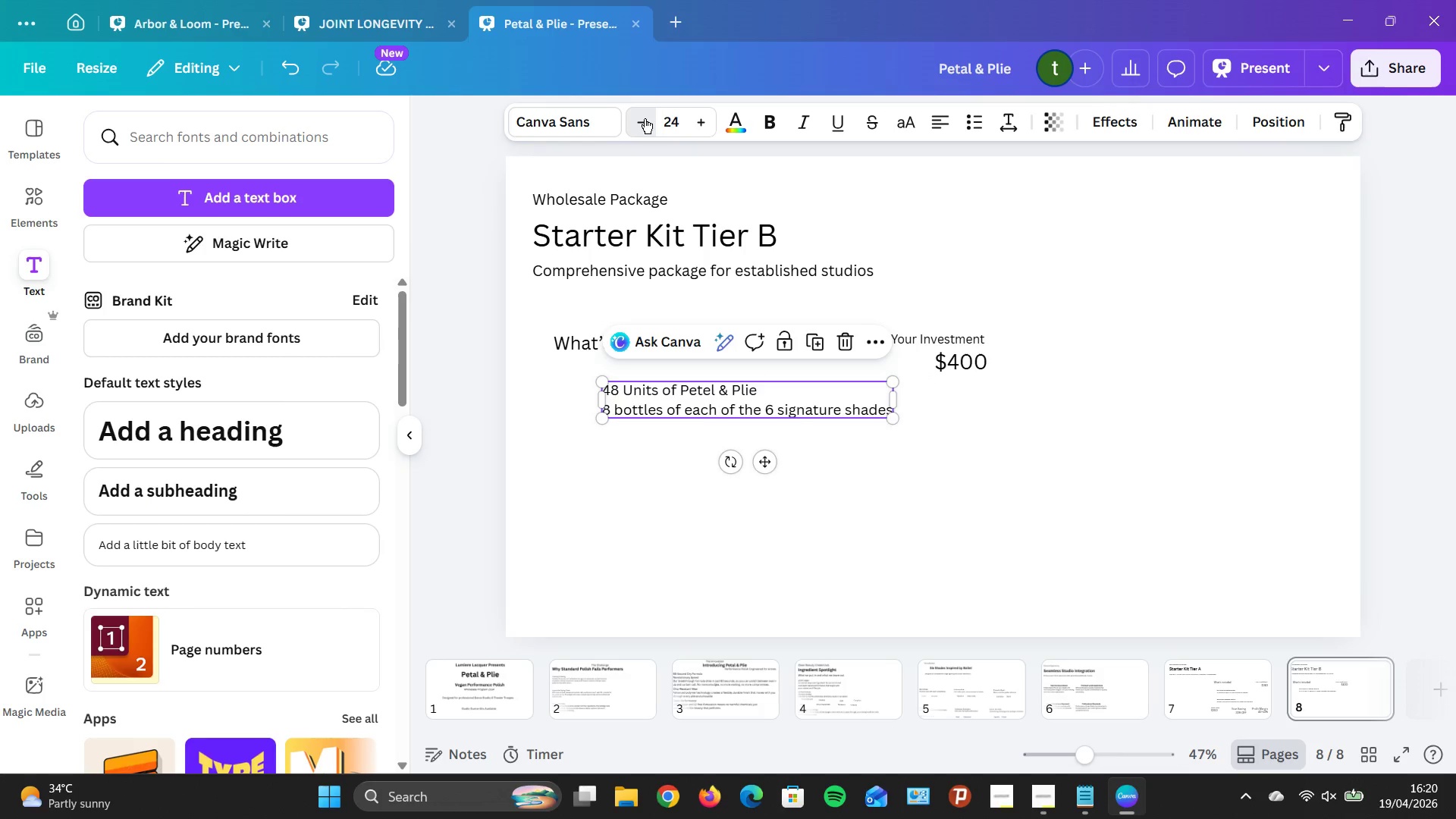 
triple_click([645, 118])
 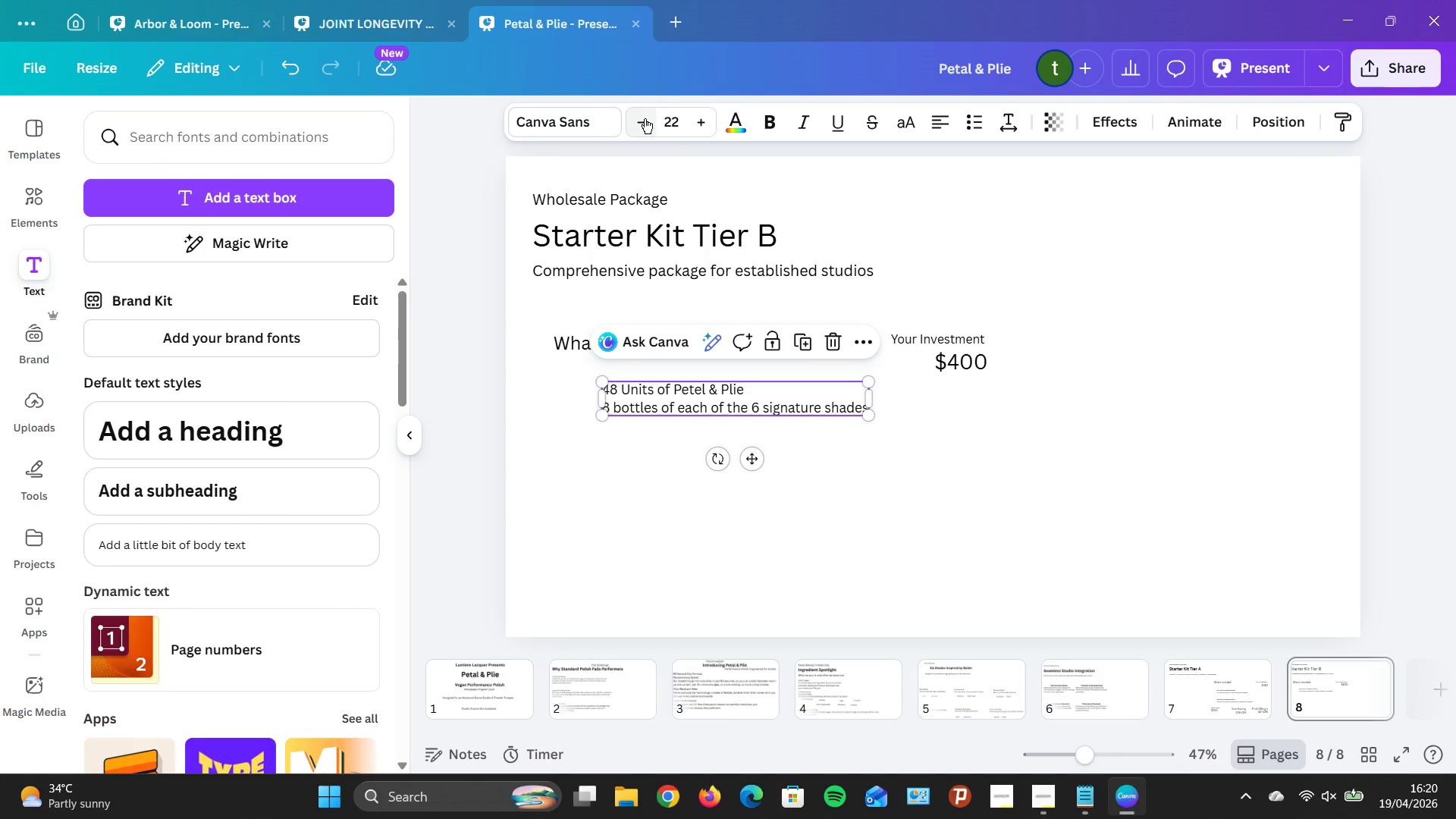 
triple_click([645, 118])
 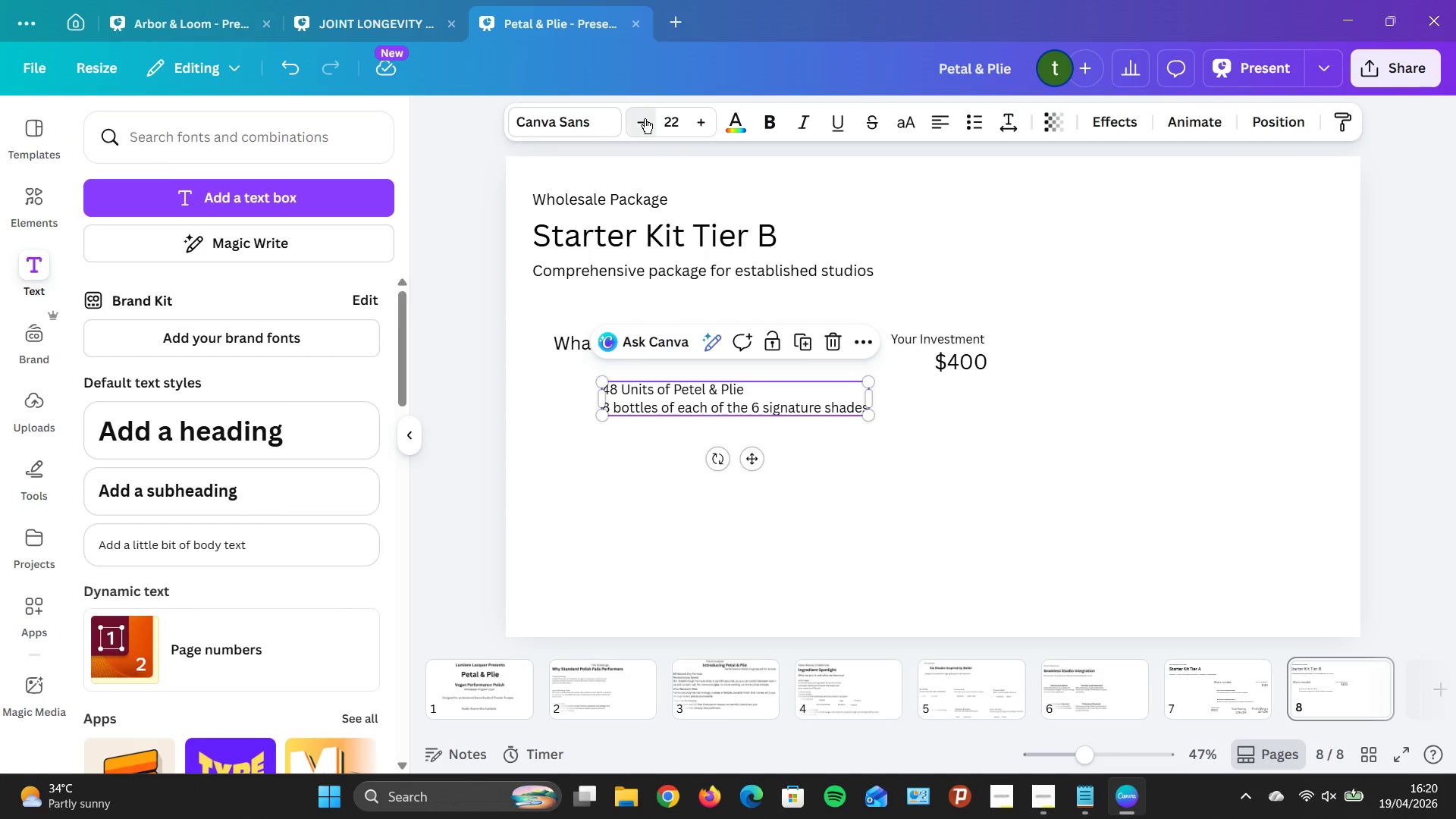 
triple_click([645, 118])
 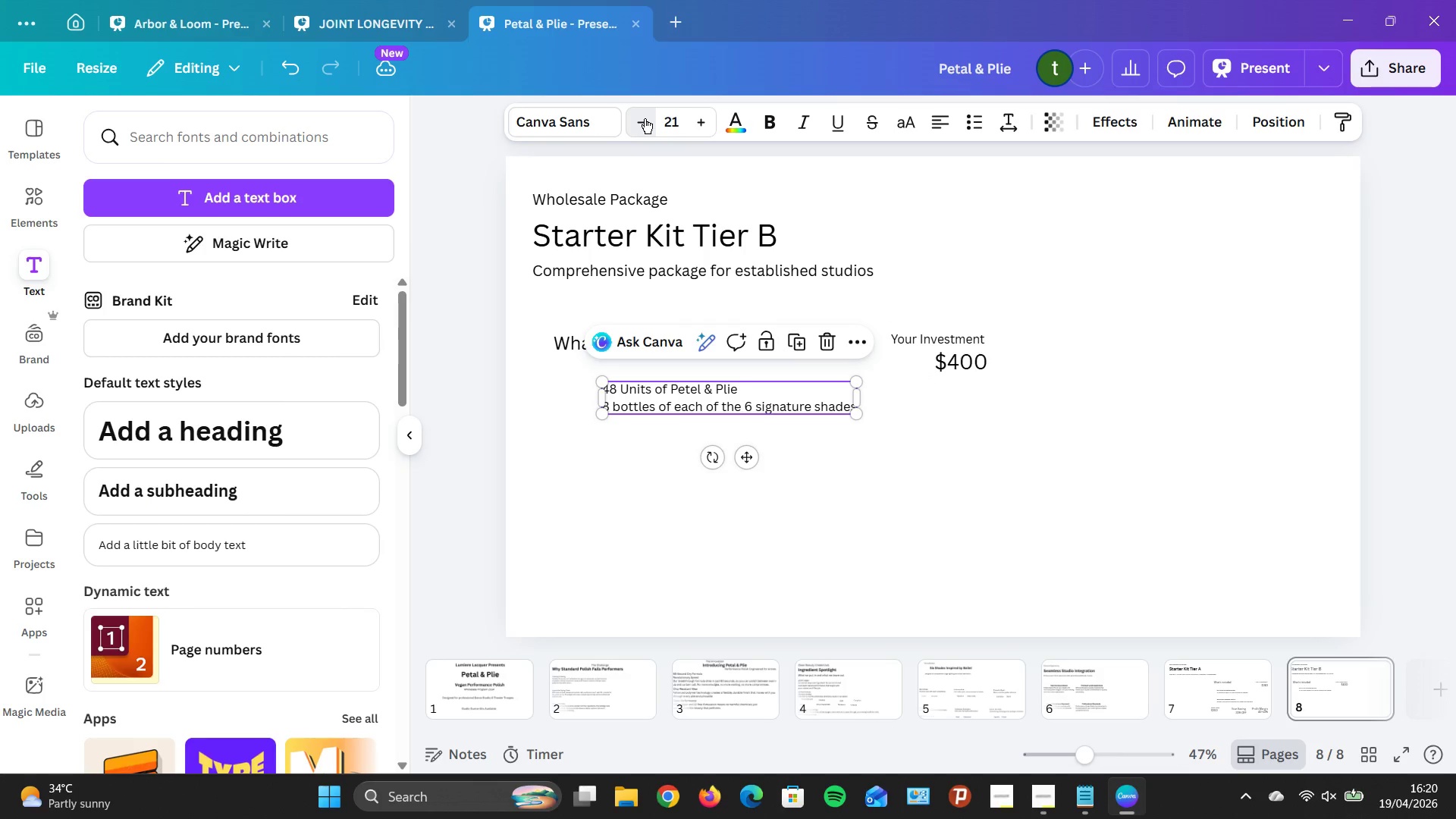 
triple_click([645, 118])
 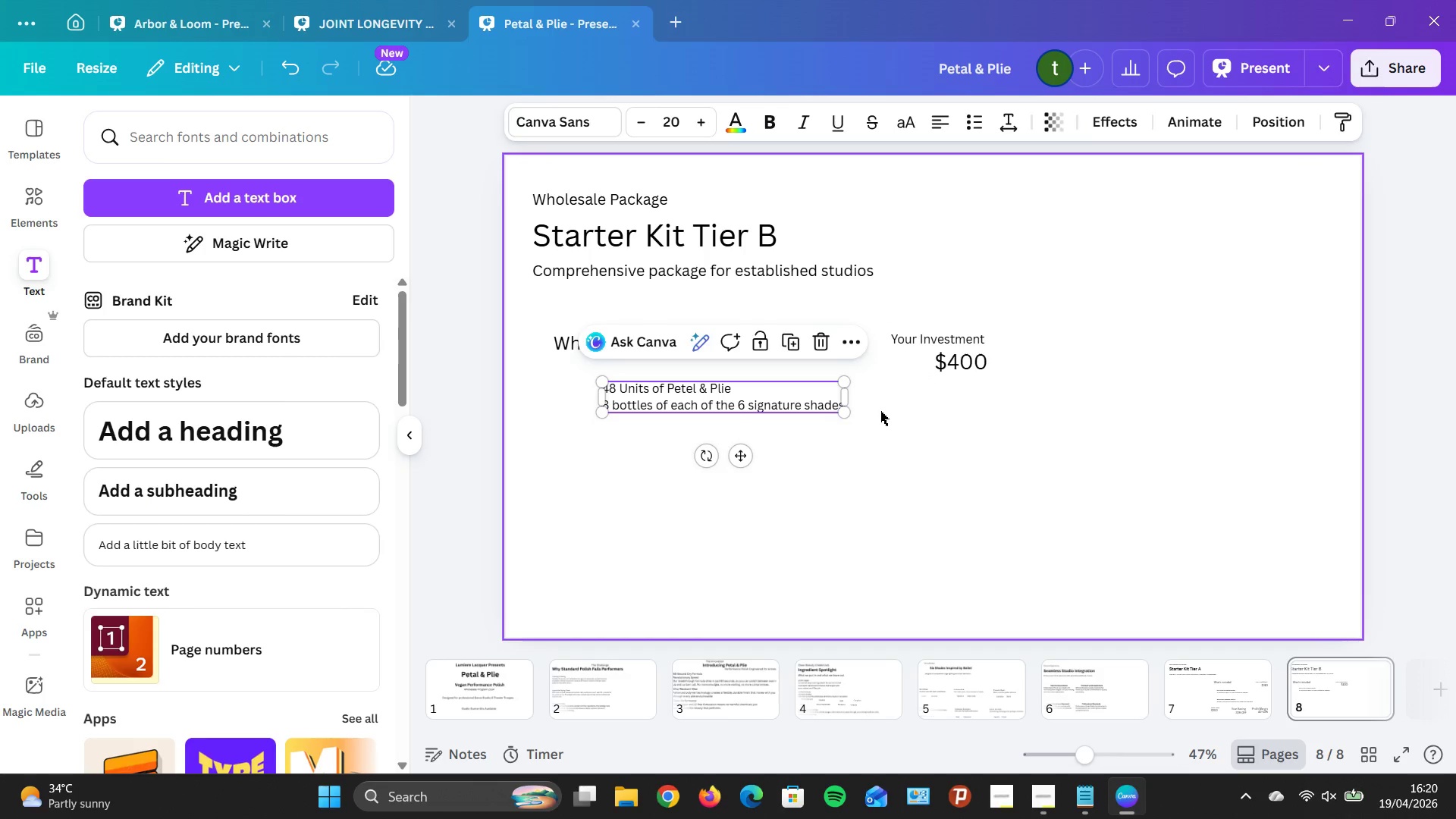 
left_click([877, 413])
 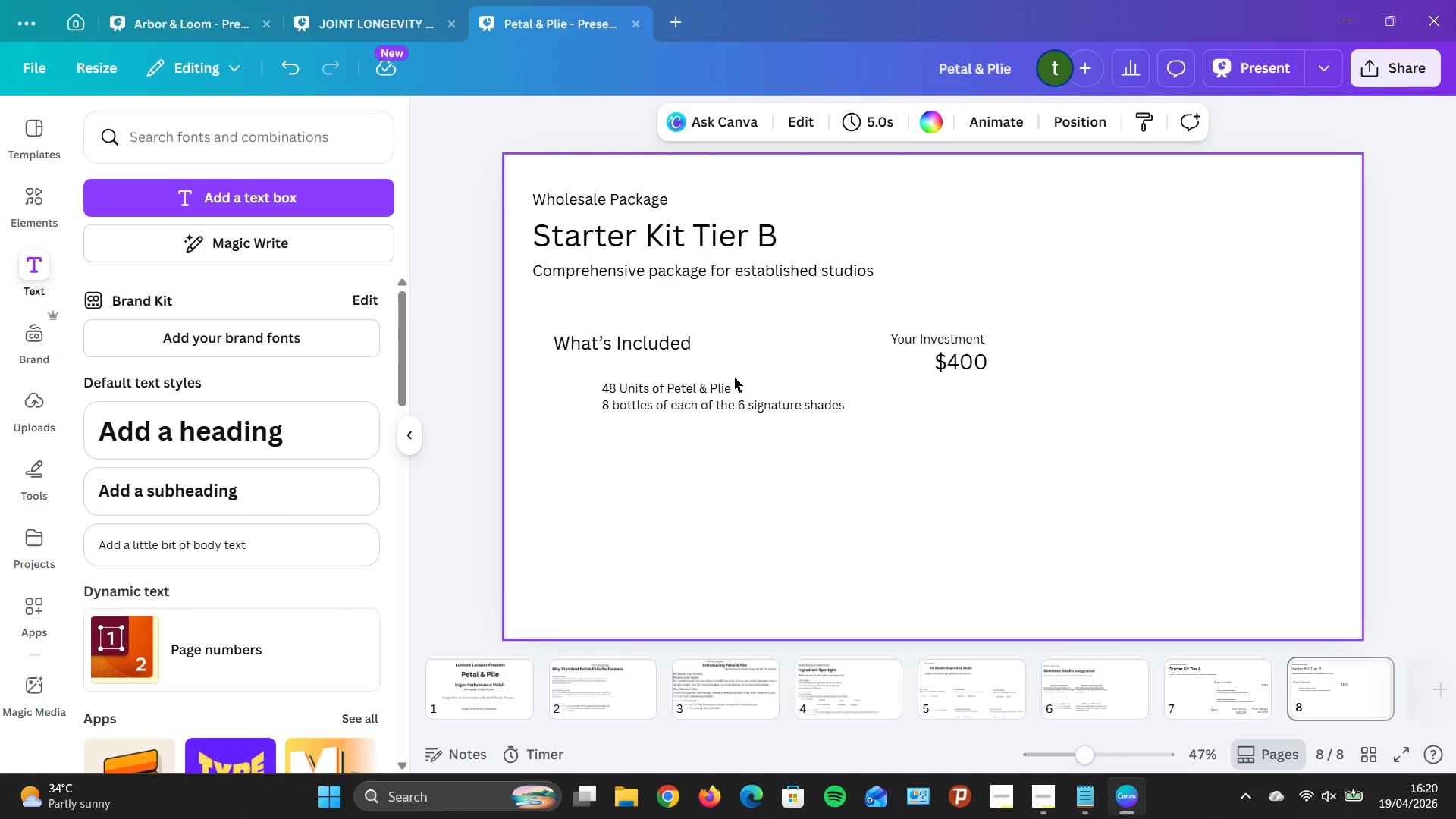 
left_click([733, 377])
 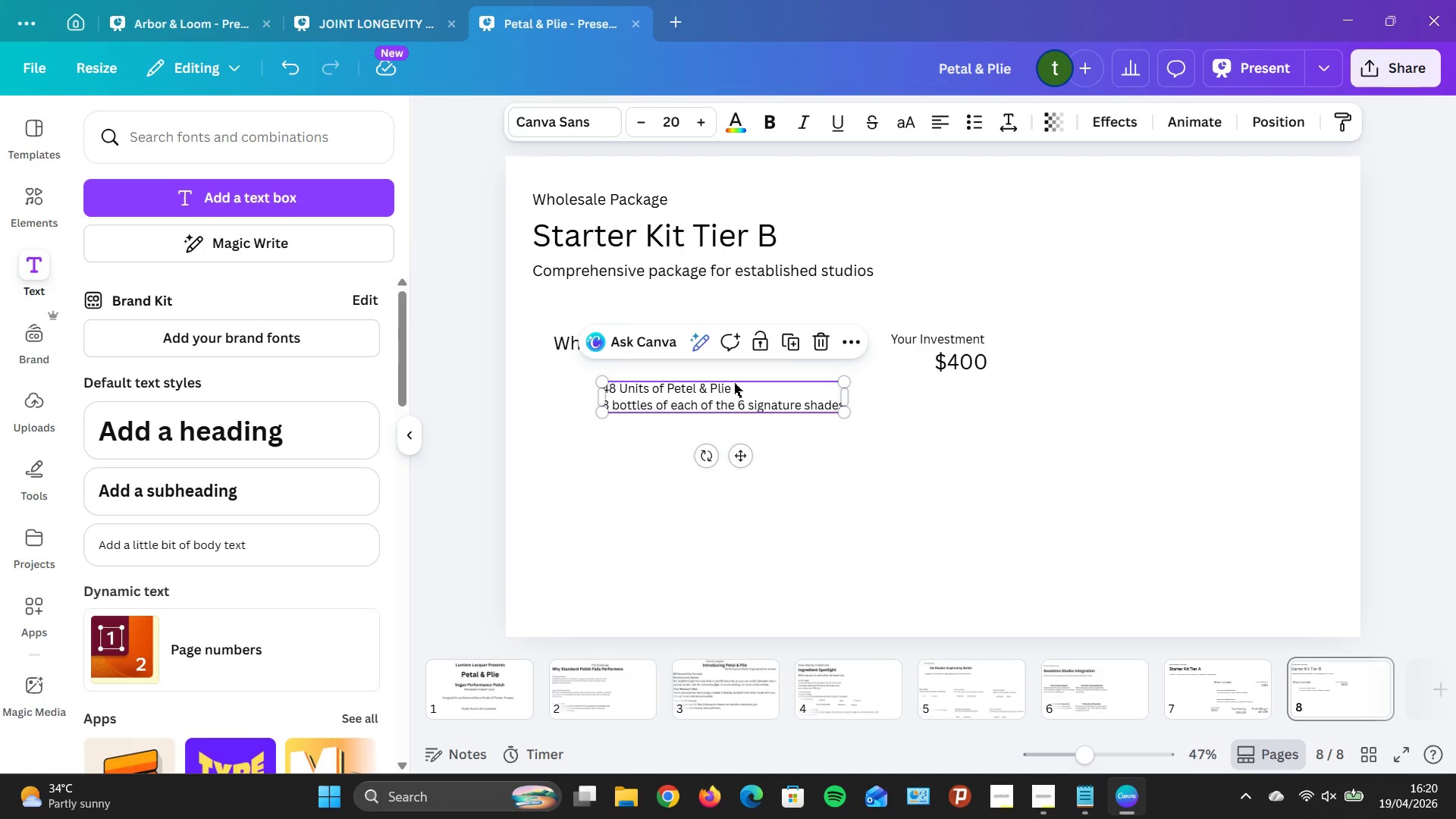 
double_click([734, 383])
 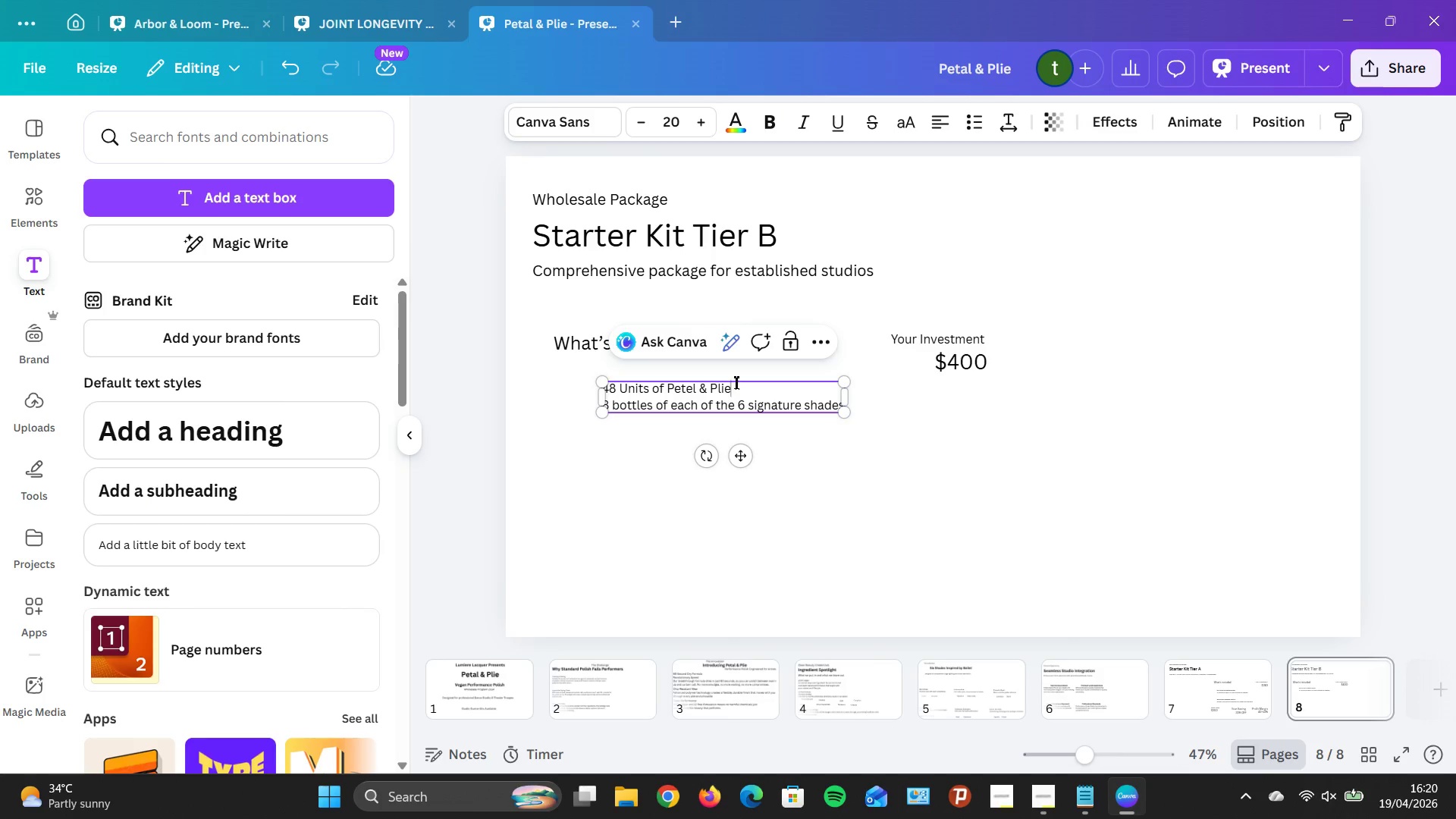 
left_click_drag(start_coordinate=[736, 382], to_coordinate=[604, 391])
 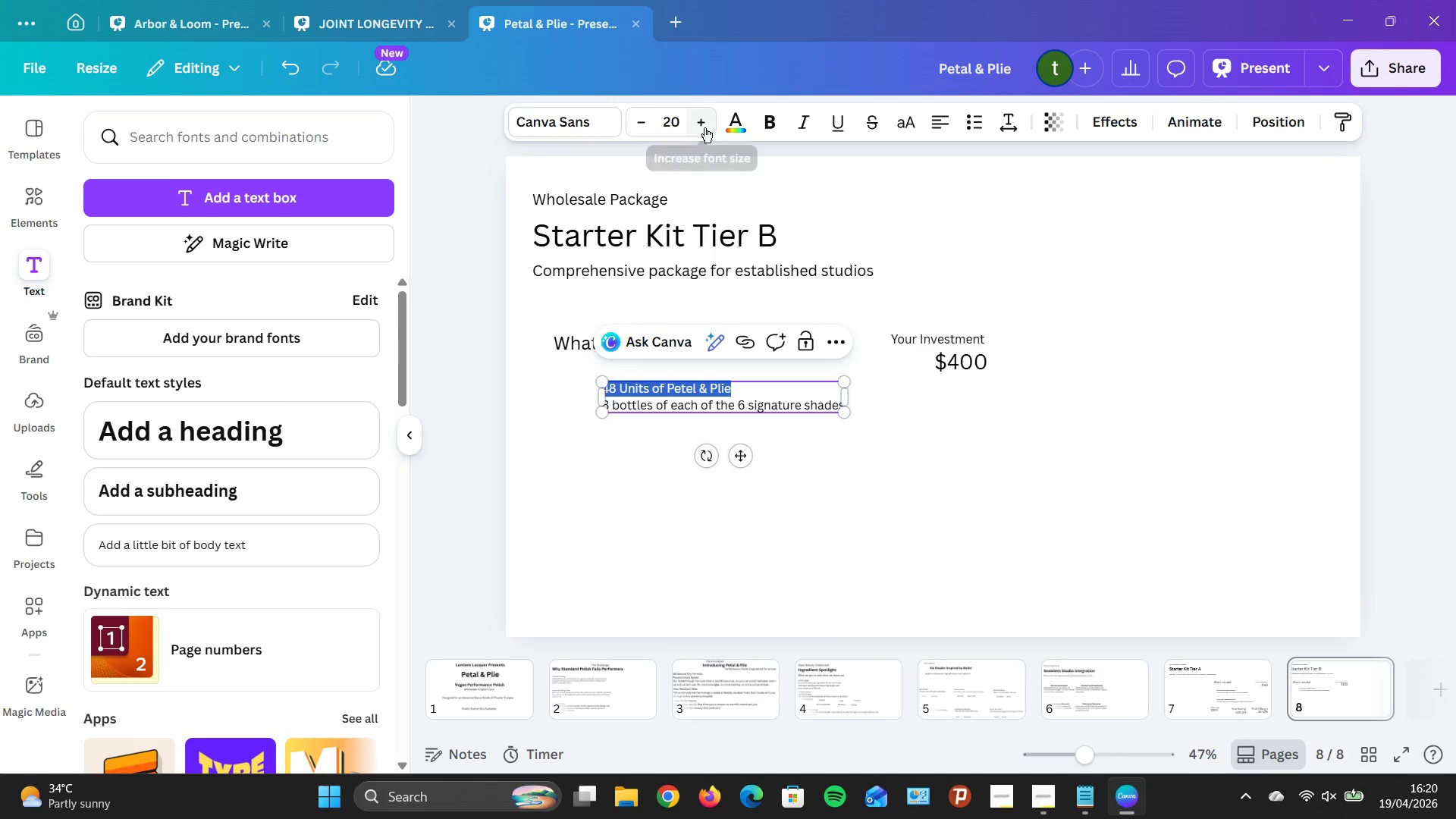 
double_click([704, 127])
 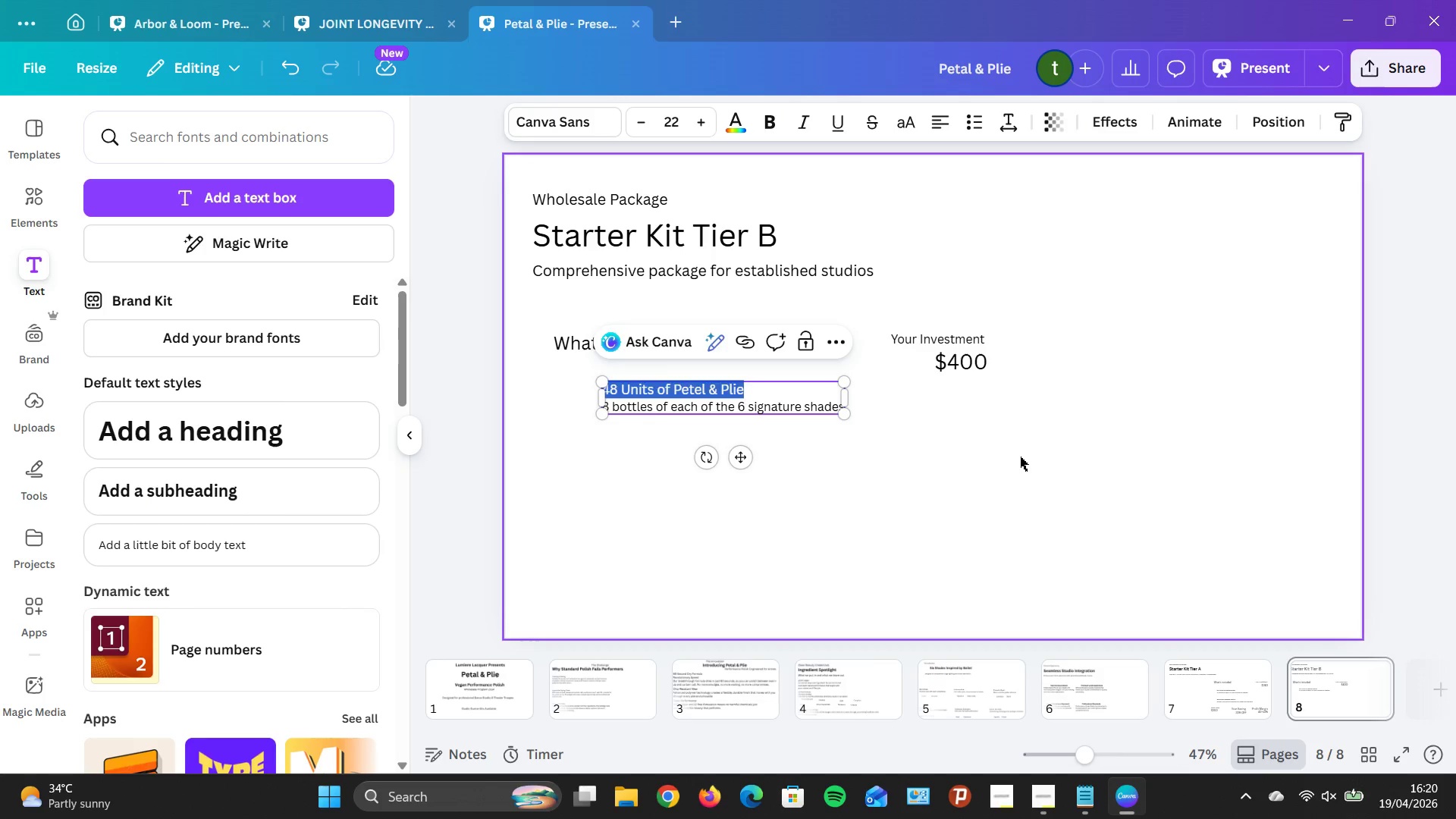 
left_click([1020, 457])
 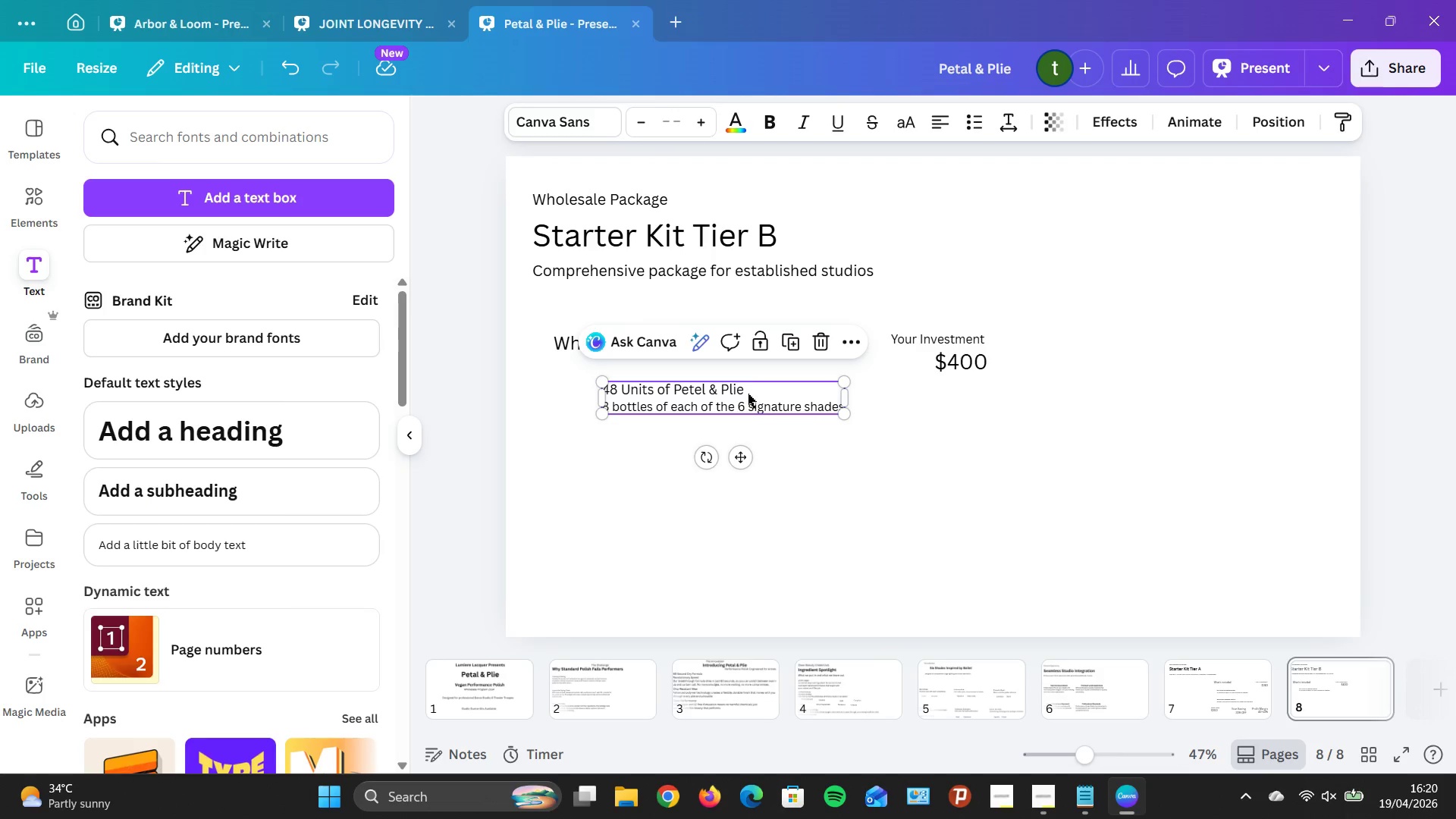 
double_click([748, 393])
 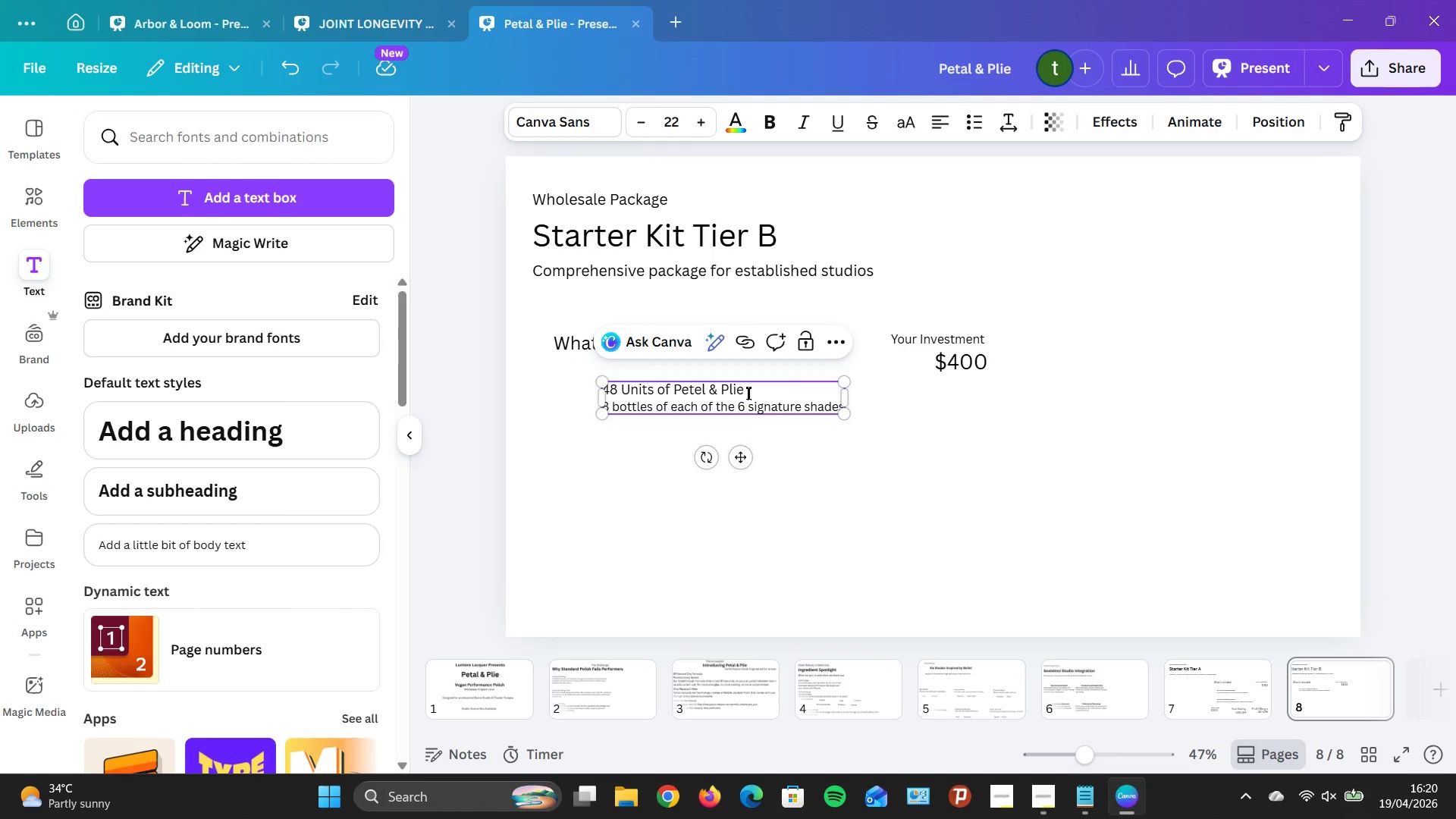 
triple_click([748, 393])
 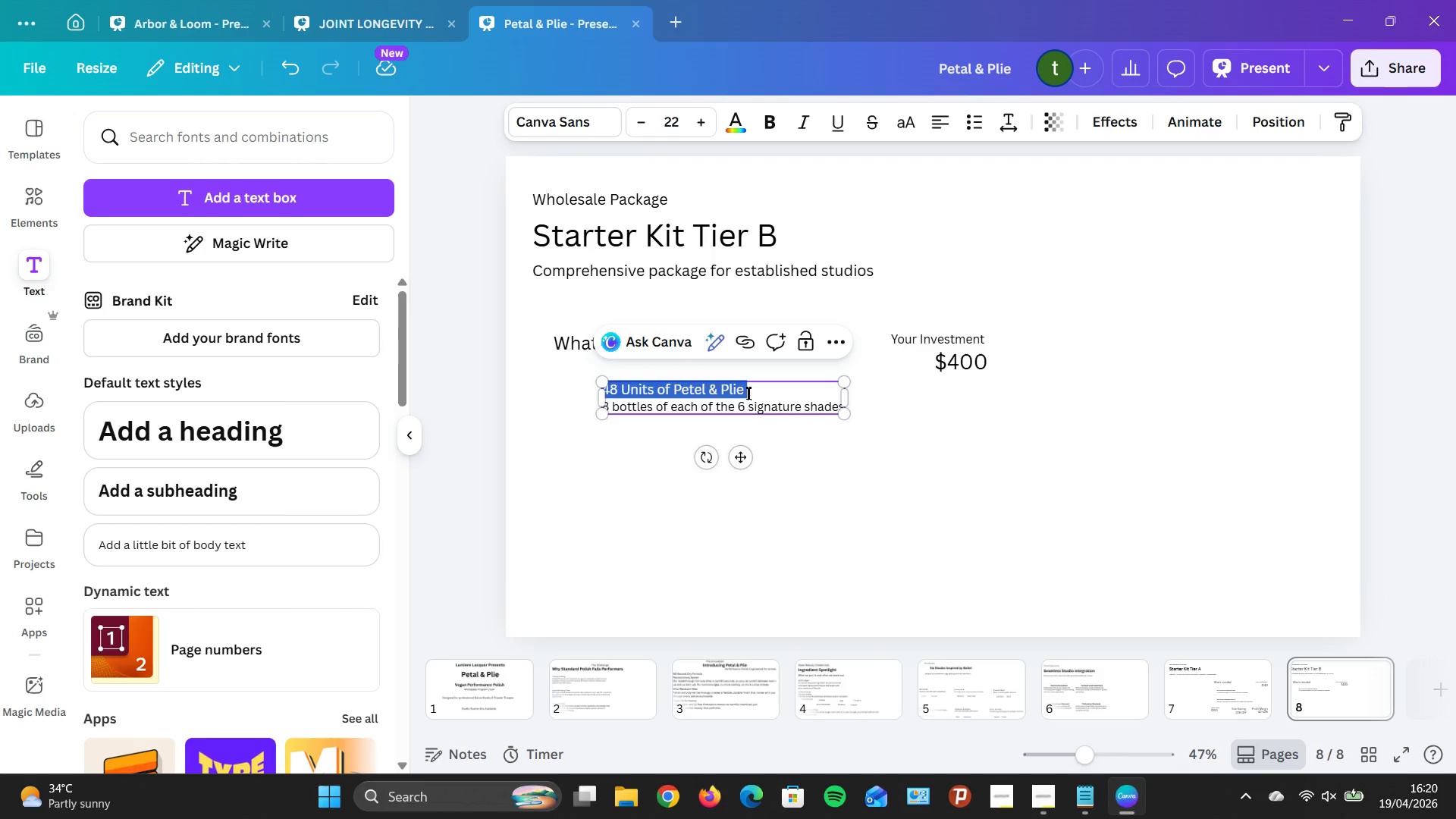 
triple_click([748, 393])
 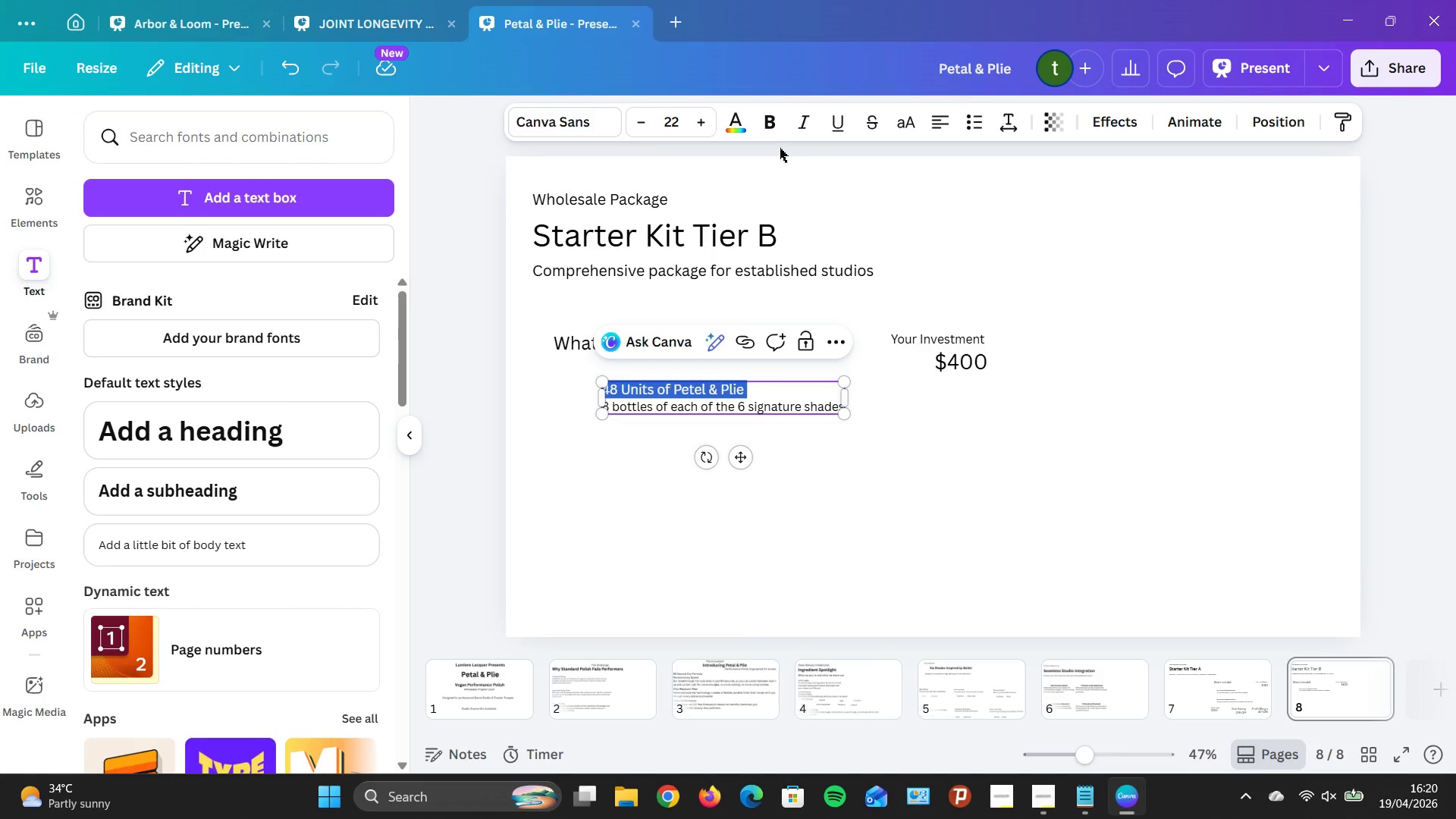 
left_click([772, 116])
 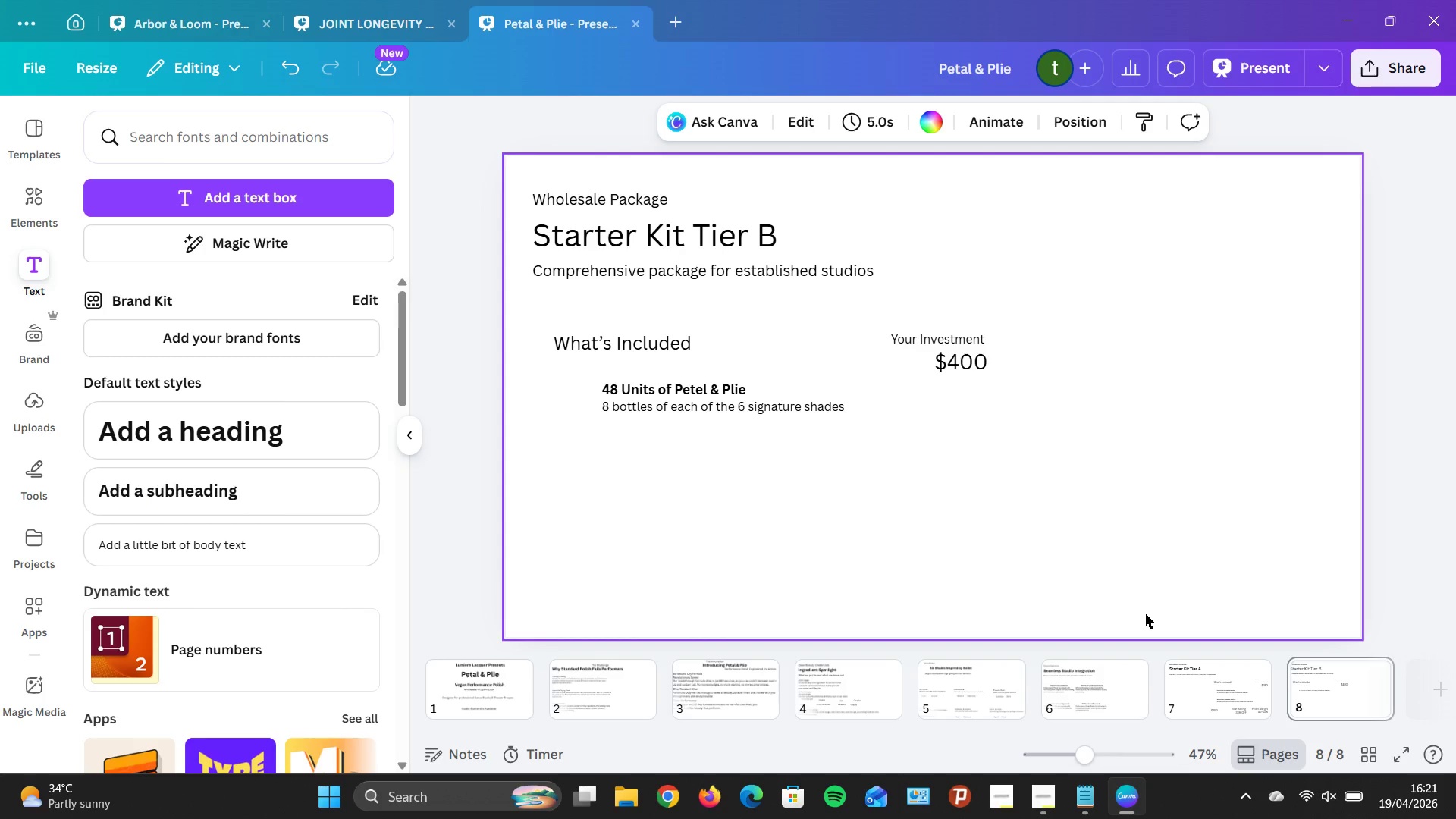 
wait(17.88)
 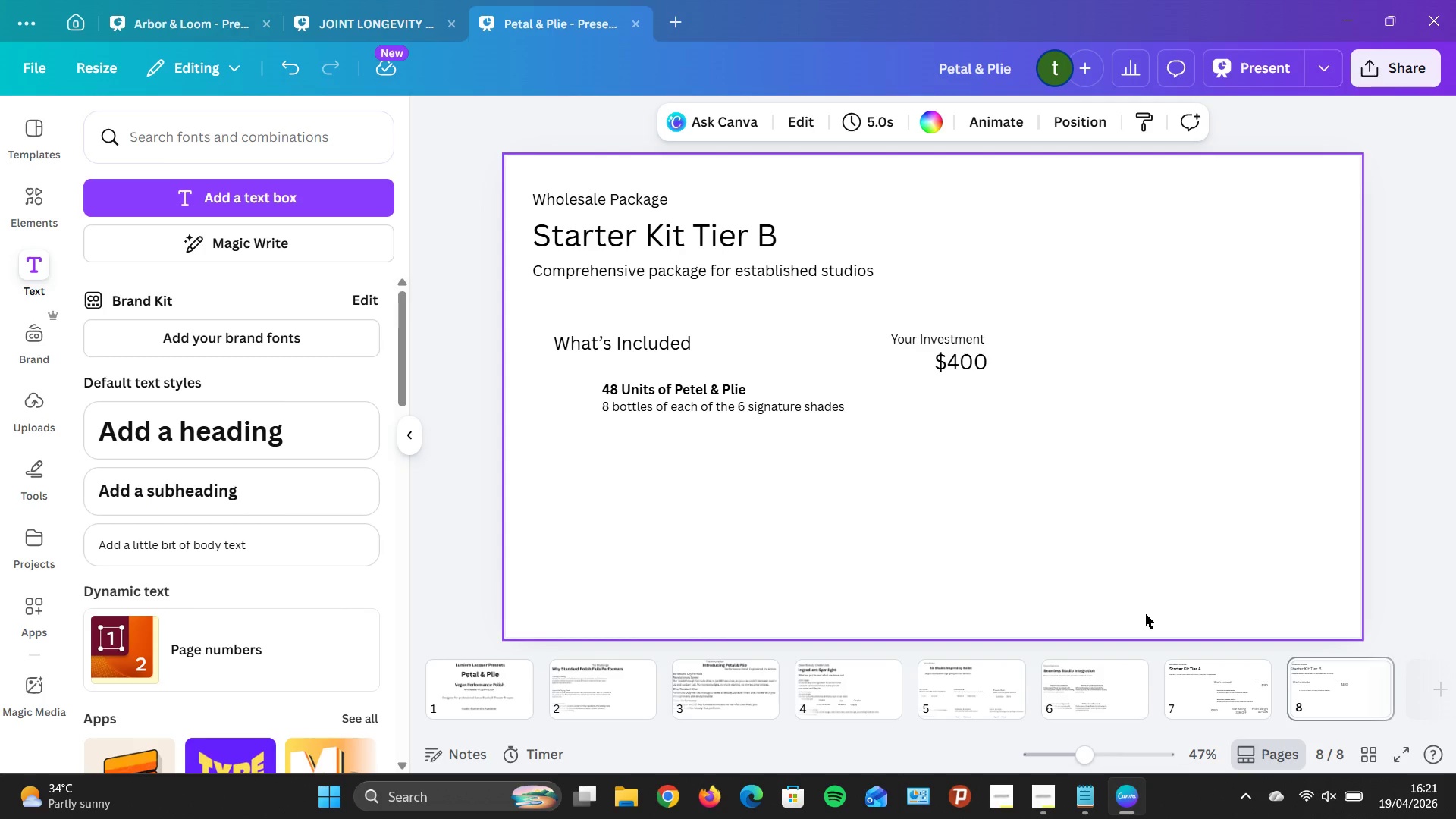 
left_click([187, 544])
 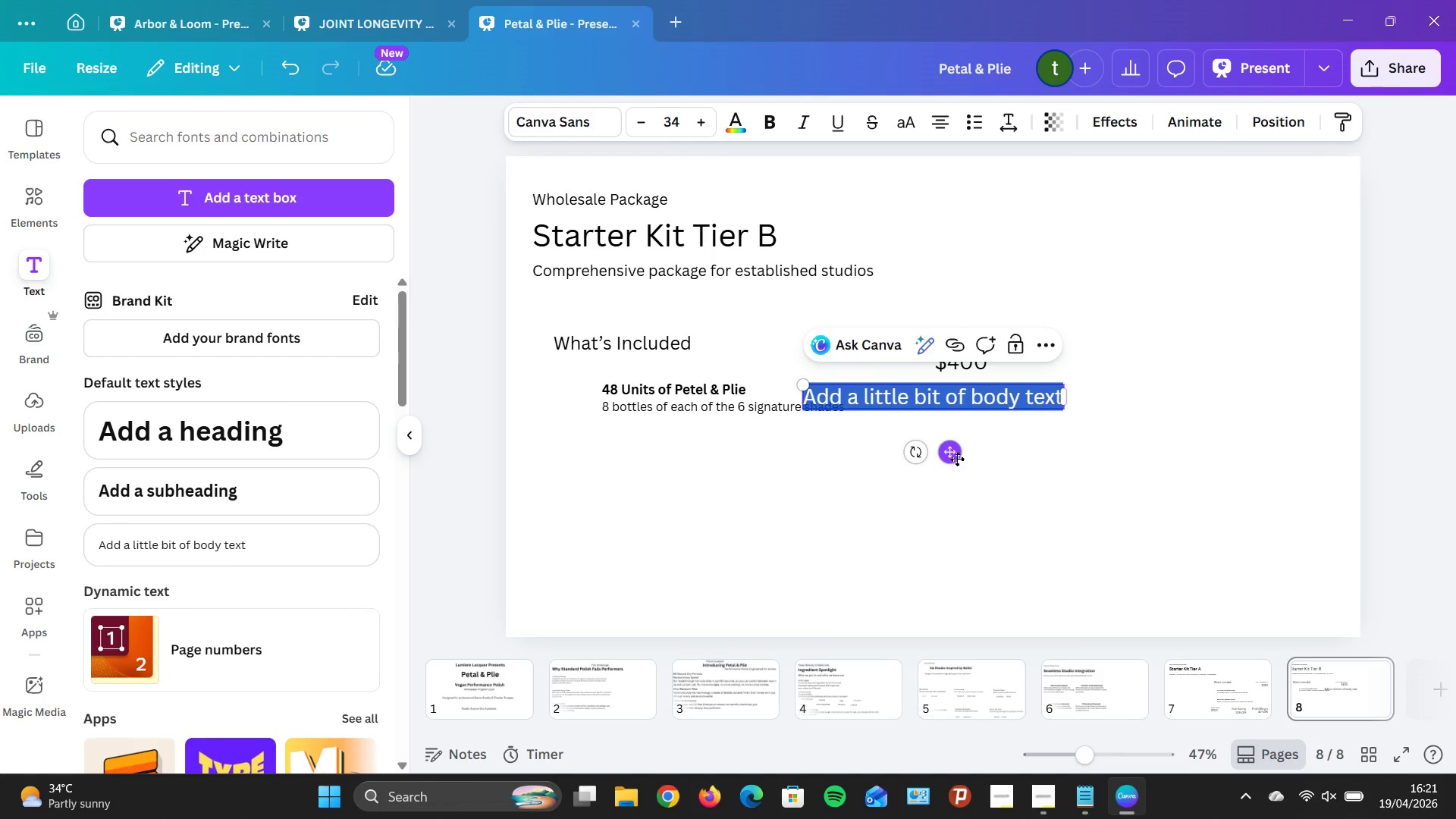 
left_click_drag(start_coordinate=[956, 460], to_coordinate=[920, 529])
 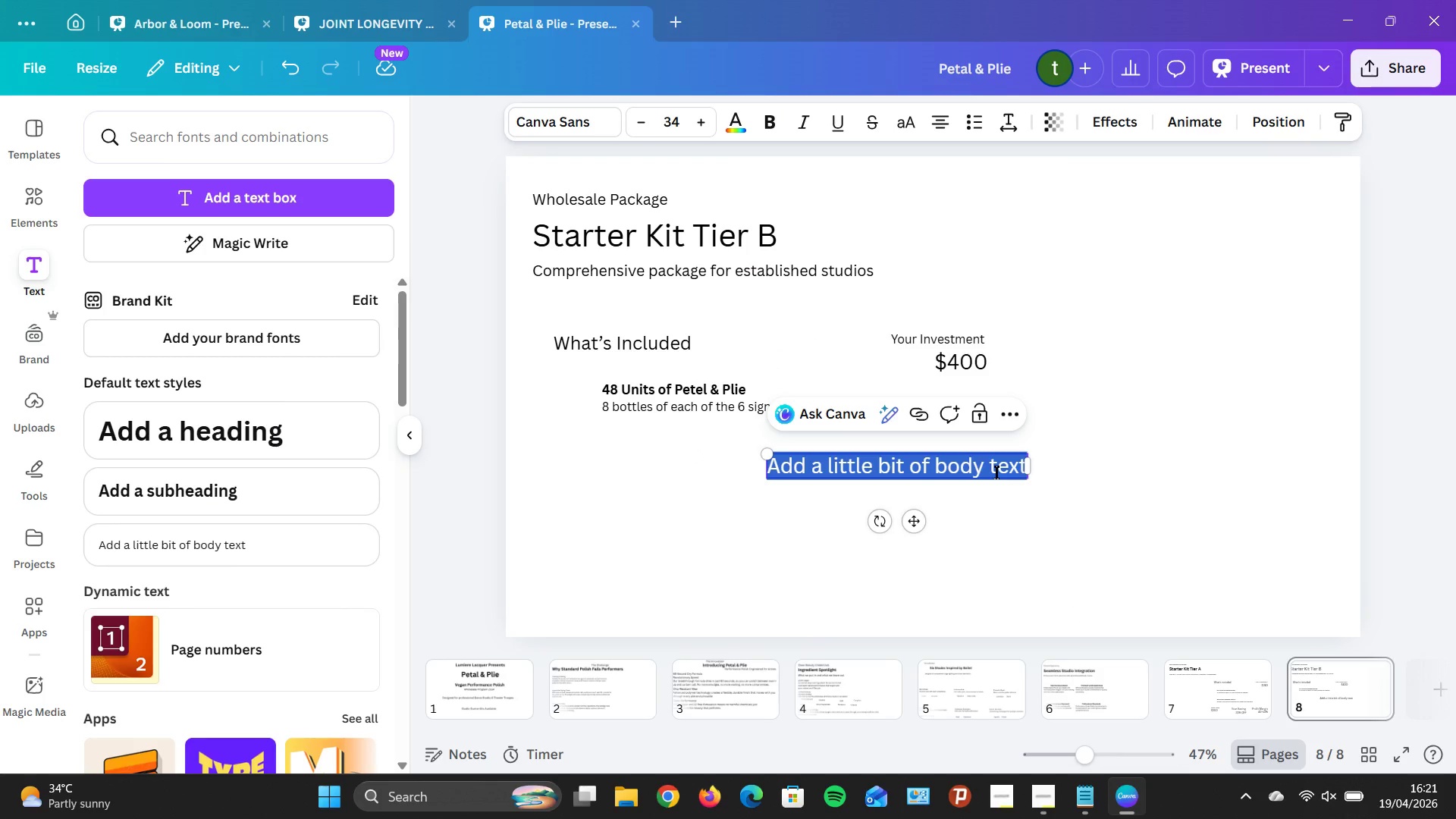 
type(Branded )
 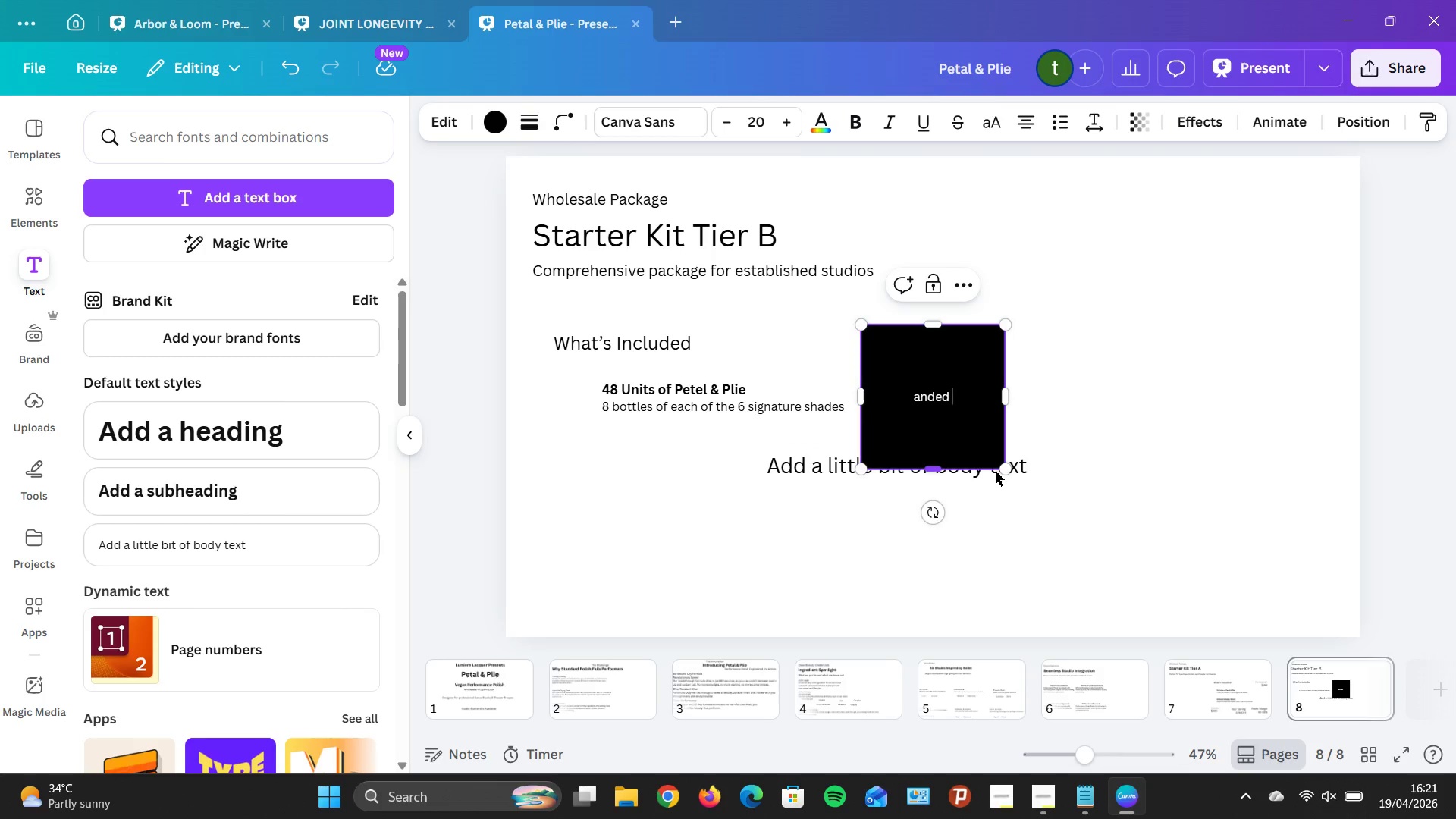 
key(Control+Z)
 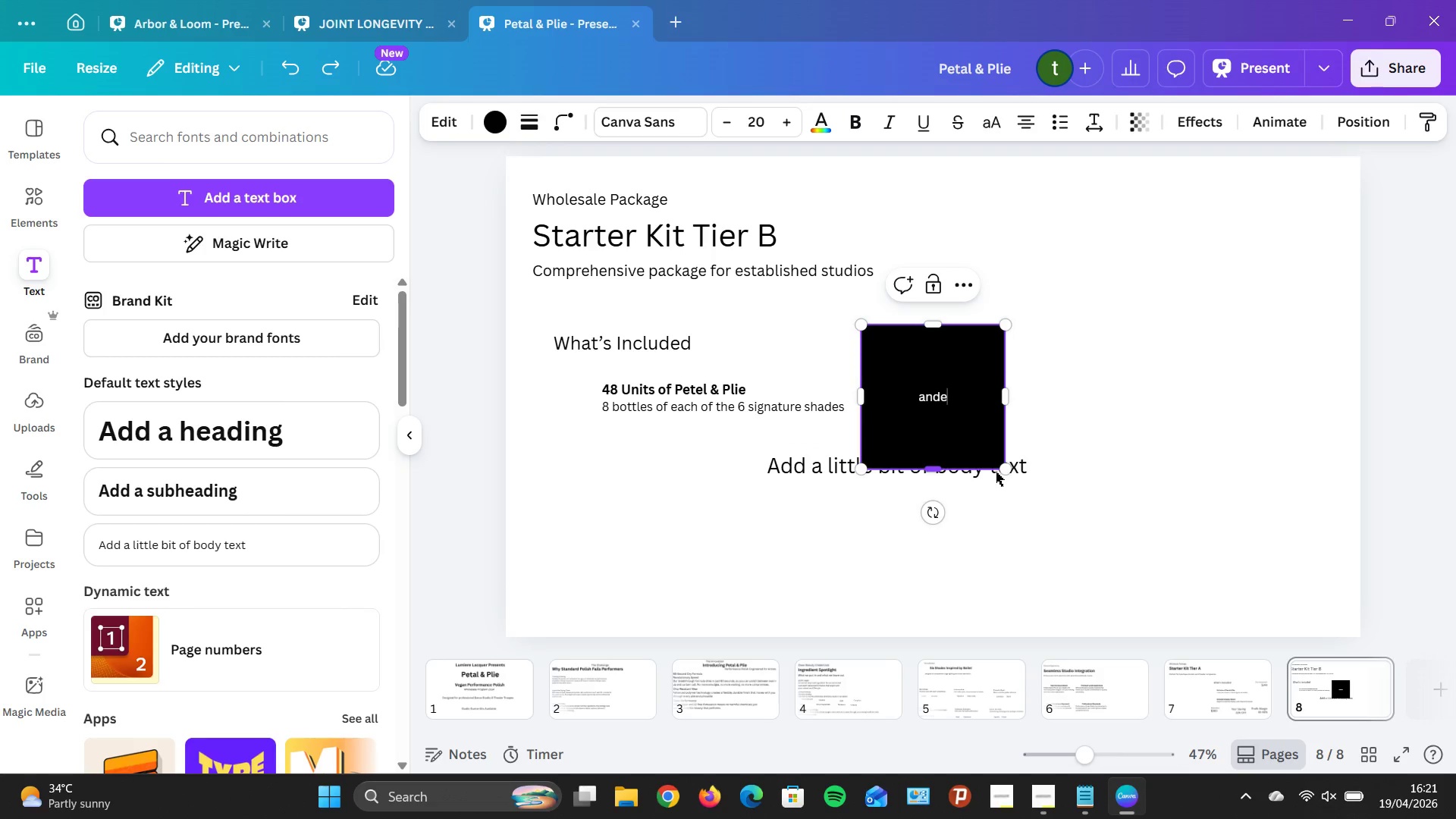 
key(Control+Z)
 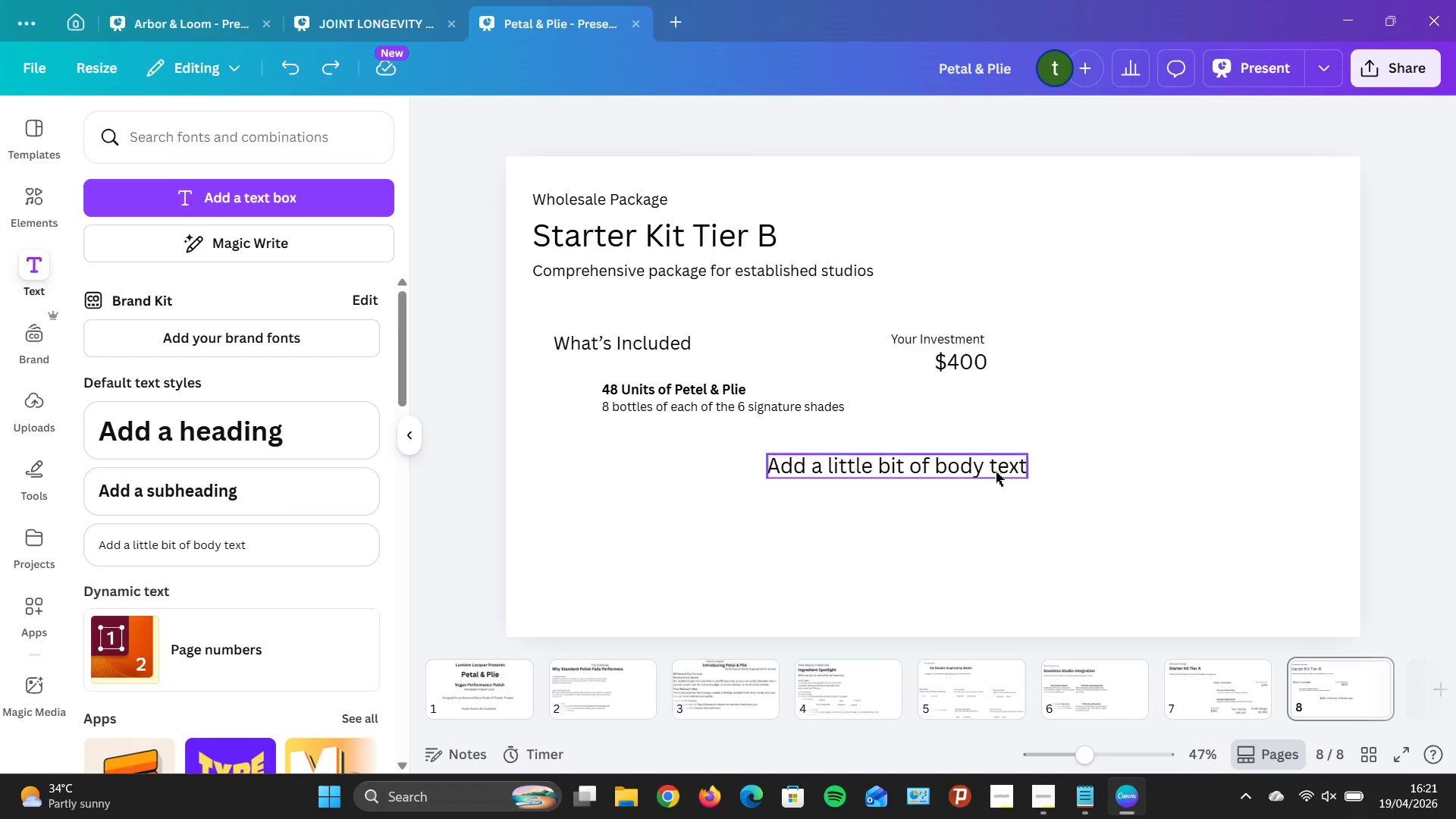 
key(Control+Z)
 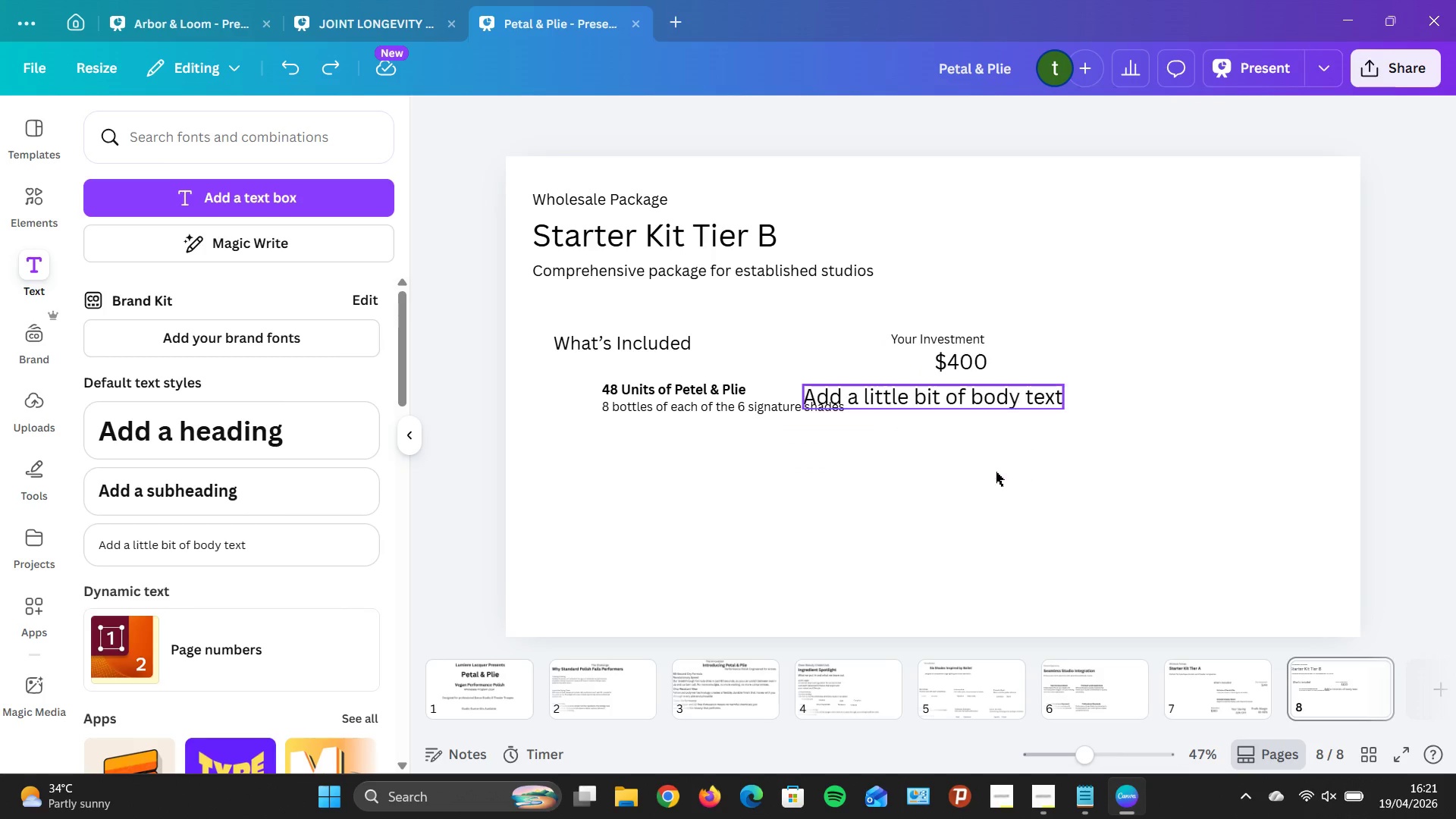 
key(Control+Z)
 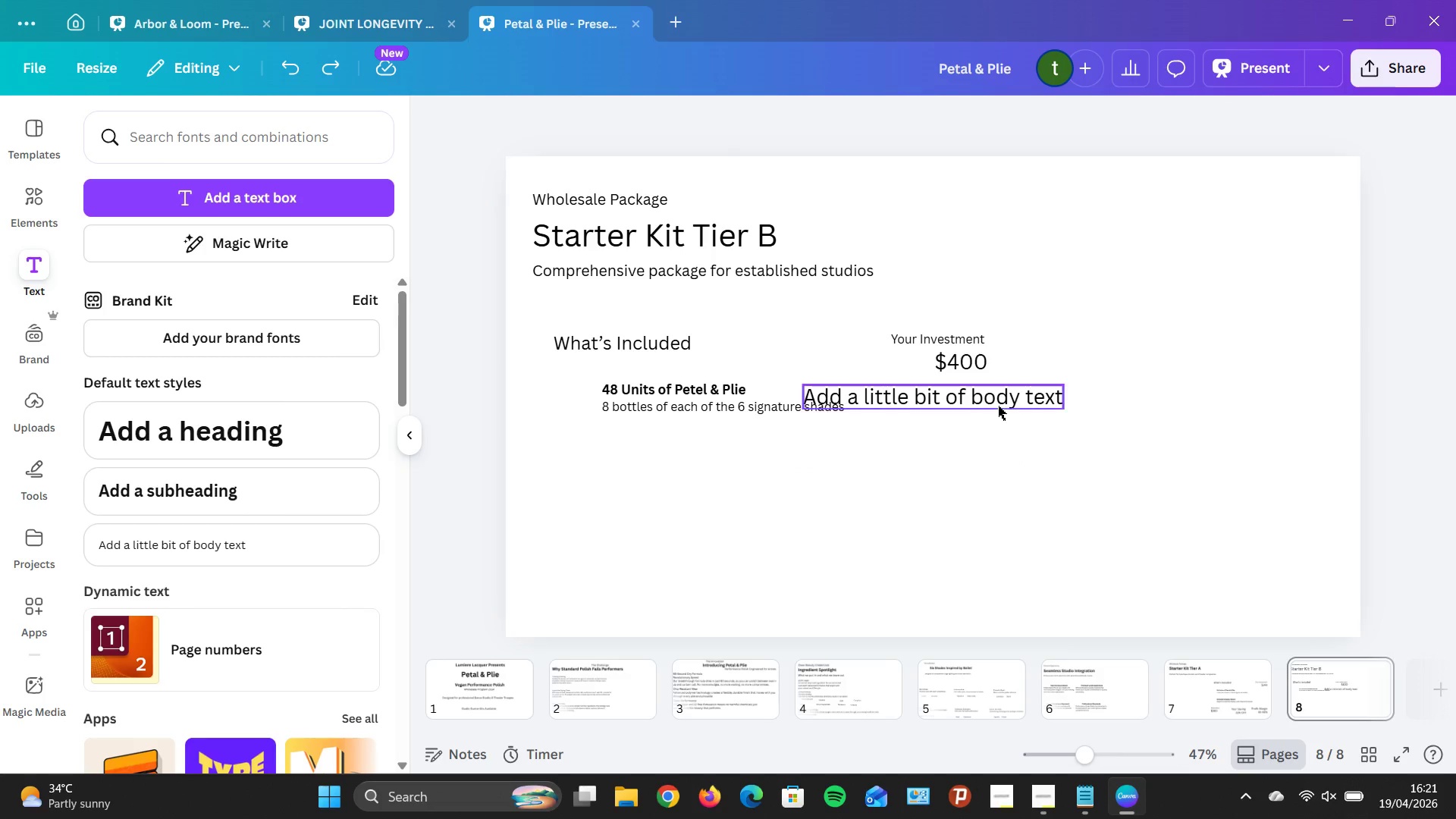 
left_click_drag(start_coordinate=[1012, 403], to_coordinate=[930, 510])
 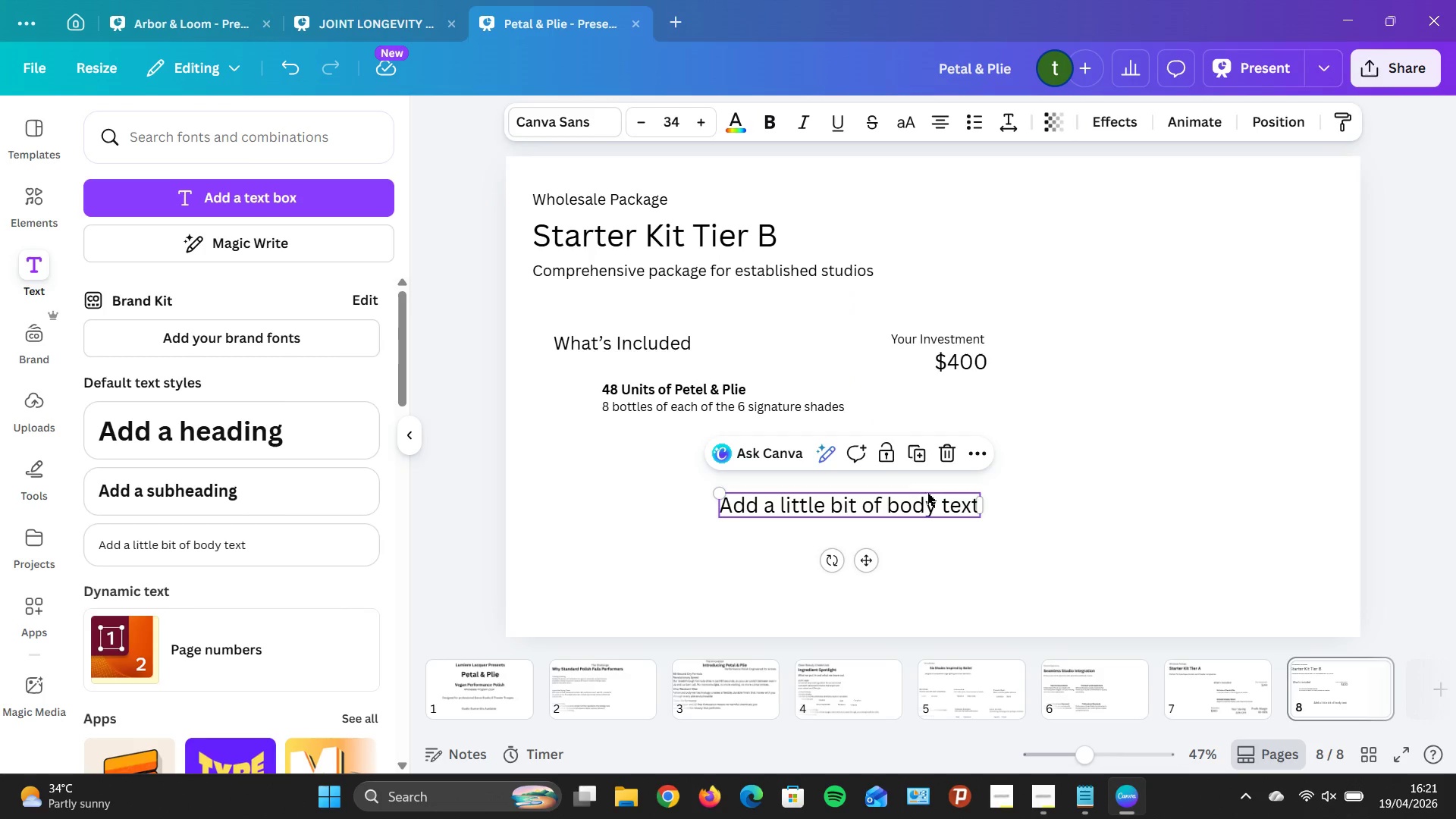 
left_click([927, 492])
 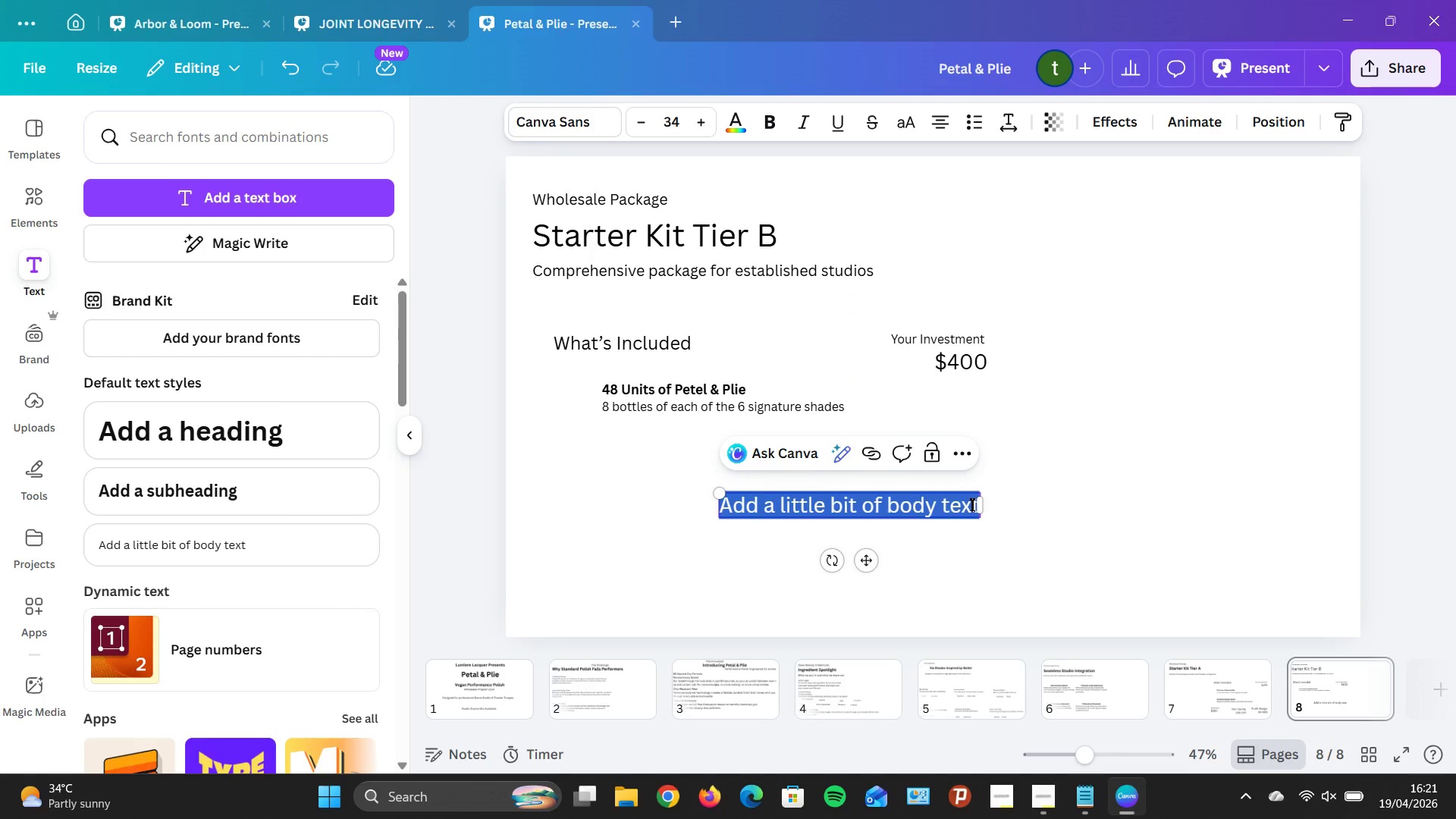 
type(Brand Display Stand)
 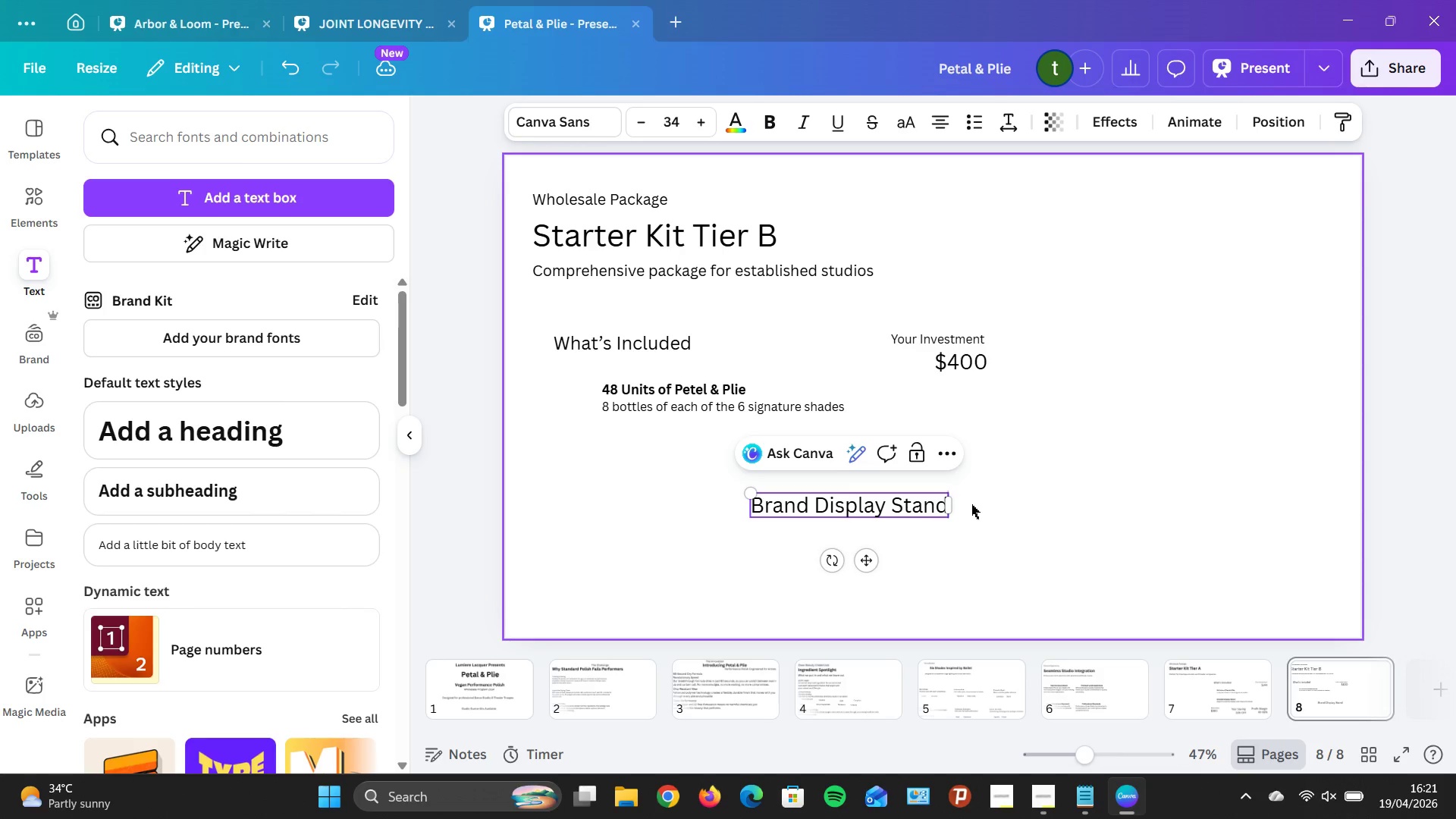 
key(Enter)
 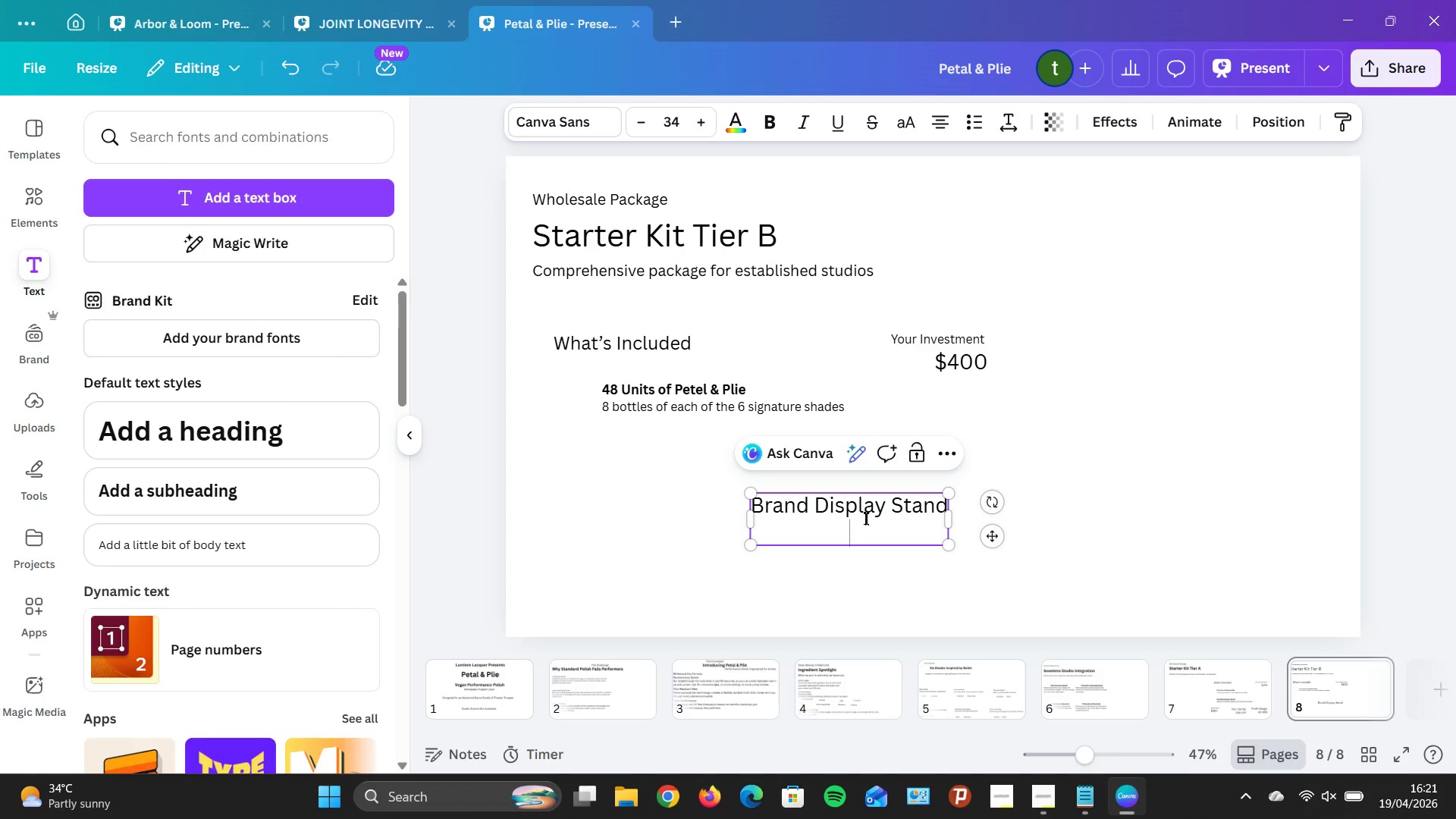 
type(Premium counter top display with Petel & Plie b)
key(Backspace)
type(bra)
 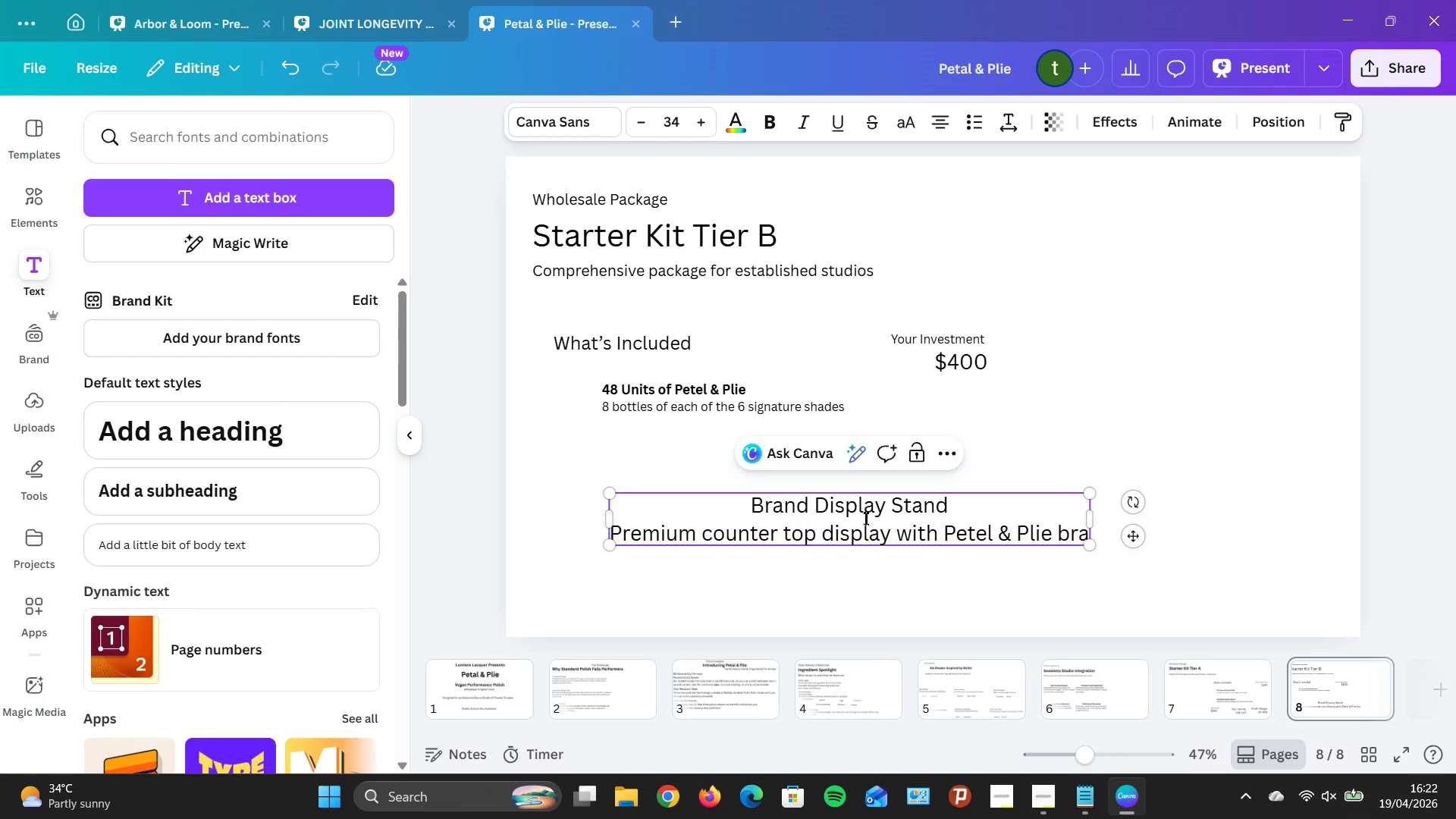 
type(nding)
 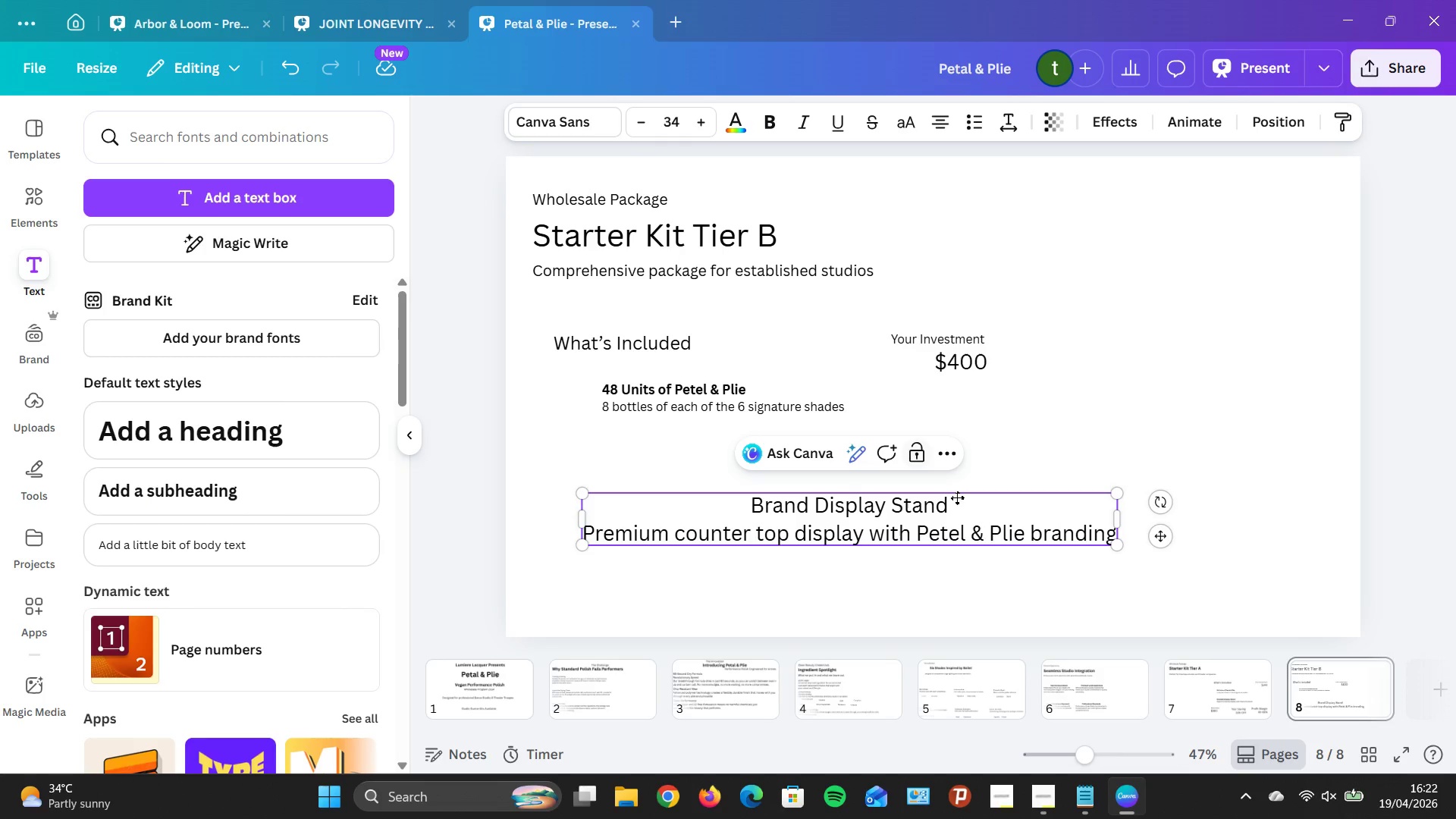 
left_click([898, 508])
 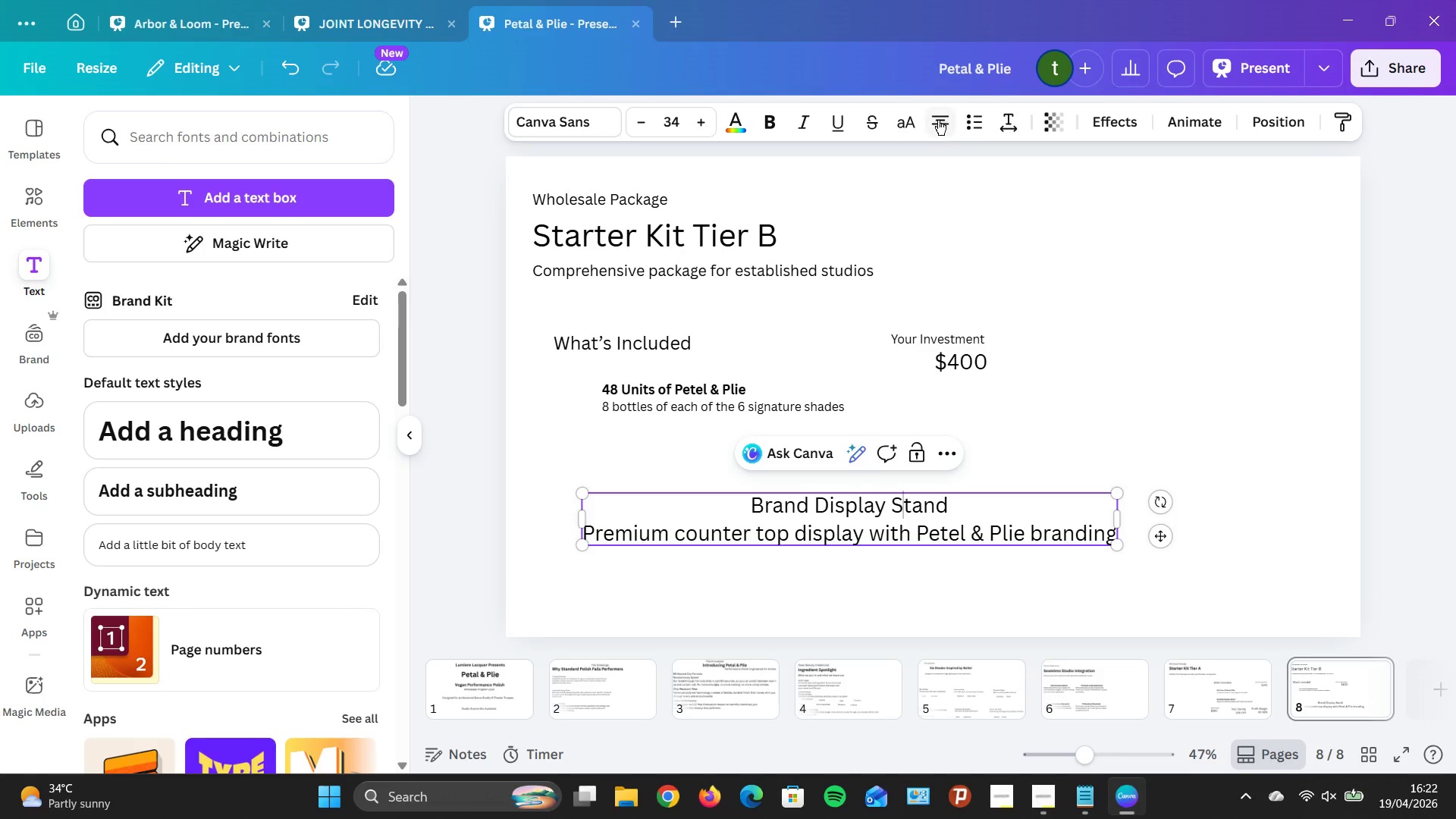 
left_click([938, 120])
 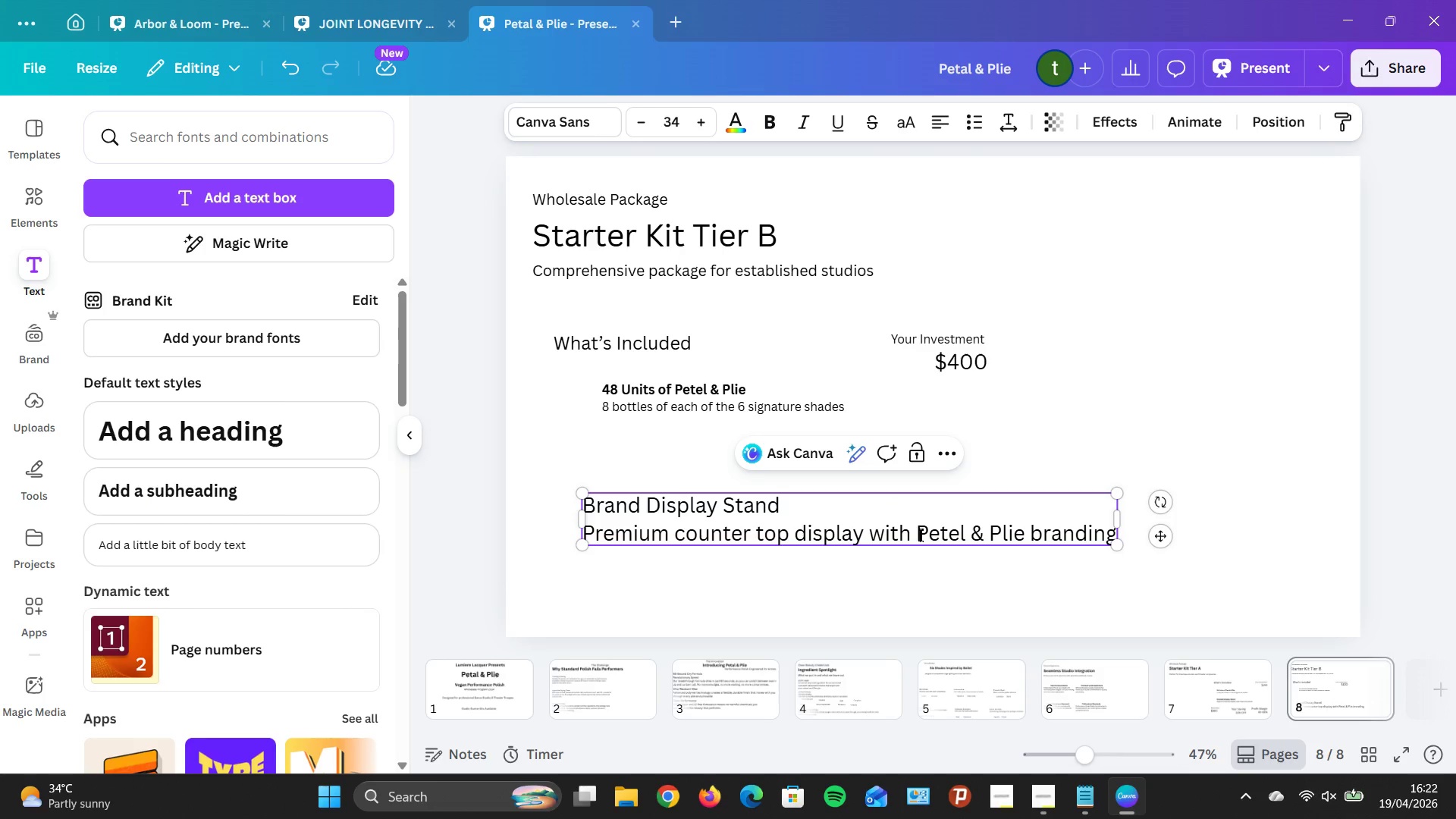 
left_click([922, 541])
 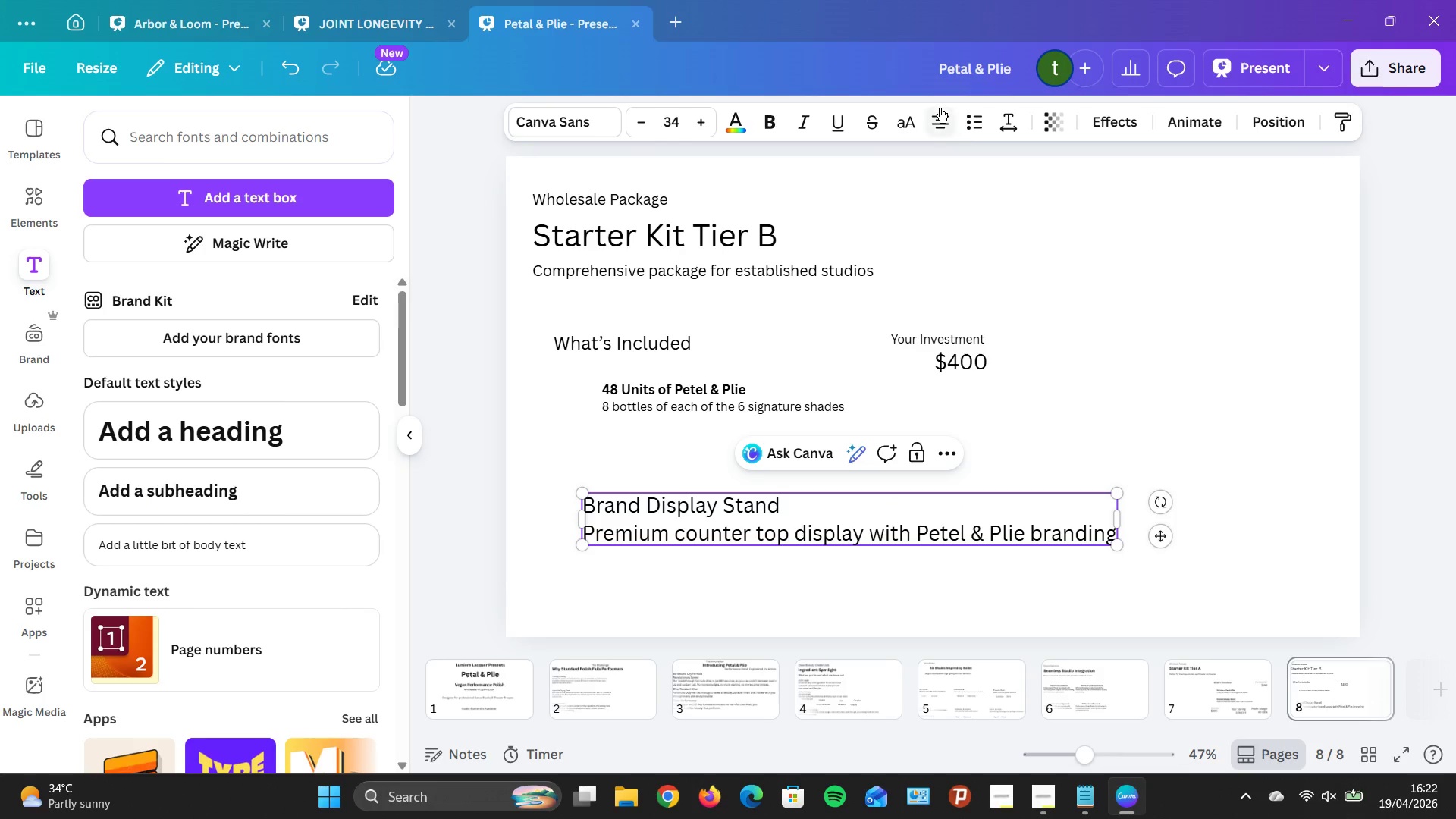 
left_click([940, 111])
 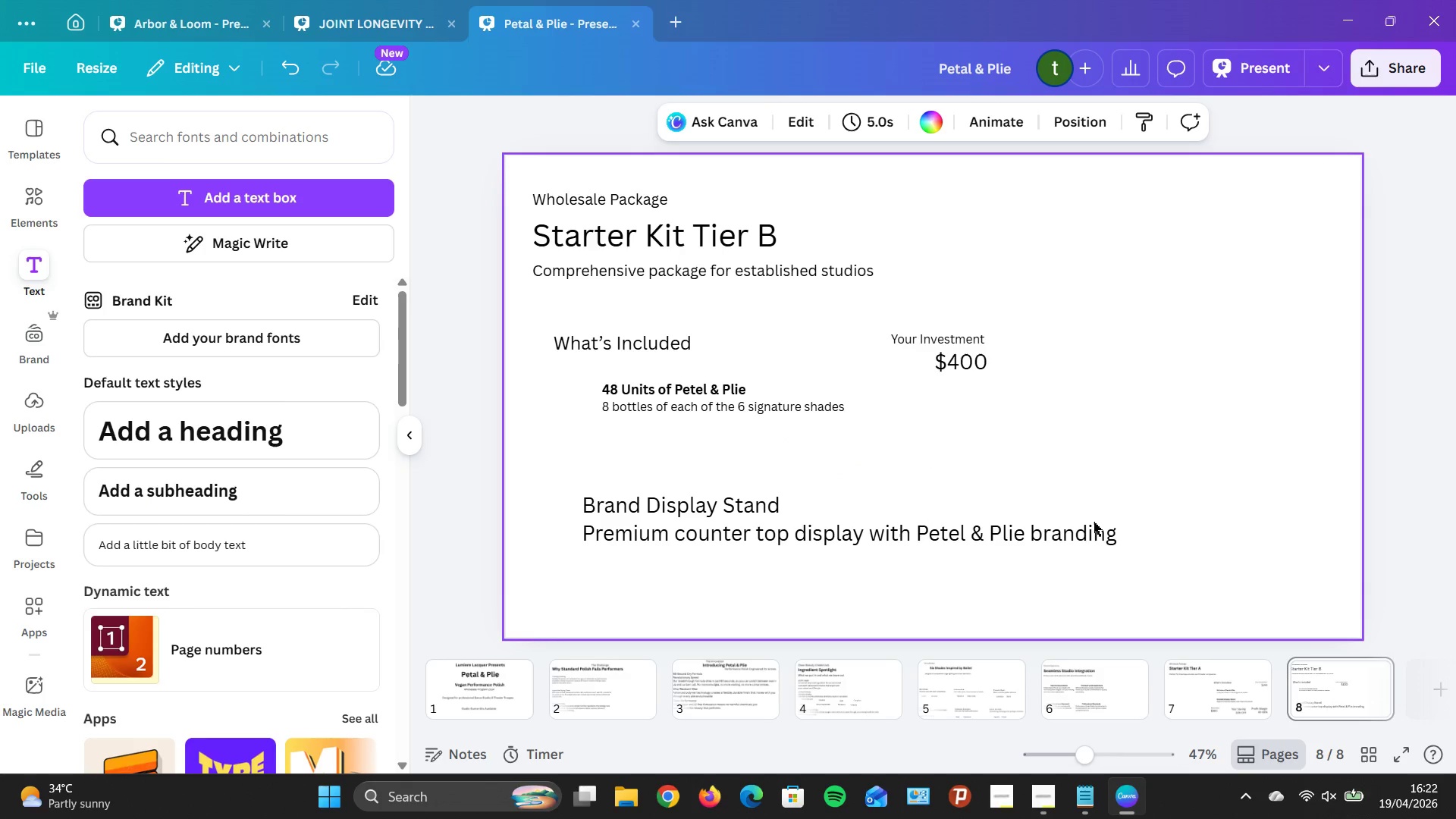 
left_click([930, 522])
 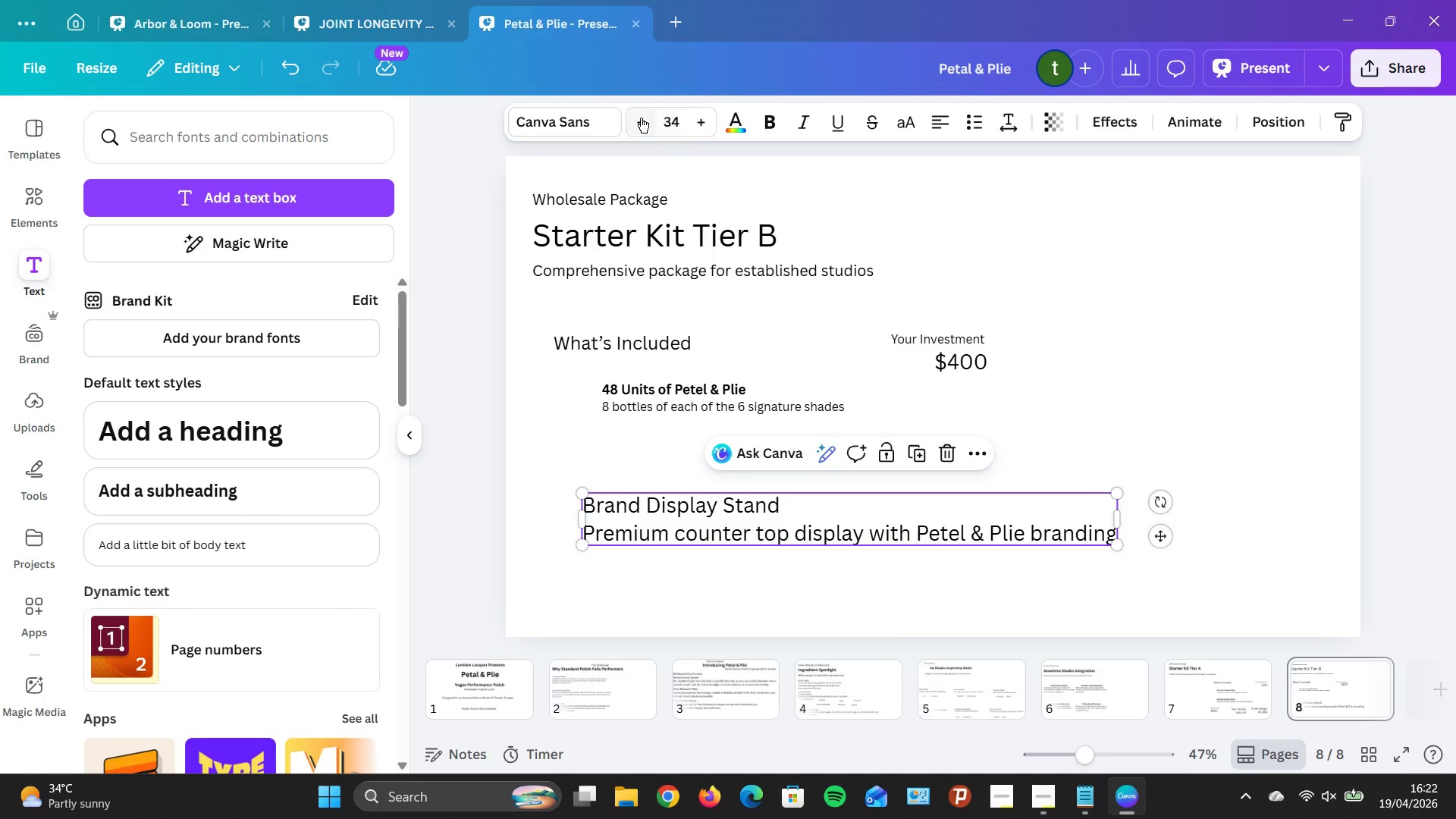 
double_click([640, 117])
 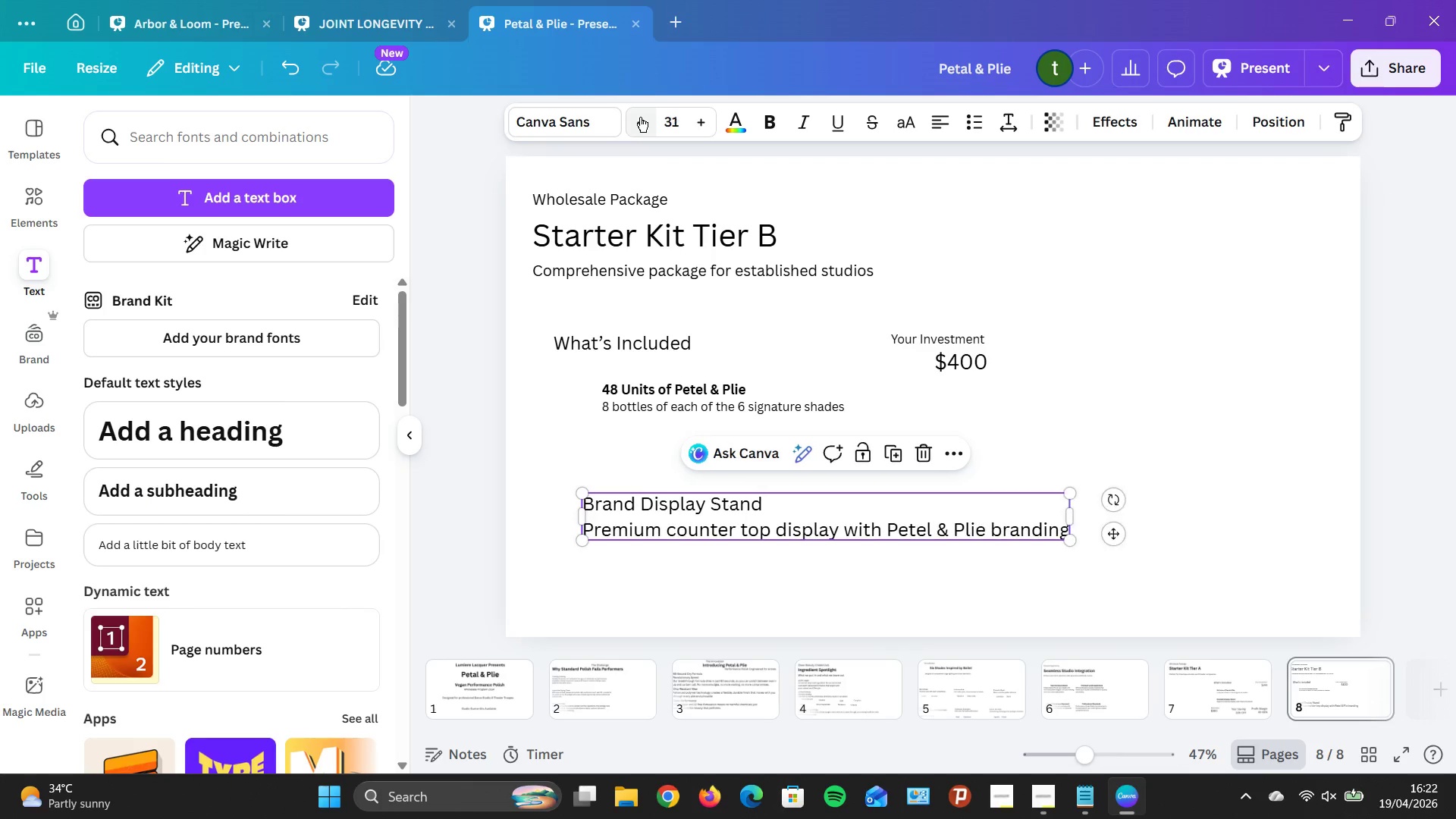 
triple_click([640, 117])
 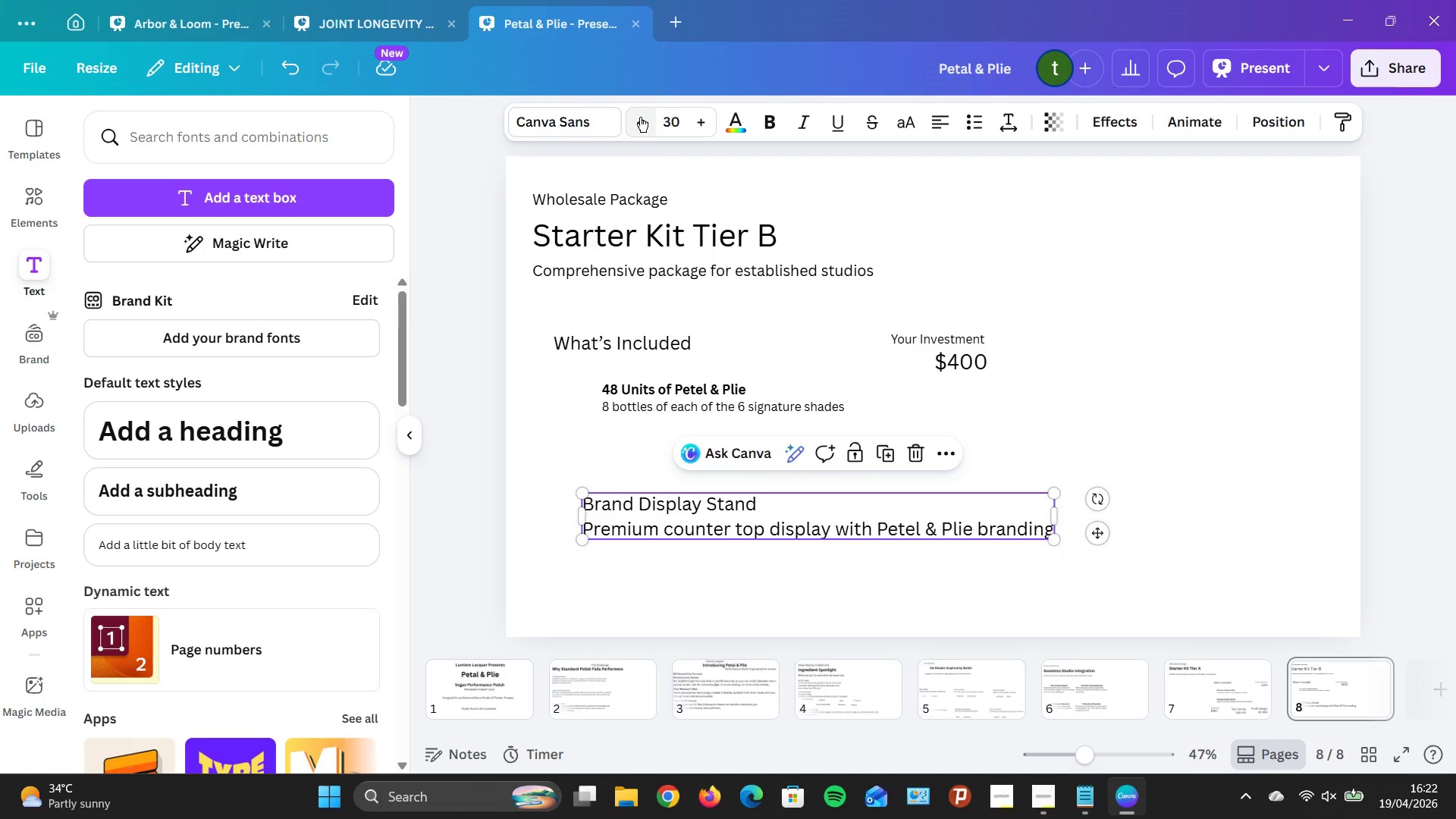 
triple_click([640, 117])
 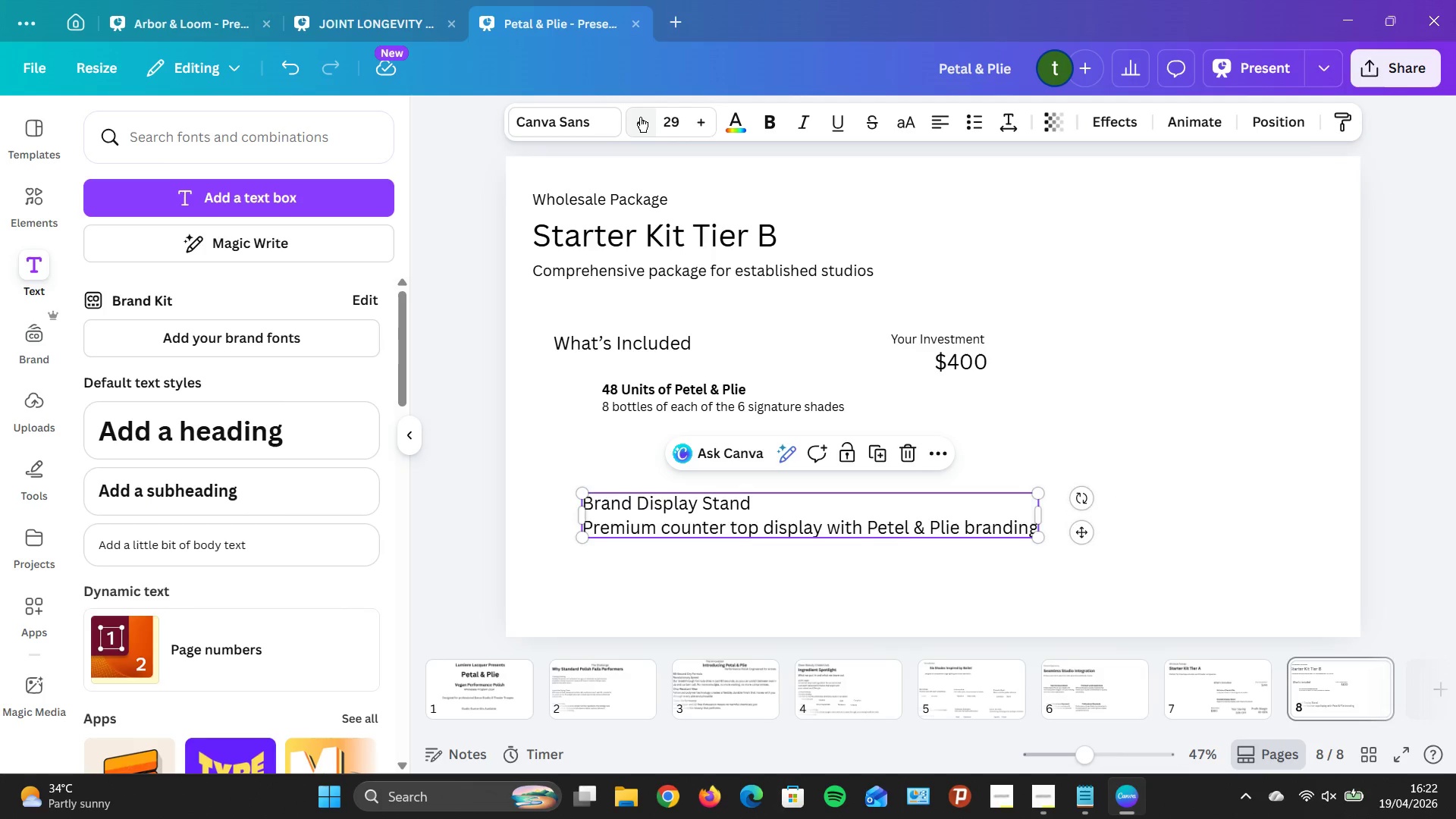 
triple_click([640, 117])
 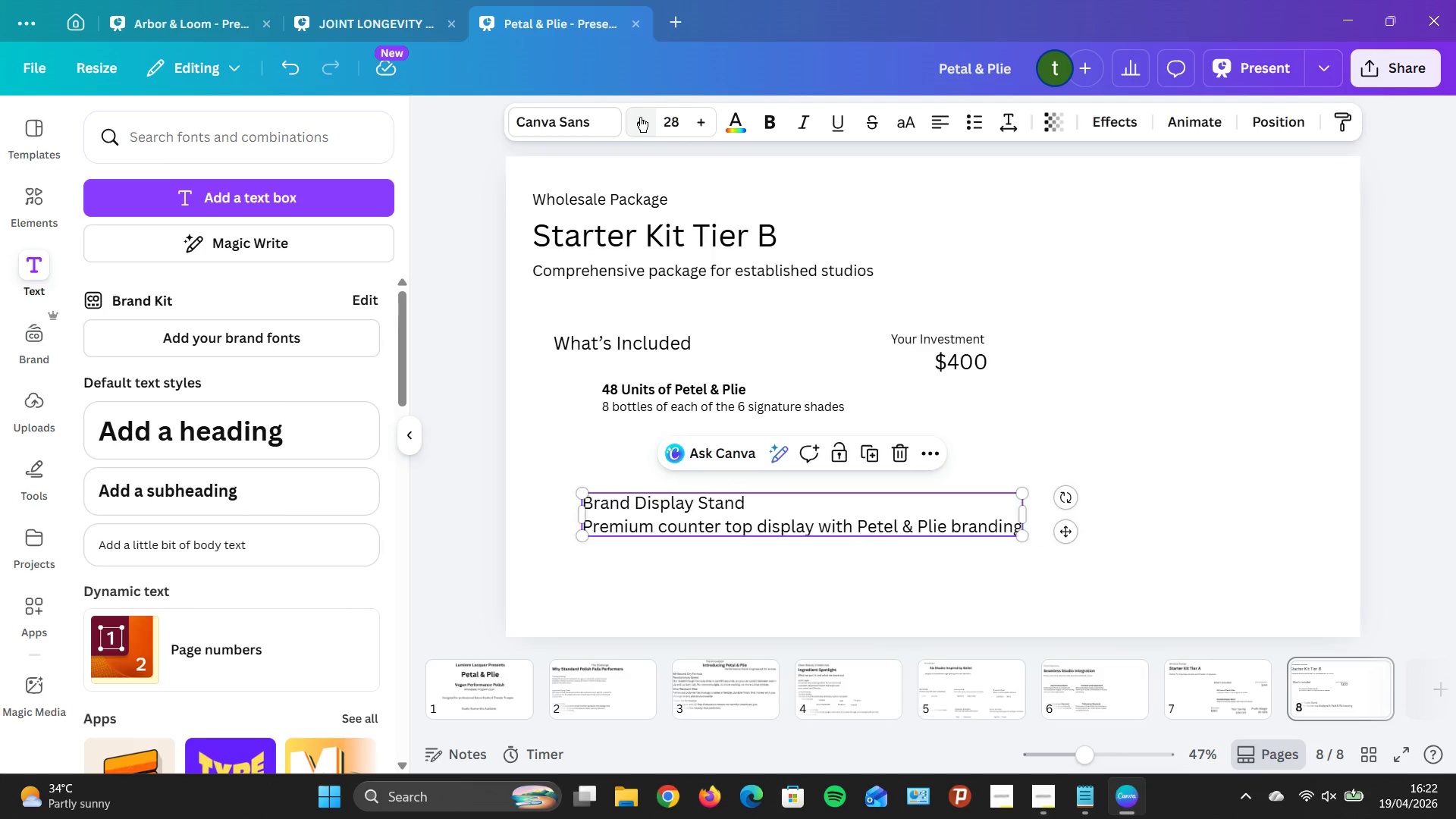 
triple_click([640, 117])
 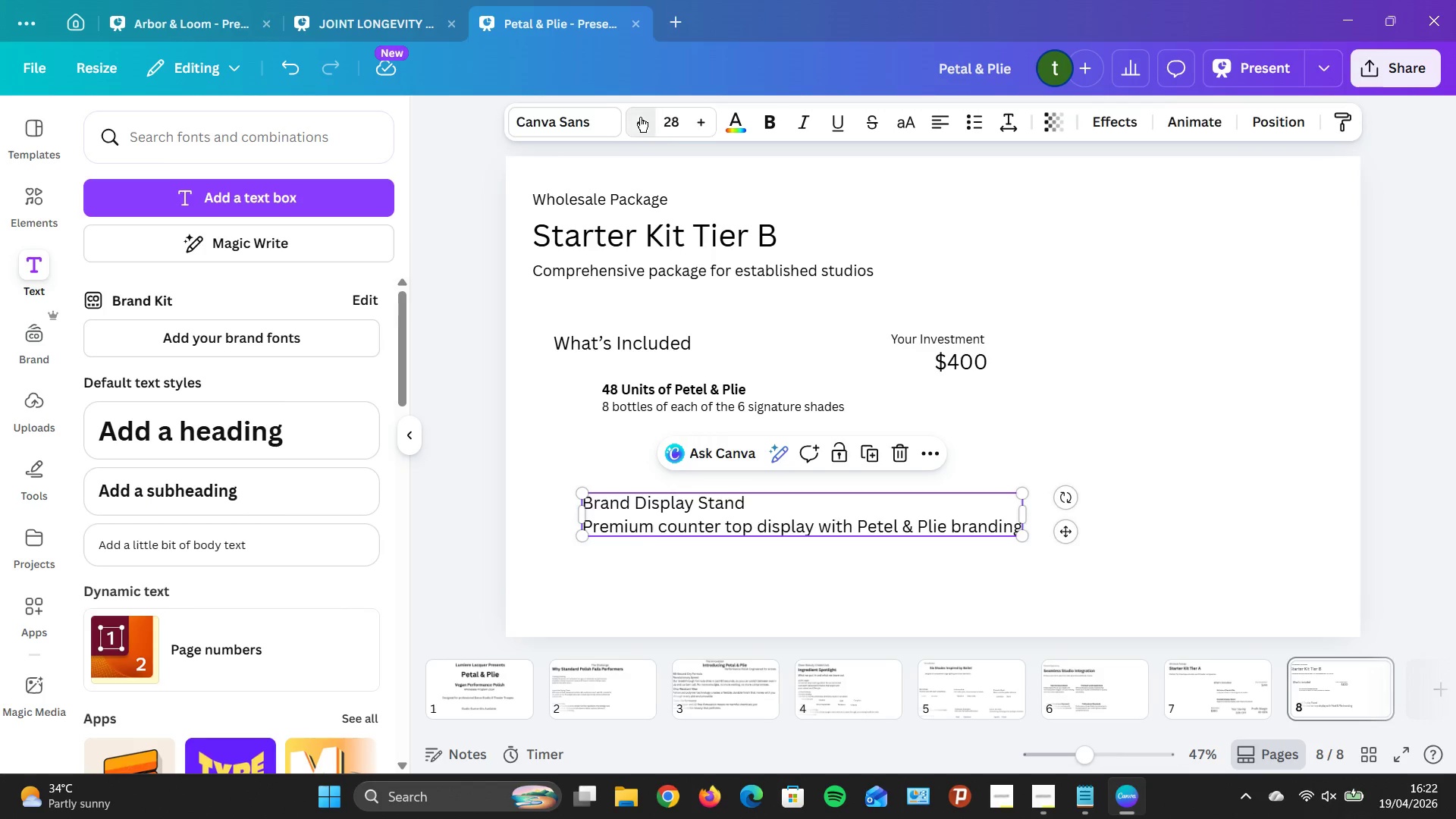 
triple_click([640, 117])
 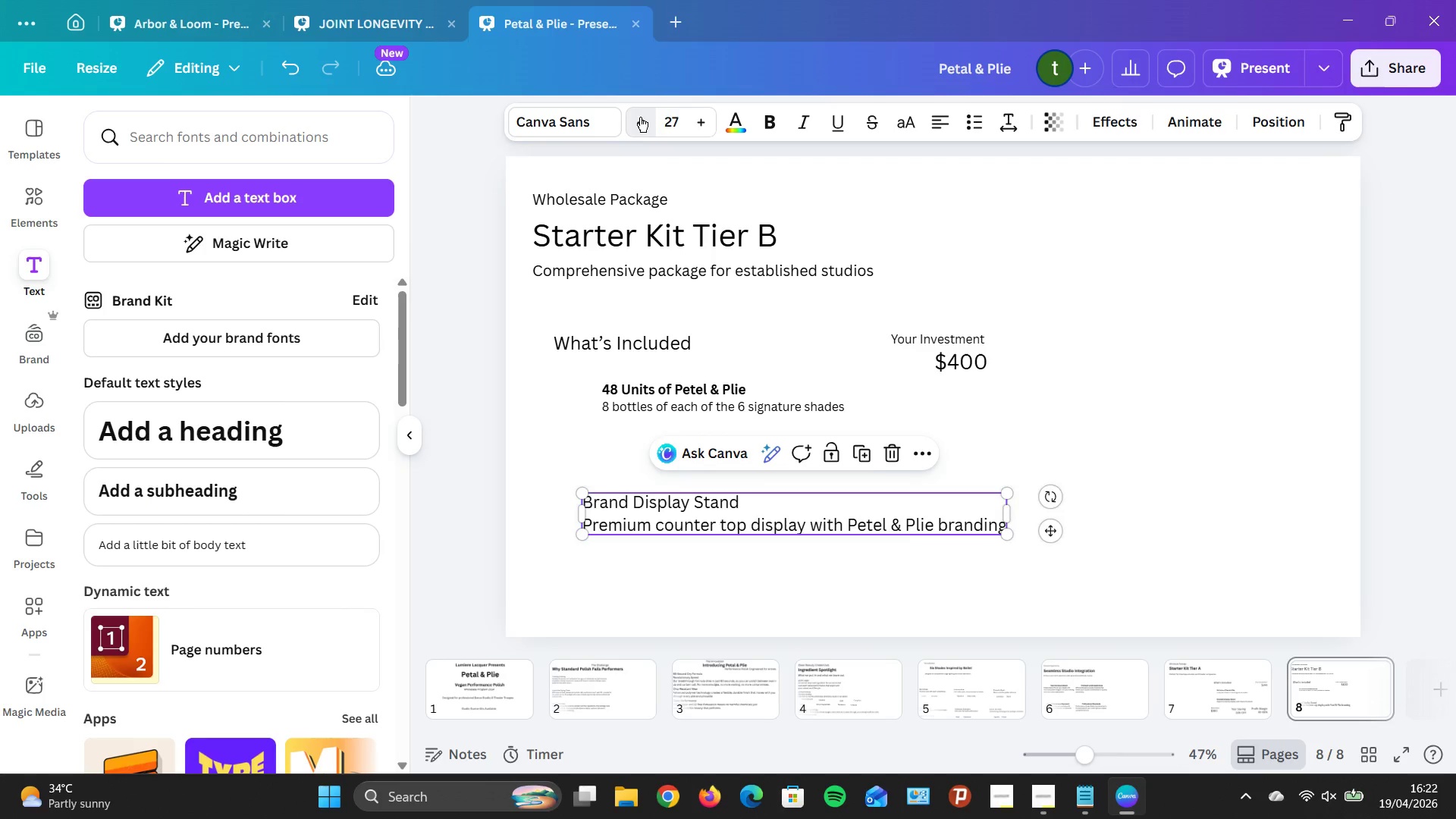 
triple_click([640, 117])
 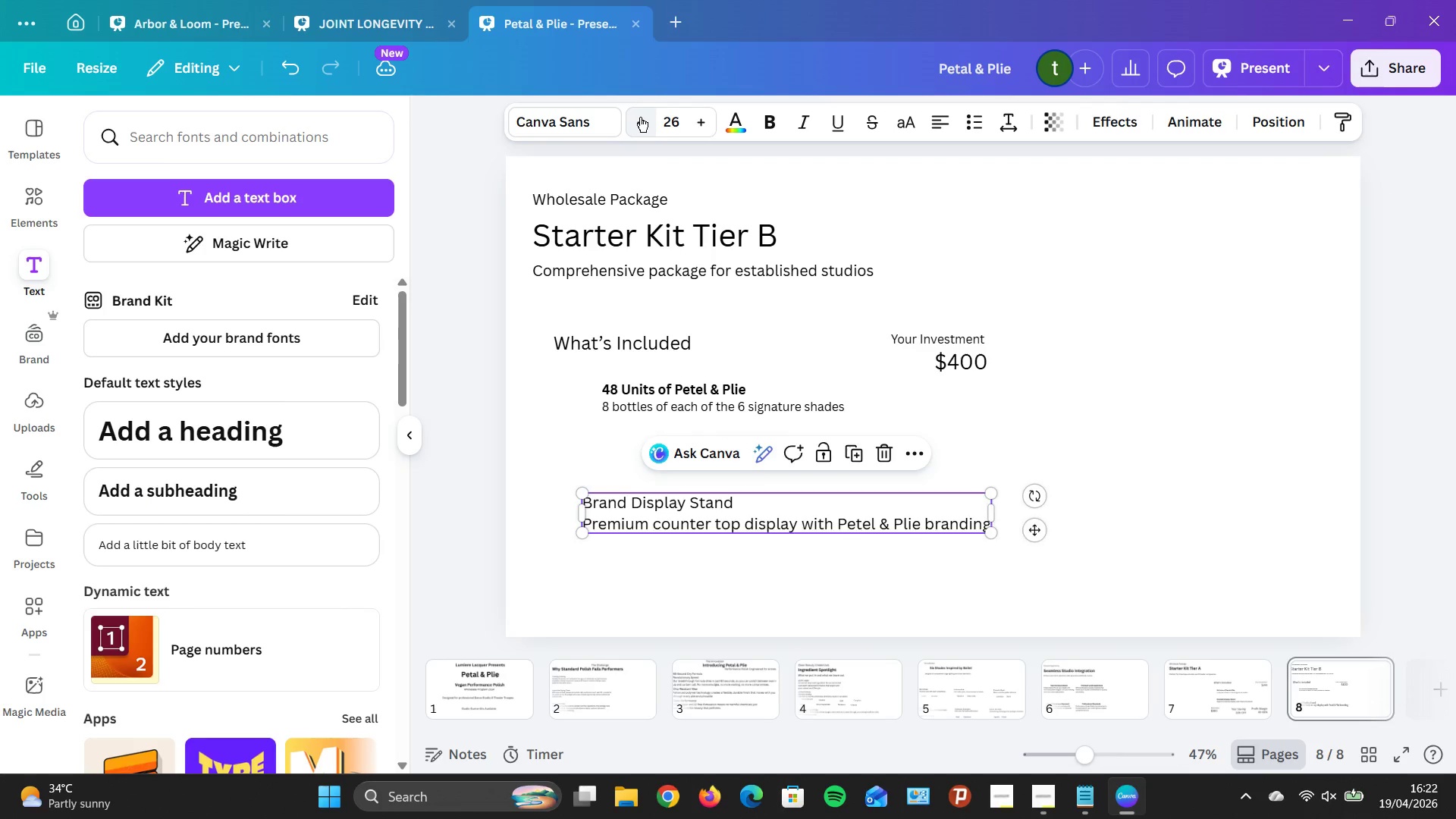 
triple_click([640, 117])
 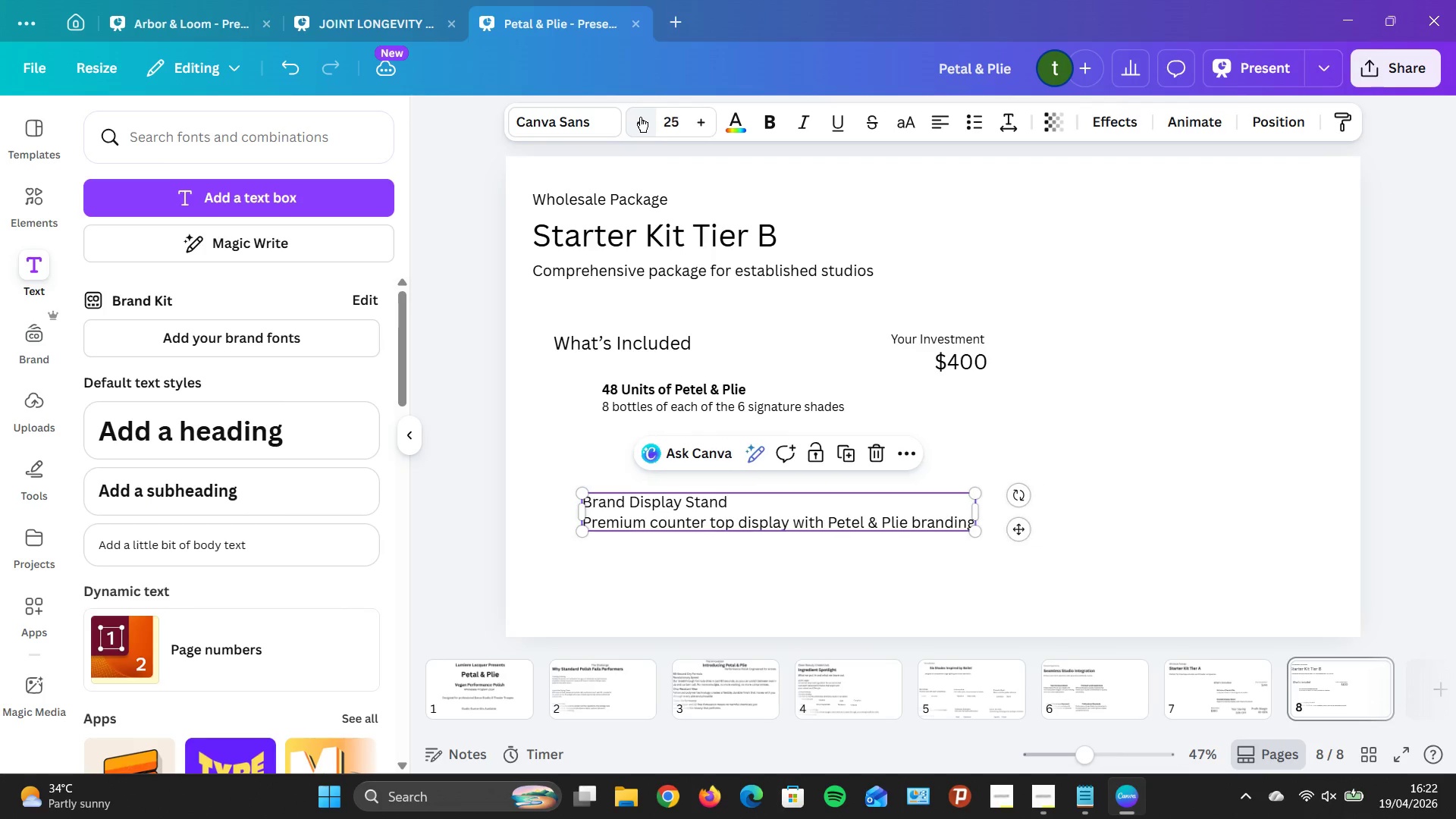 
triple_click([640, 117])
 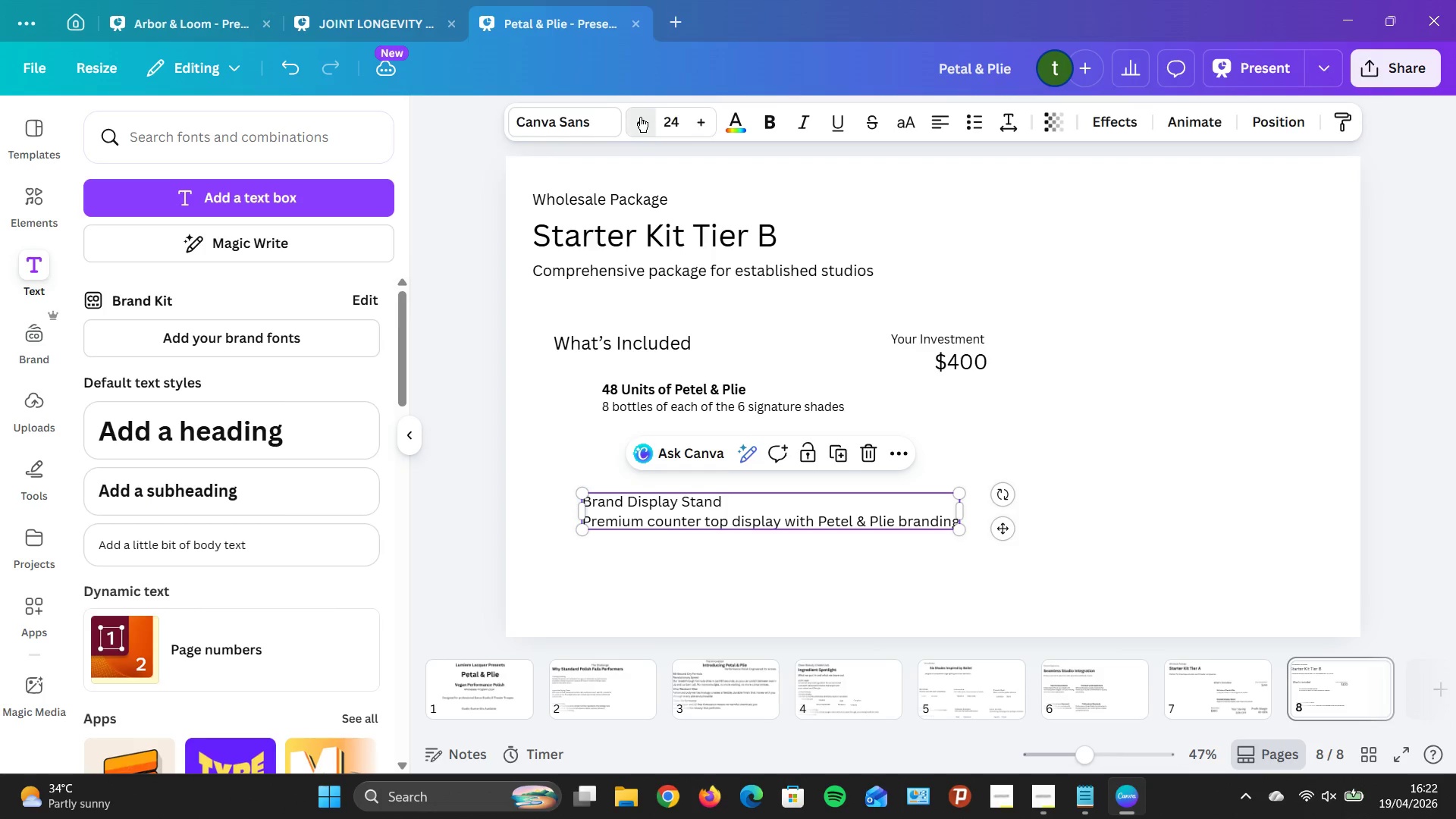 
triple_click([640, 117])
 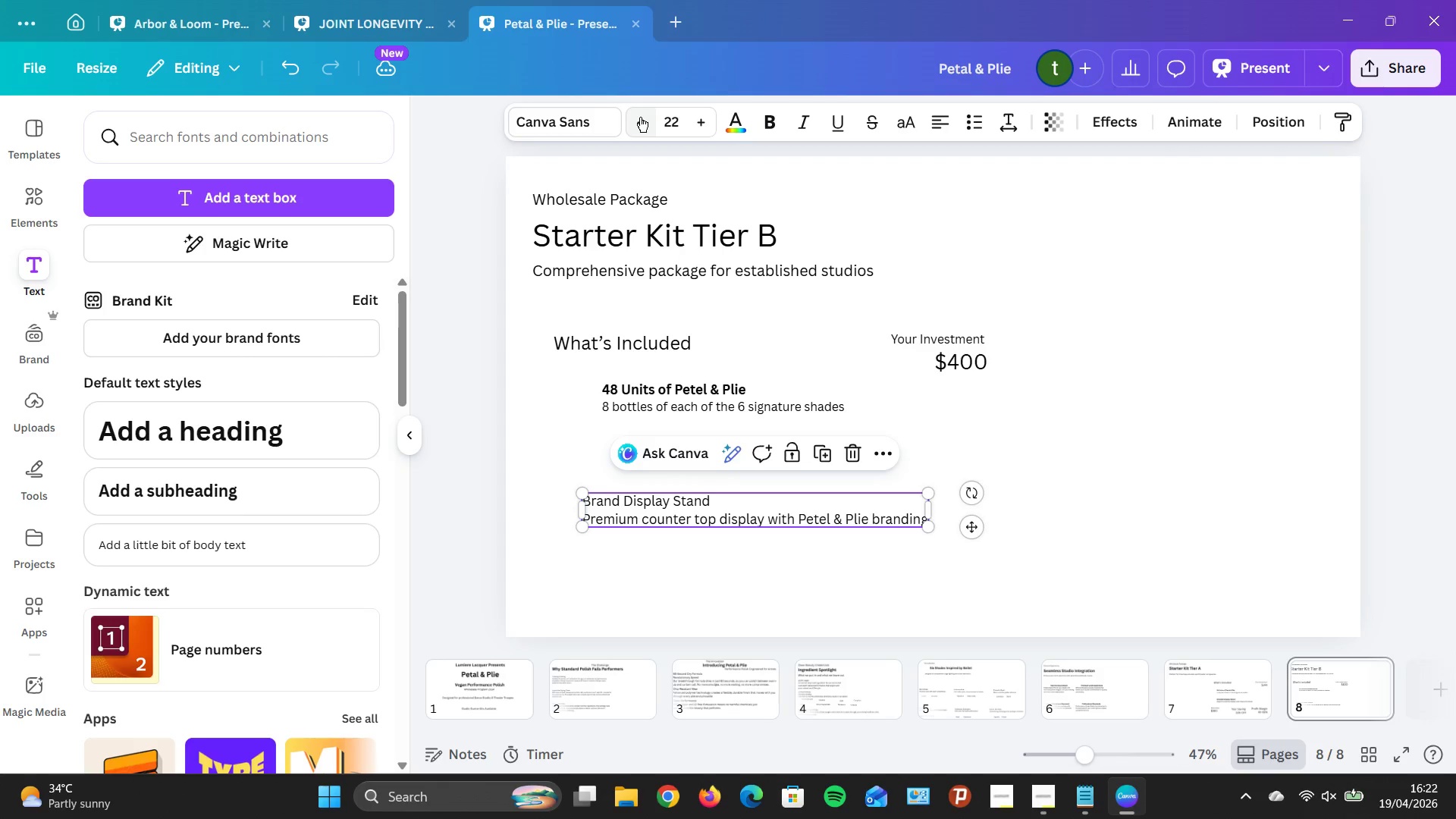 
double_click([640, 117])
 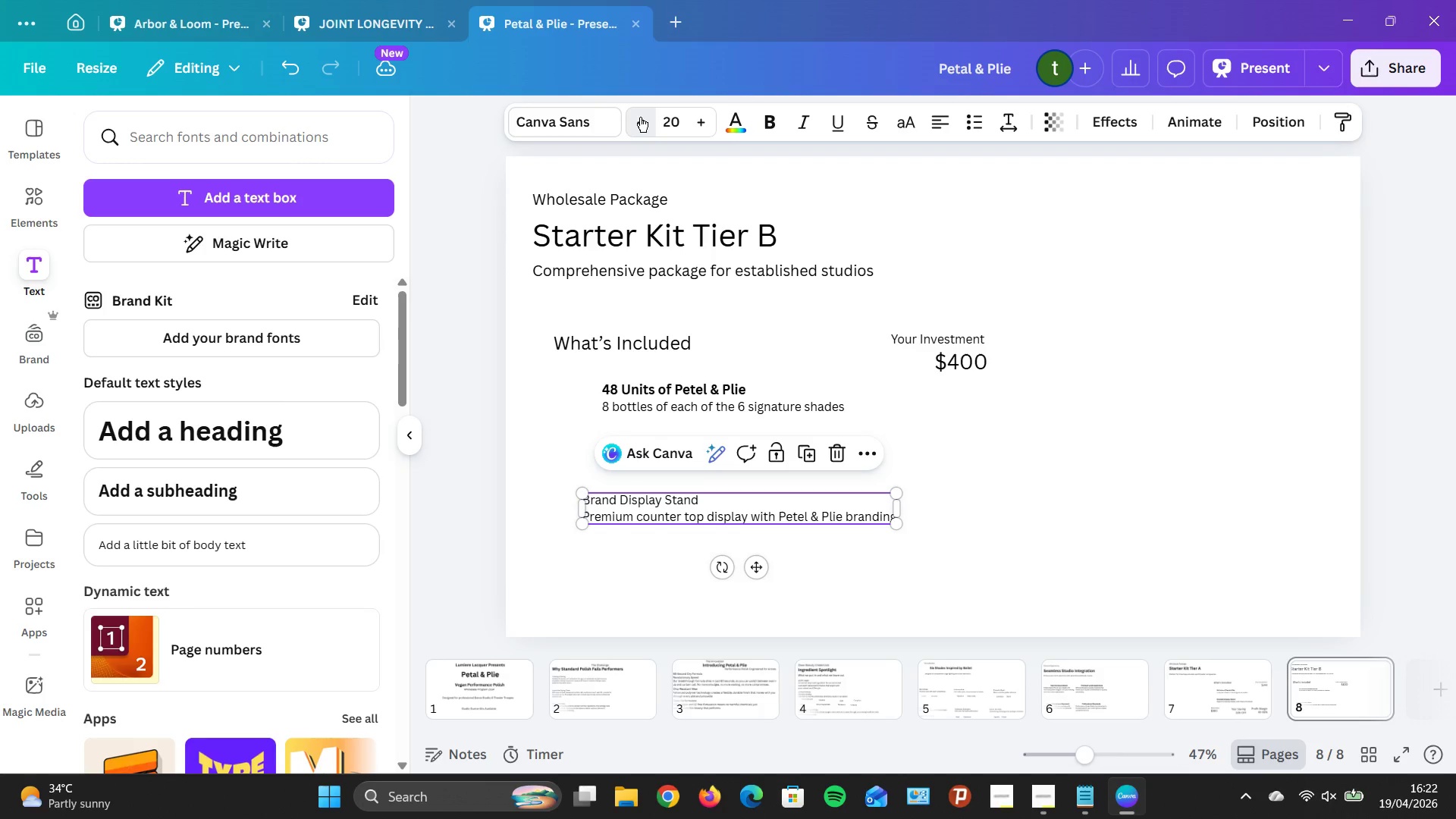 
triple_click([640, 117])
 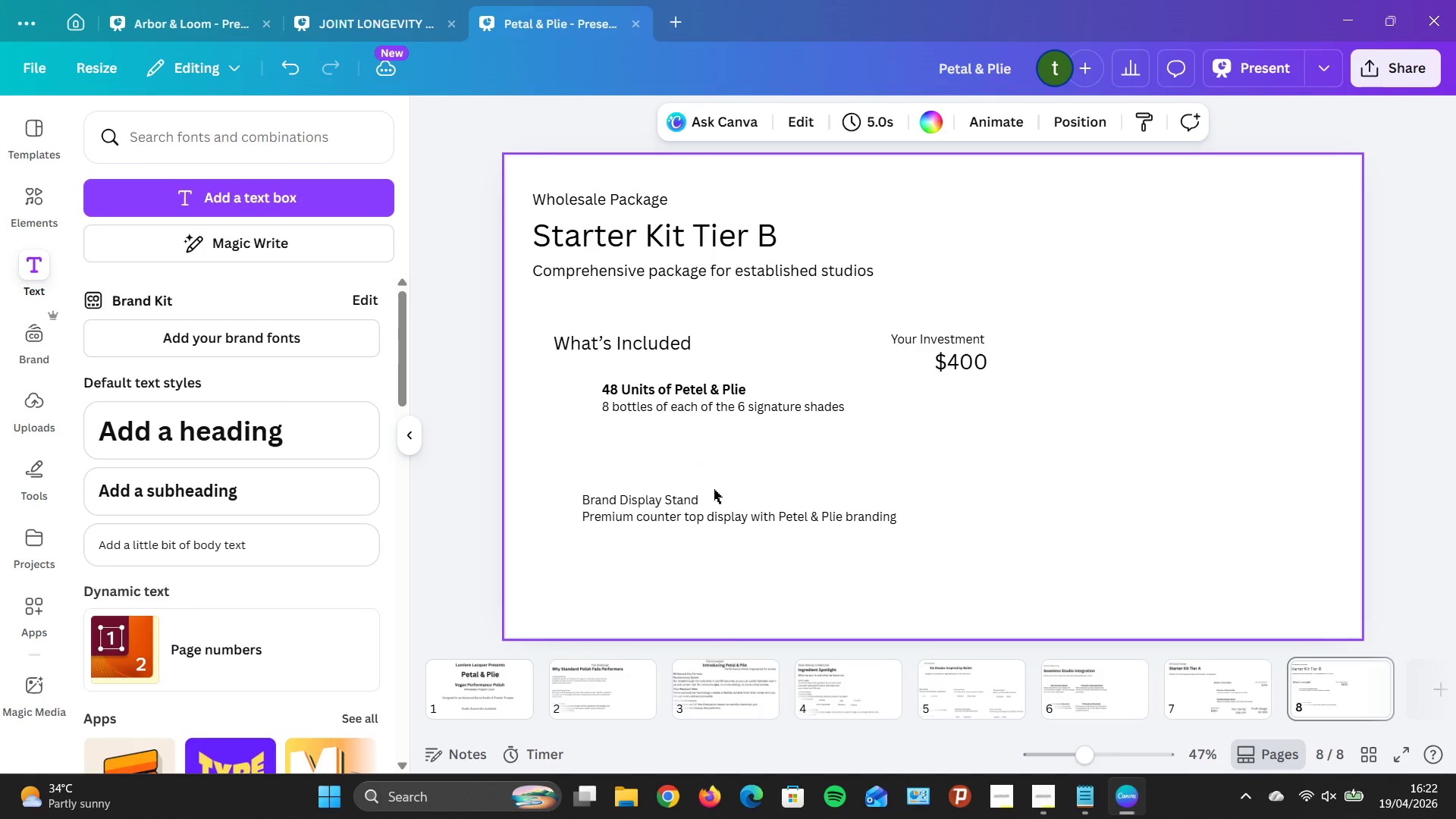 
double_click([702, 497])
 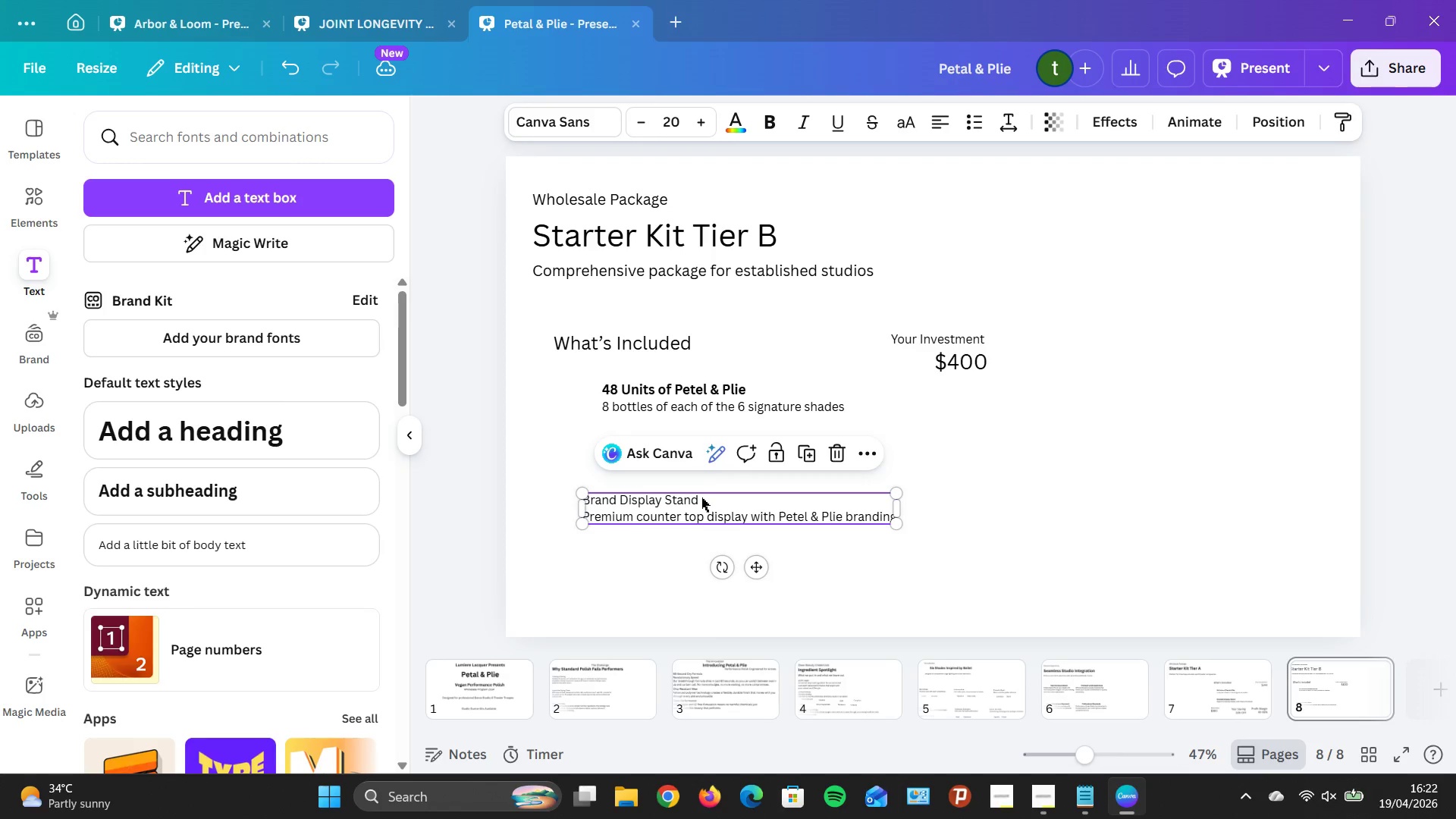 
triple_click([701, 497])
 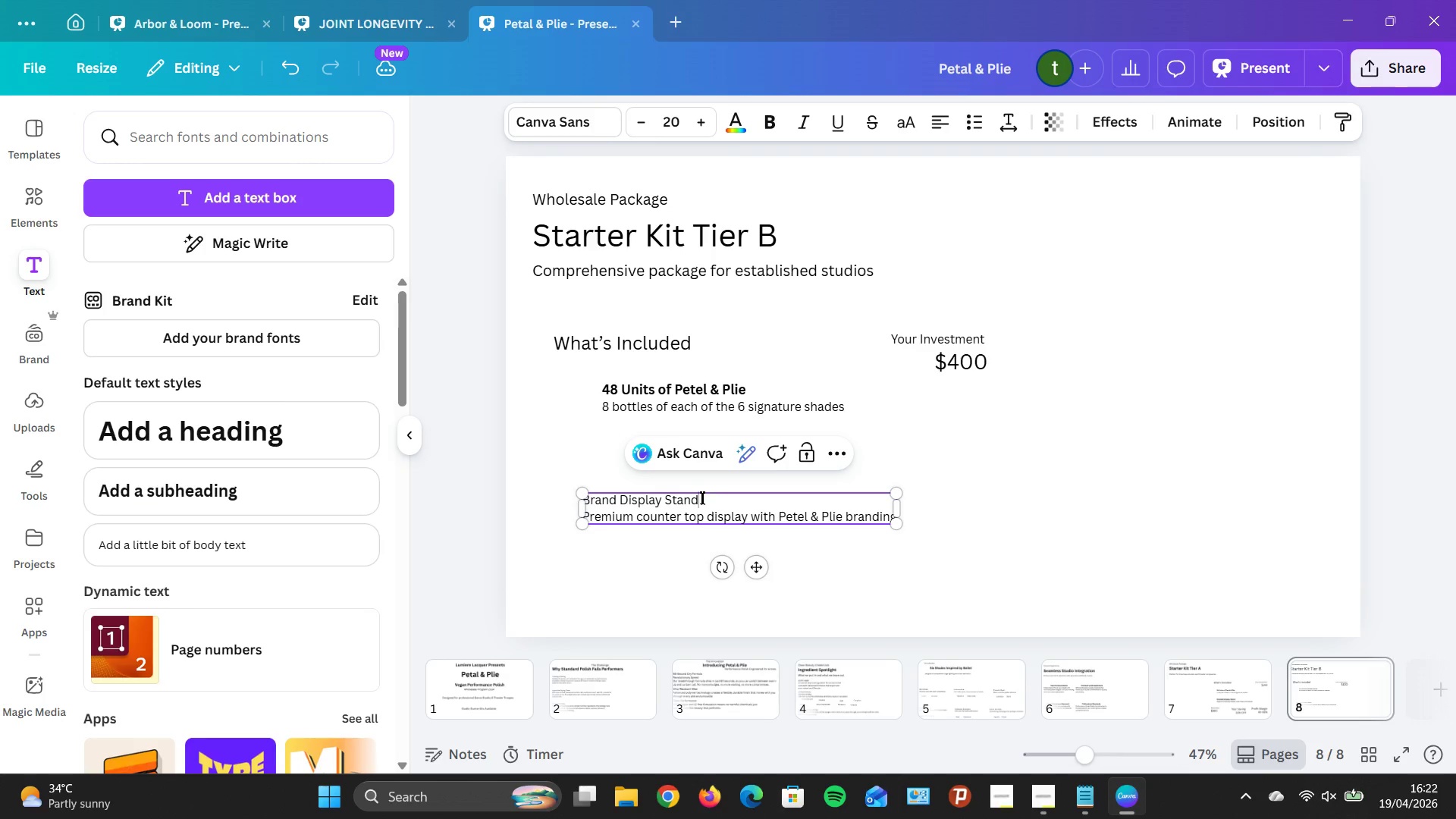 
left_click_drag(start_coordinate=[701, 497], to_coordinate=[537, 497])
 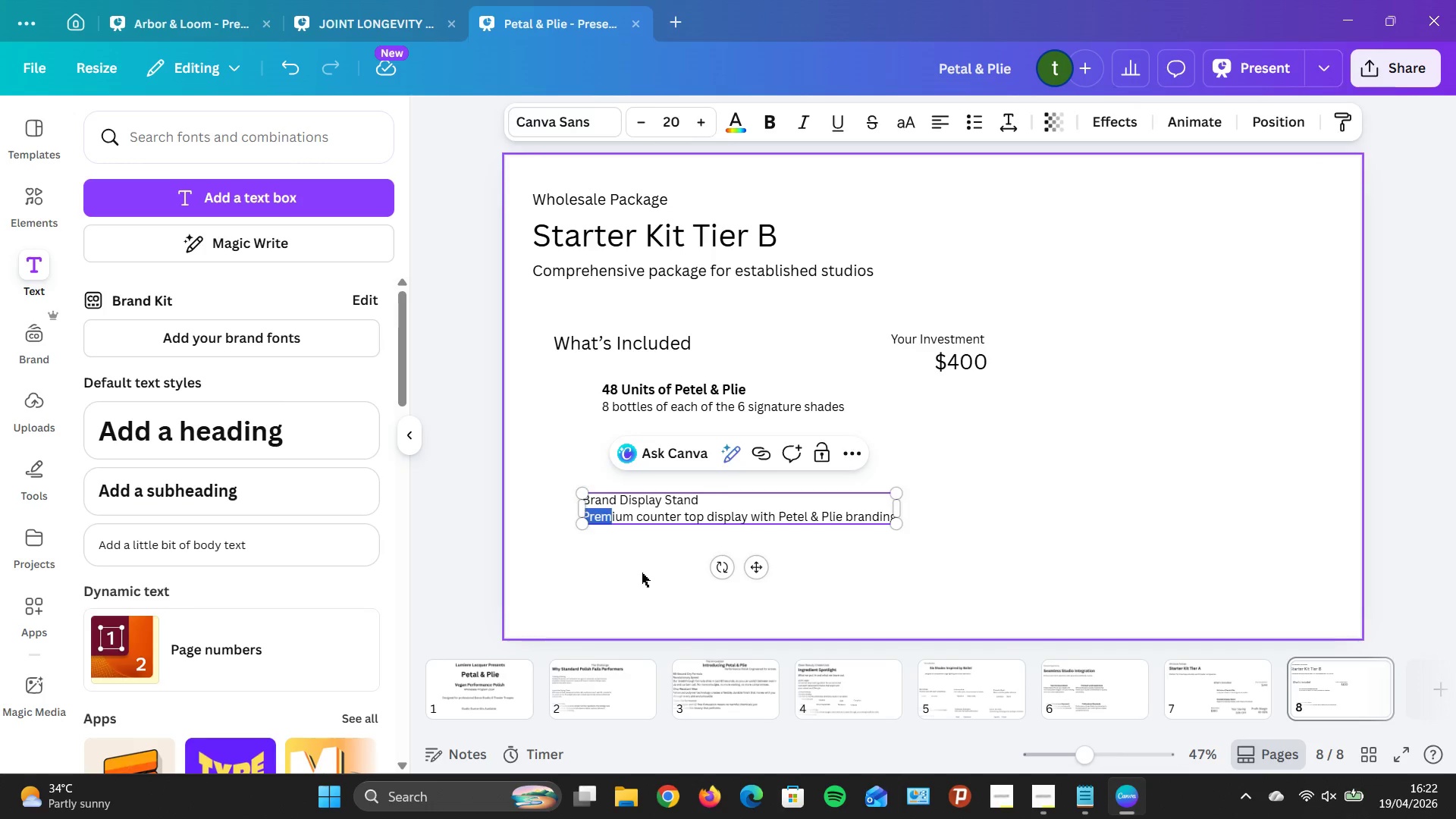 
left_click([642, 573])
 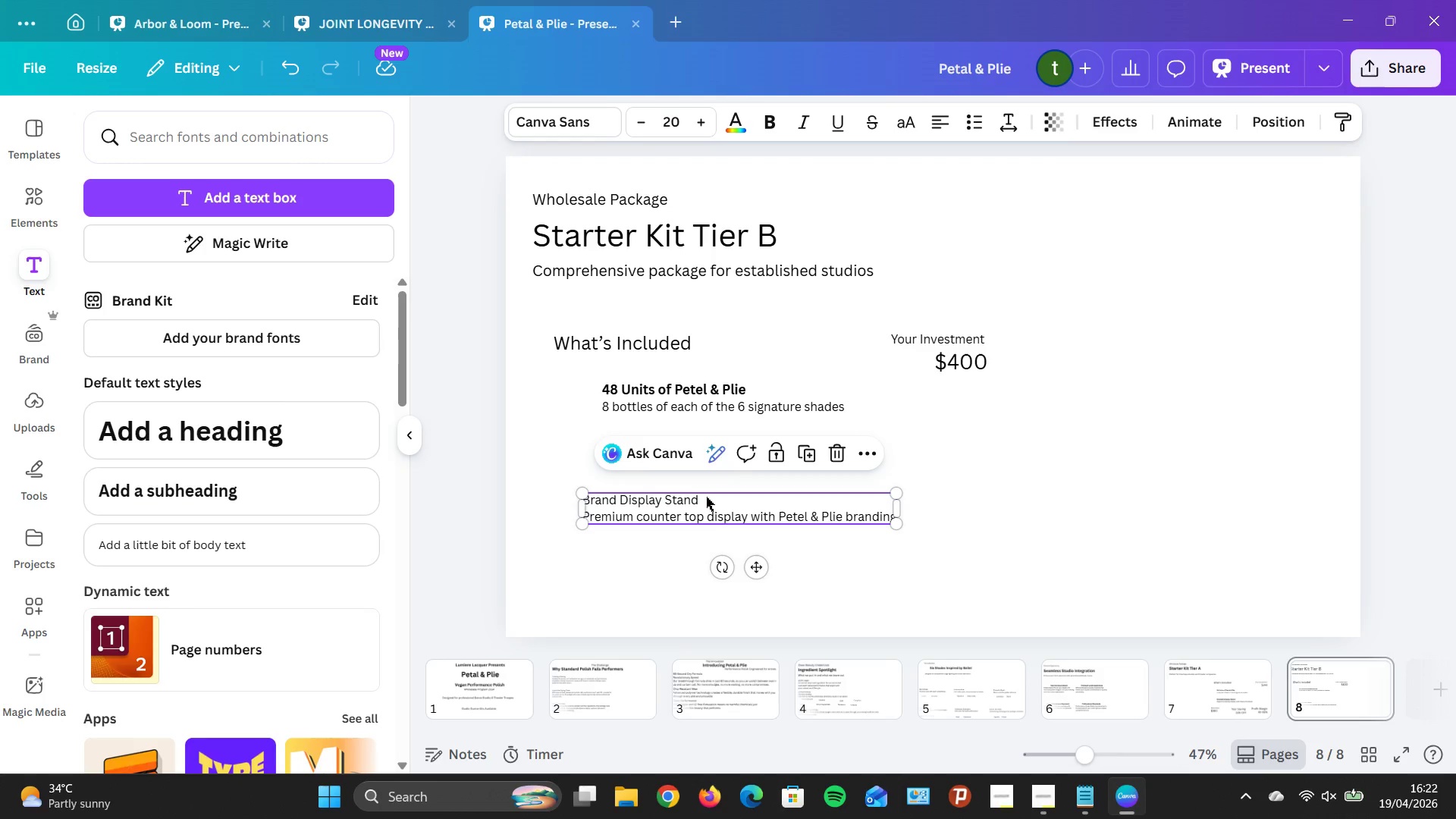 
double_click([706, 497])
 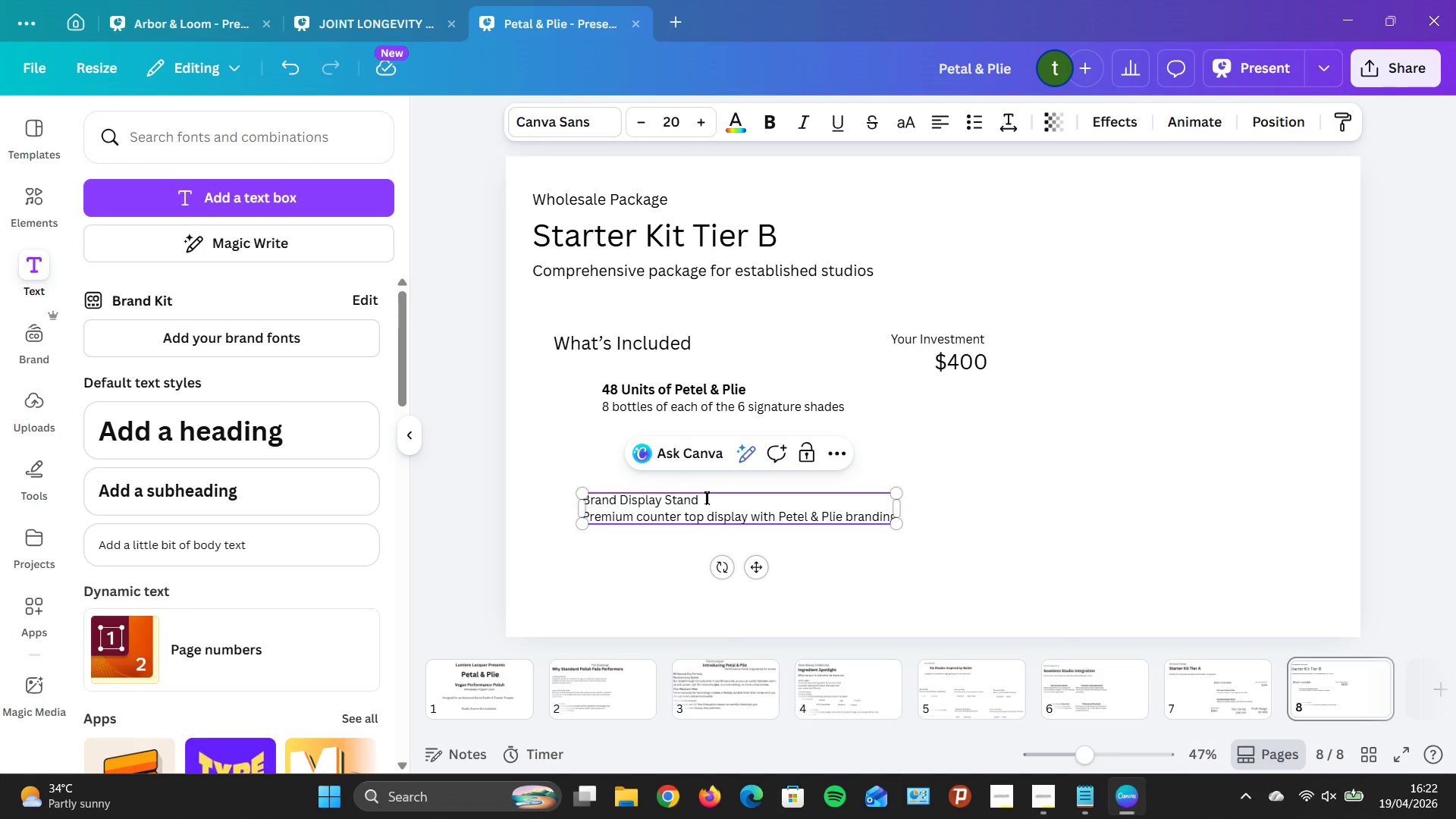 
left_click_drag(start_coordinate=[706, 497], to_coordinate=[585, 498])
 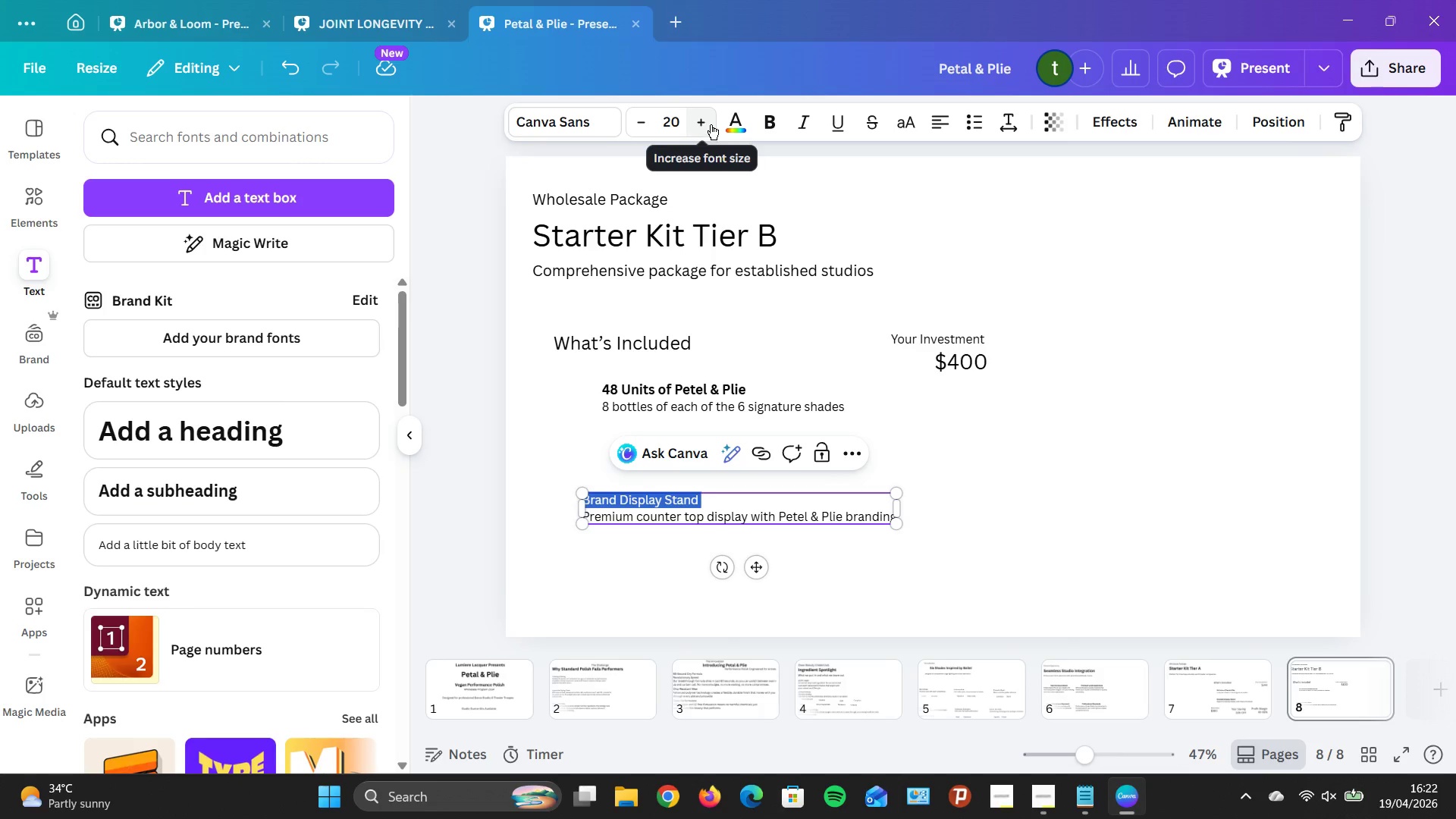 
double_click([703, 123])
 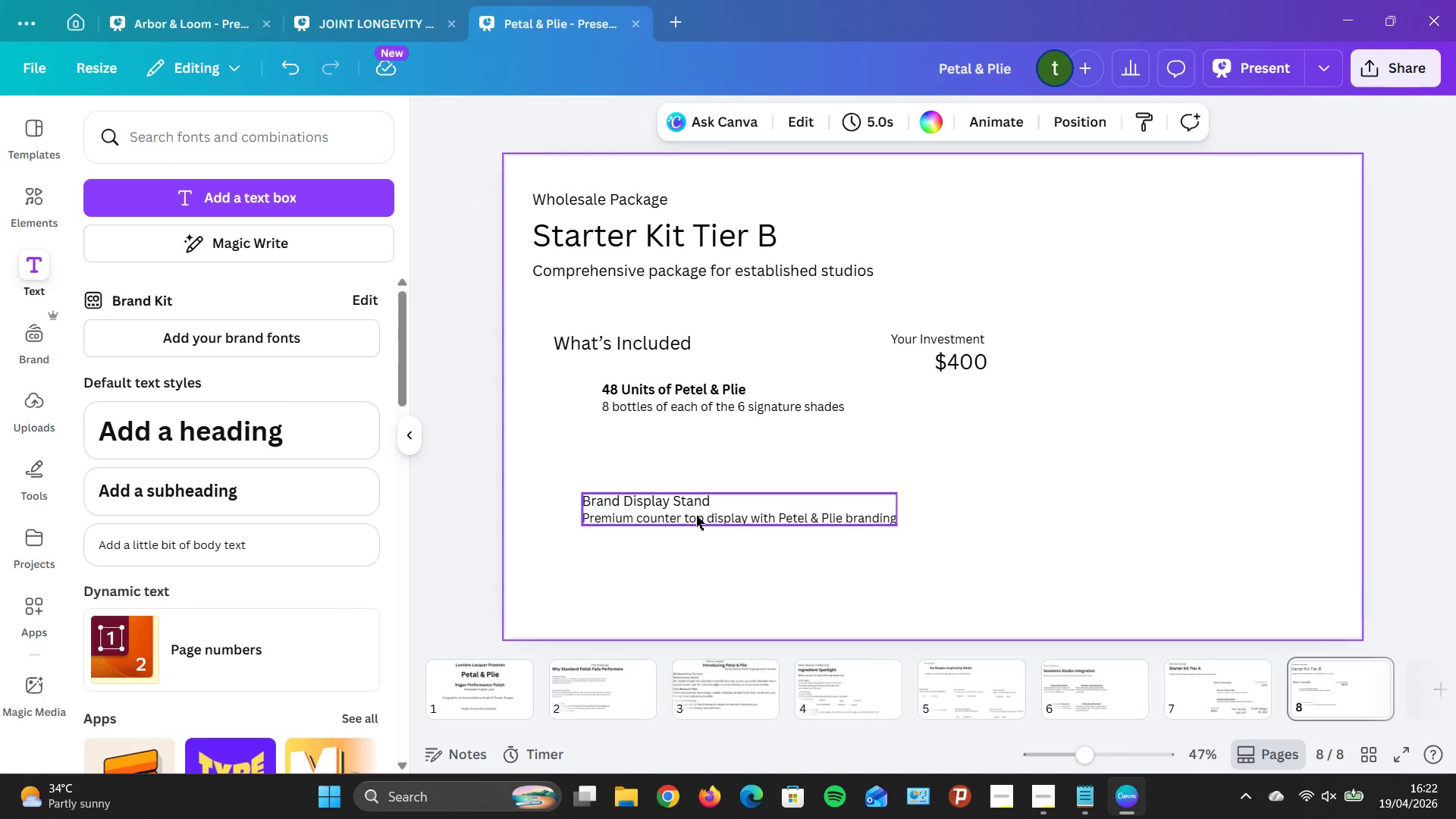 
left_click([708, 494])
 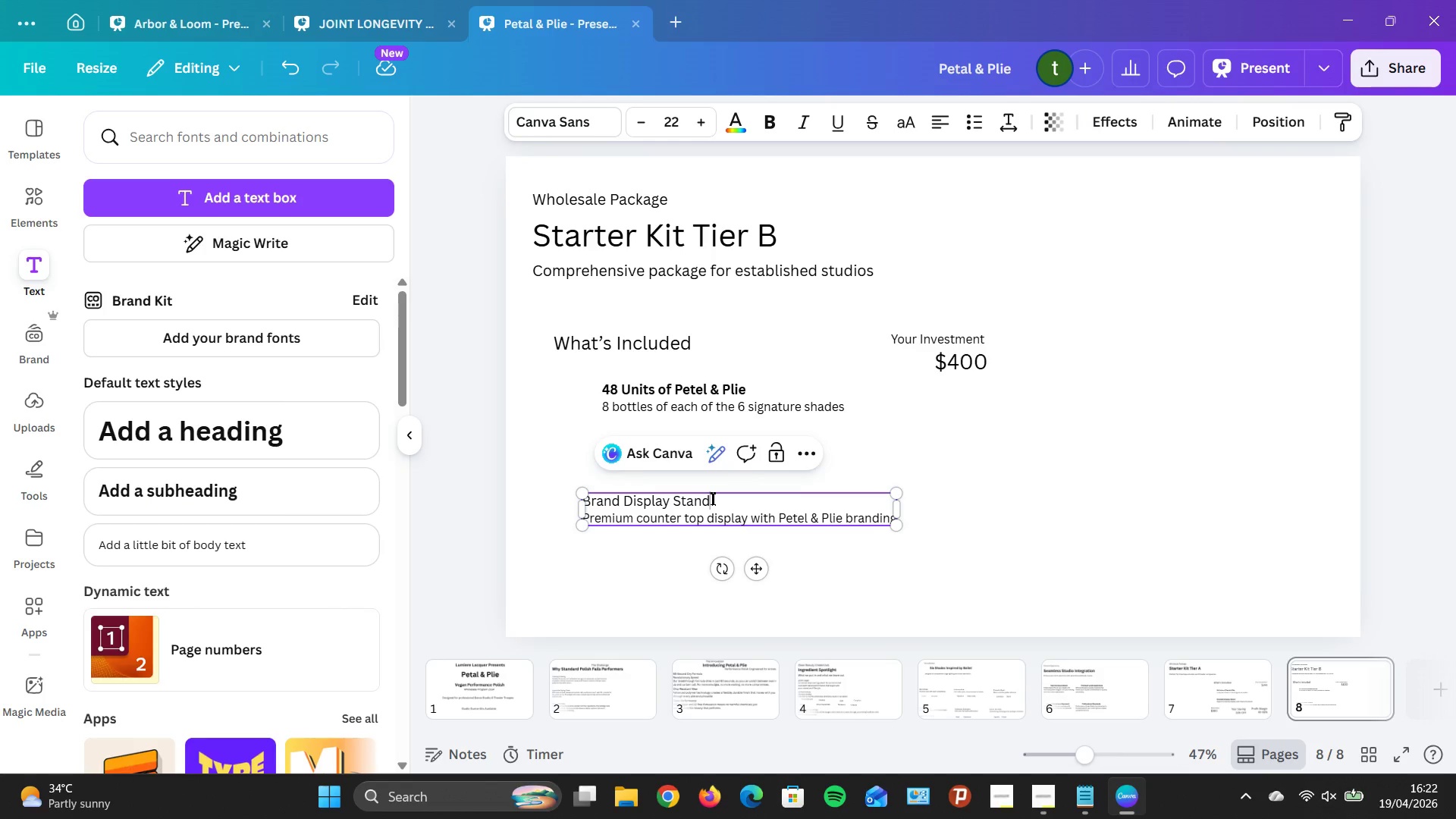 
double_click([712, 498])
 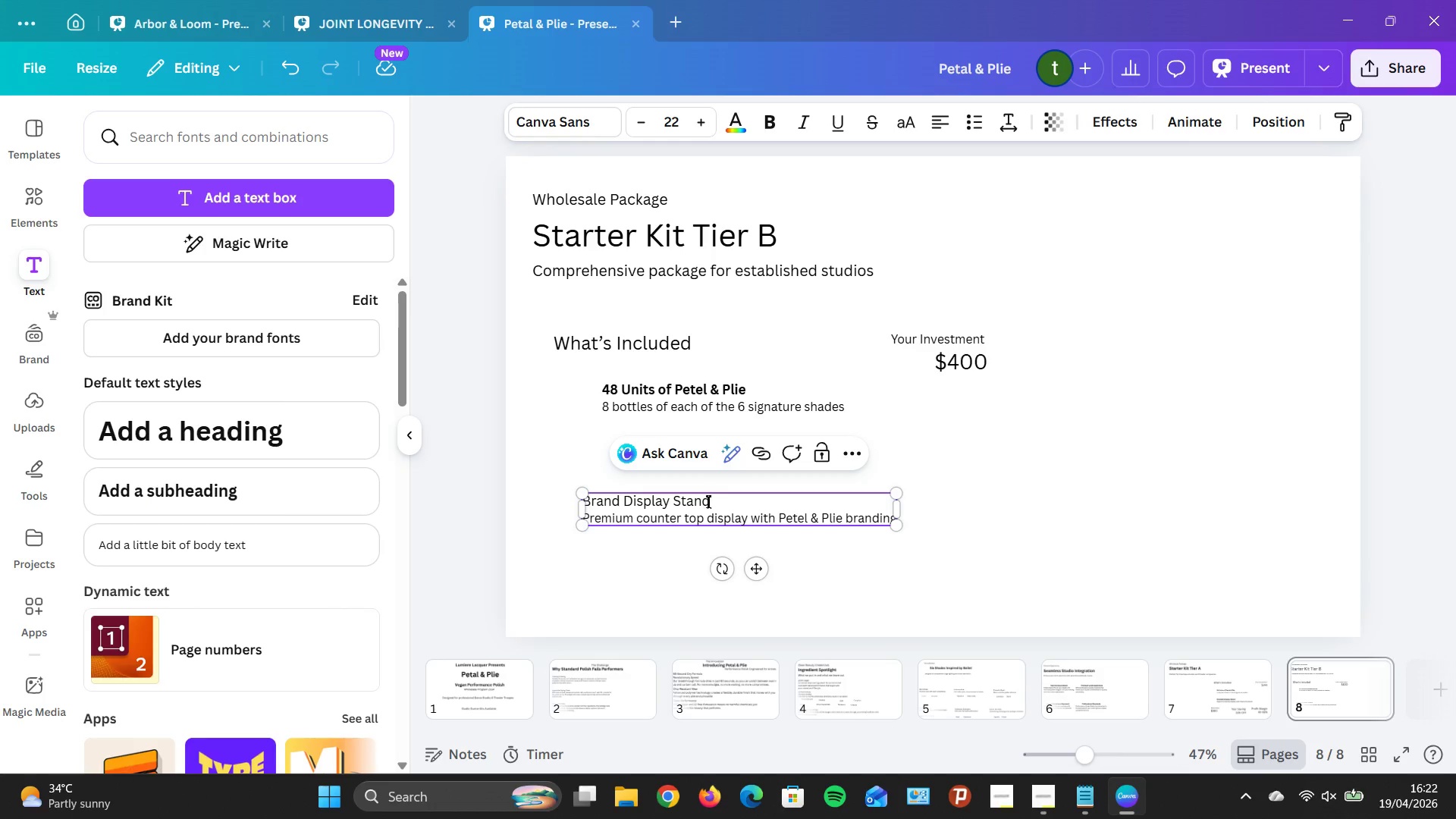 
left_click_drag(start_coordinate=[712, 499], to_coordinate=[635, 497])
 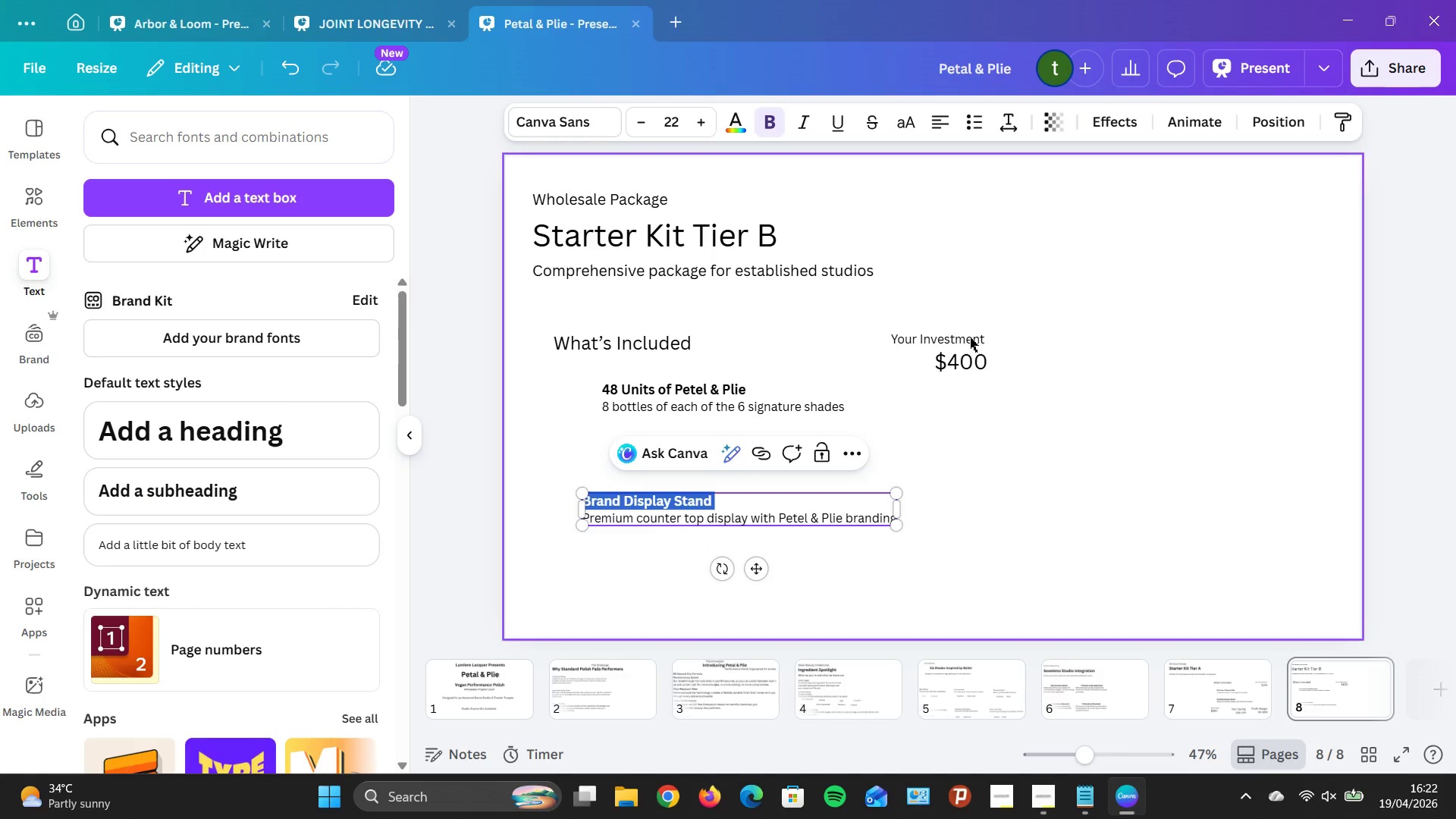 
double_click([1050, 391])
 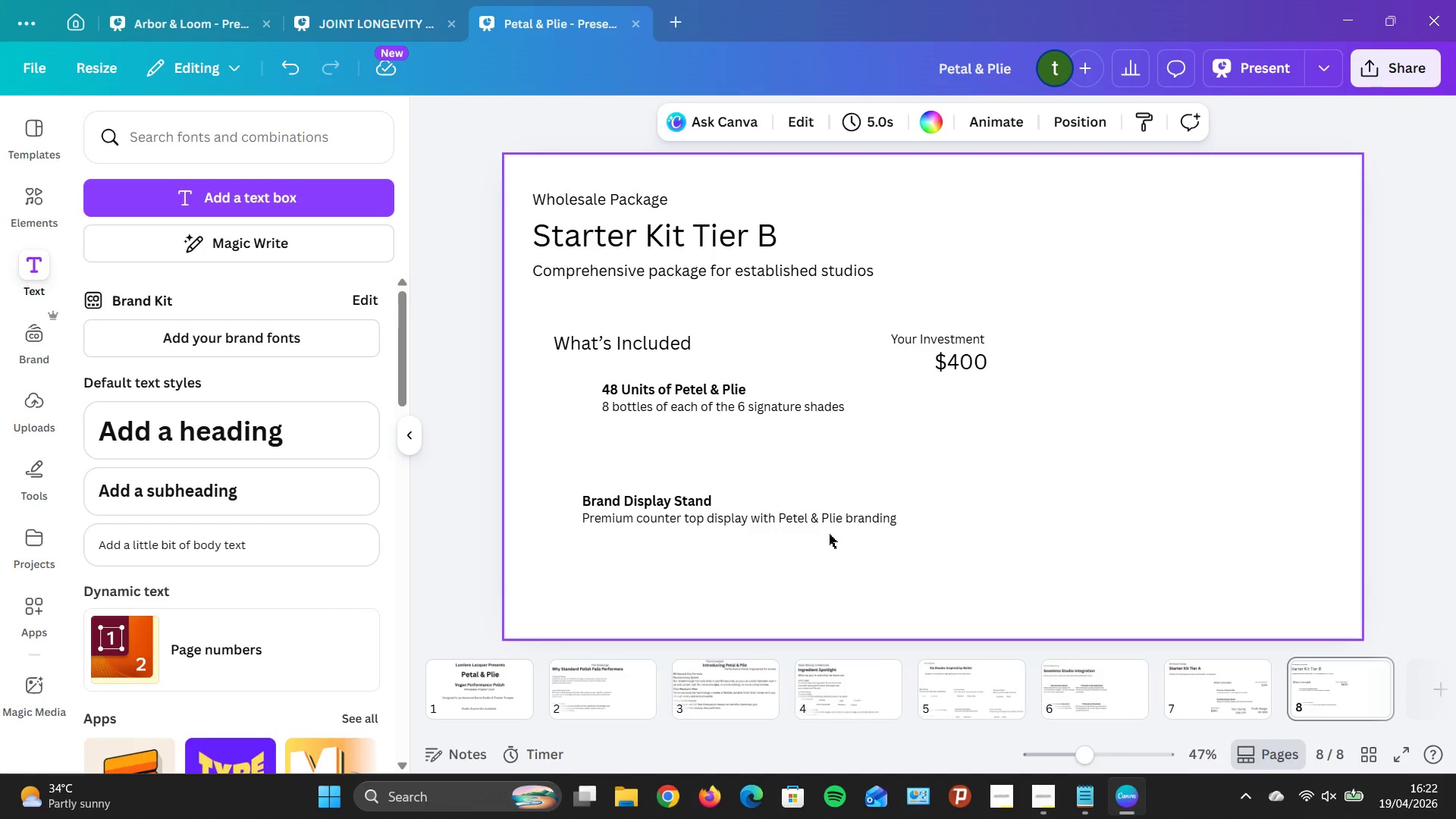 
left_click_drag(start_coordinate=[824, 522], to_coordinate=[843, 491])
 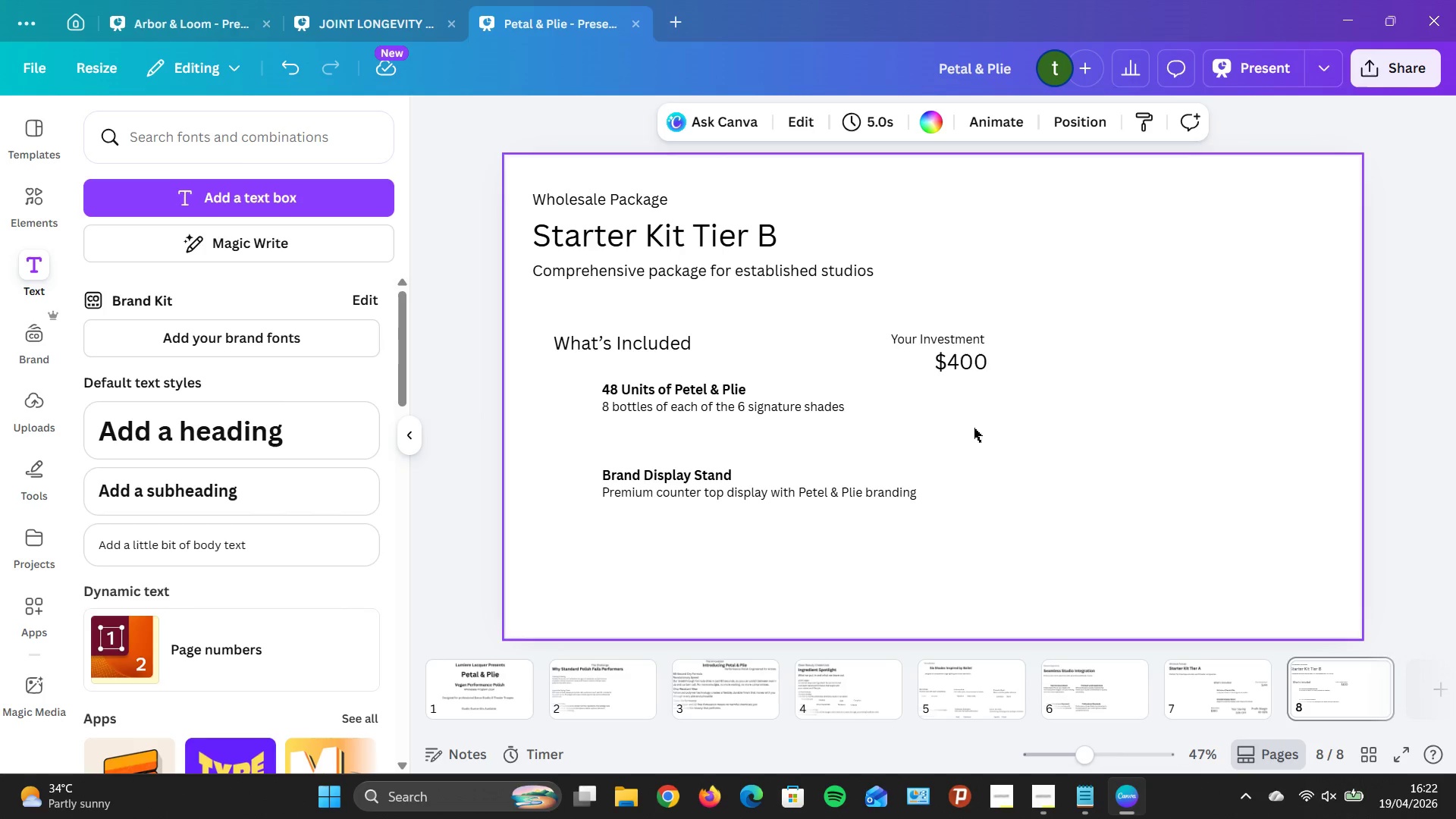 
wait(6.22)
 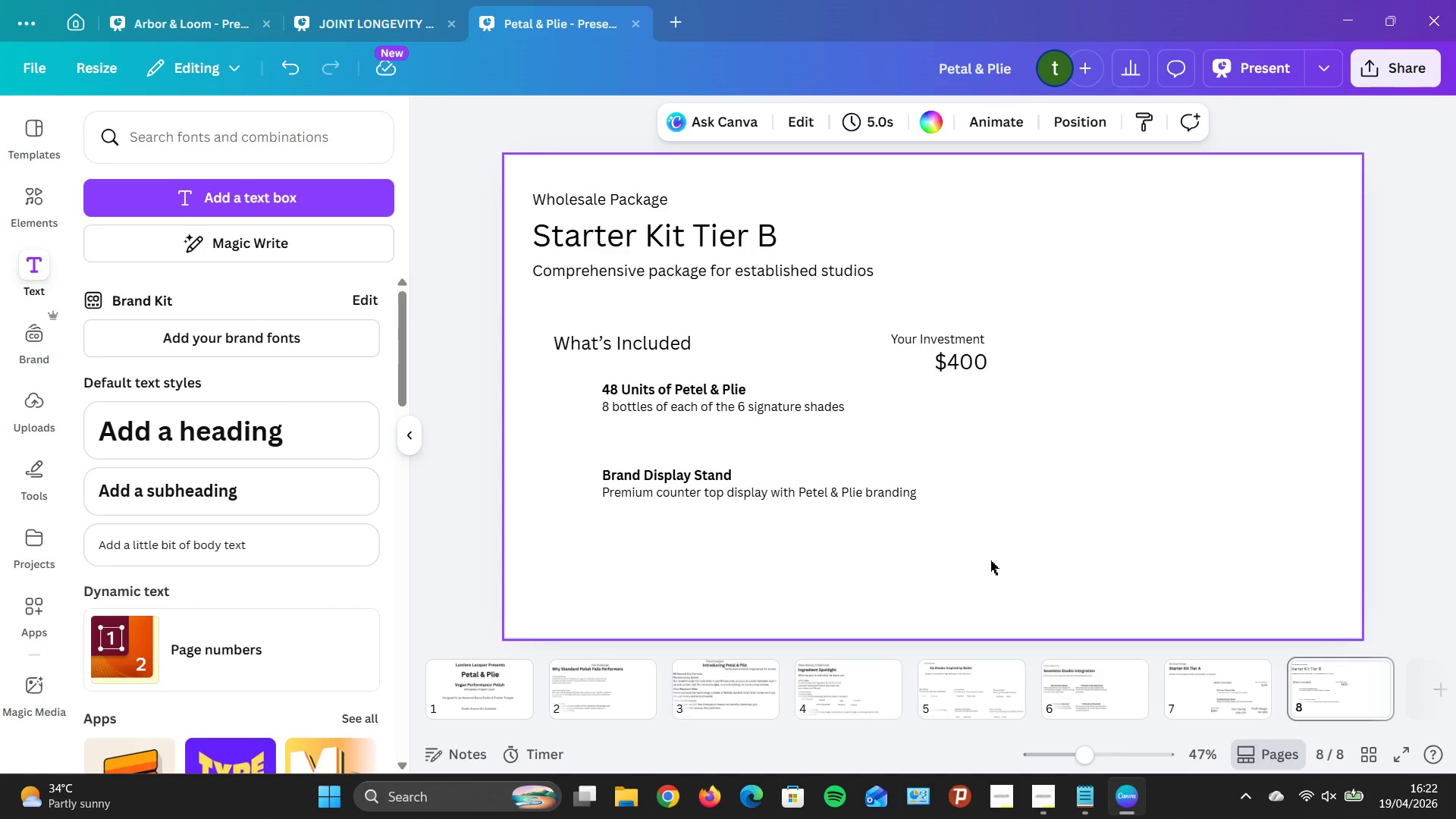 
key(ArrowUp)
 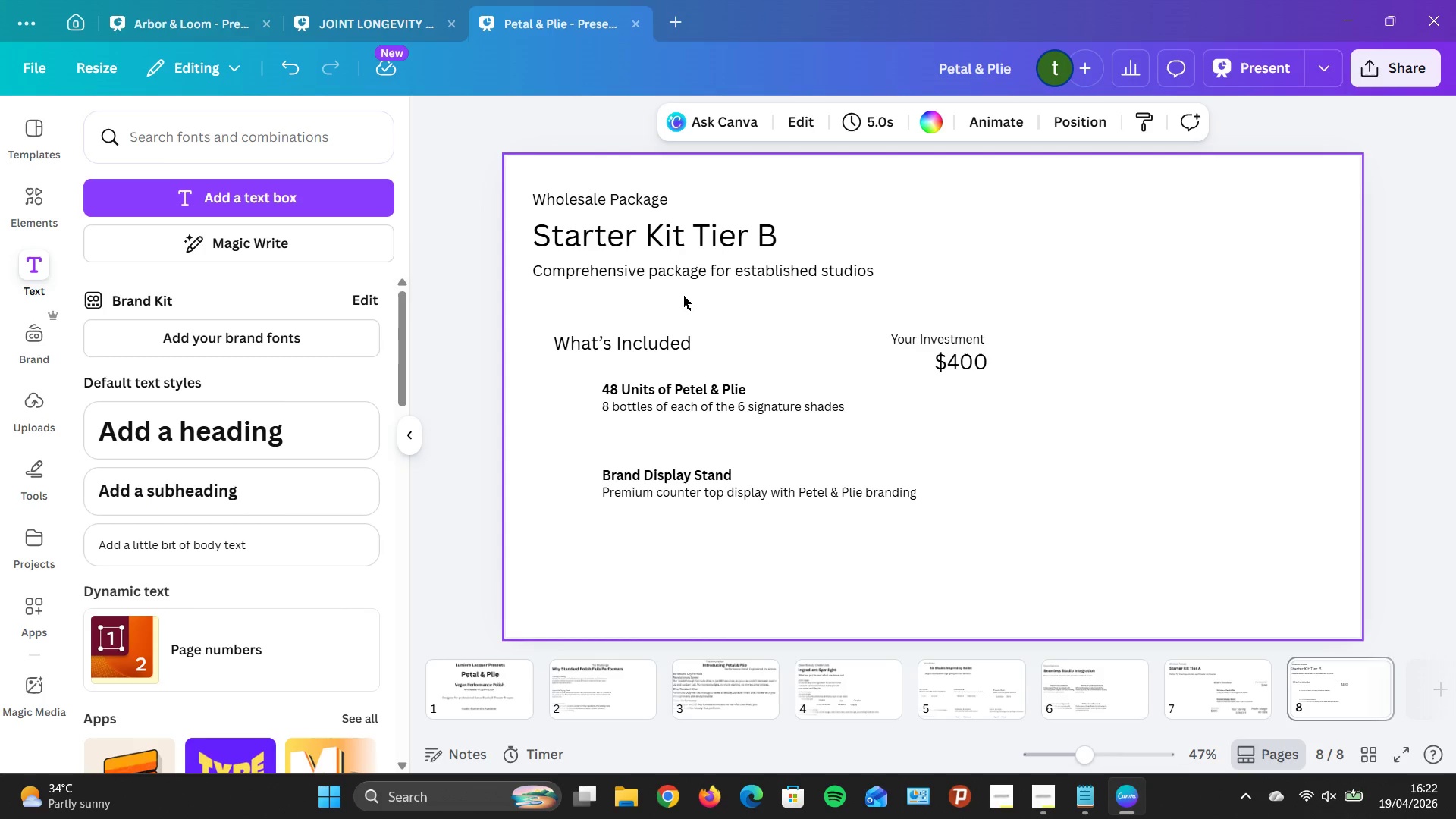 
key(ArrowUp)
 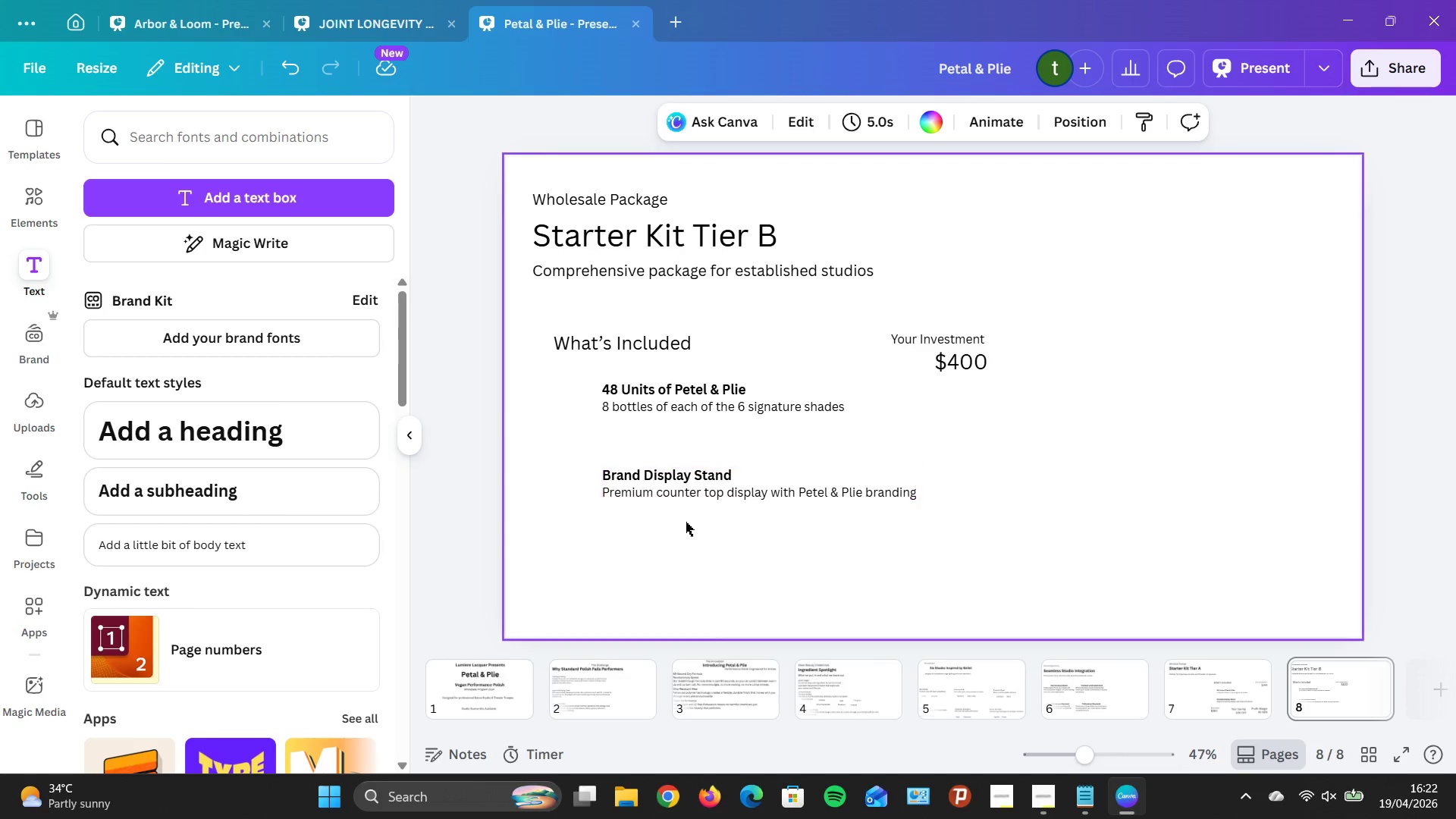 
left_click([688, 487])
 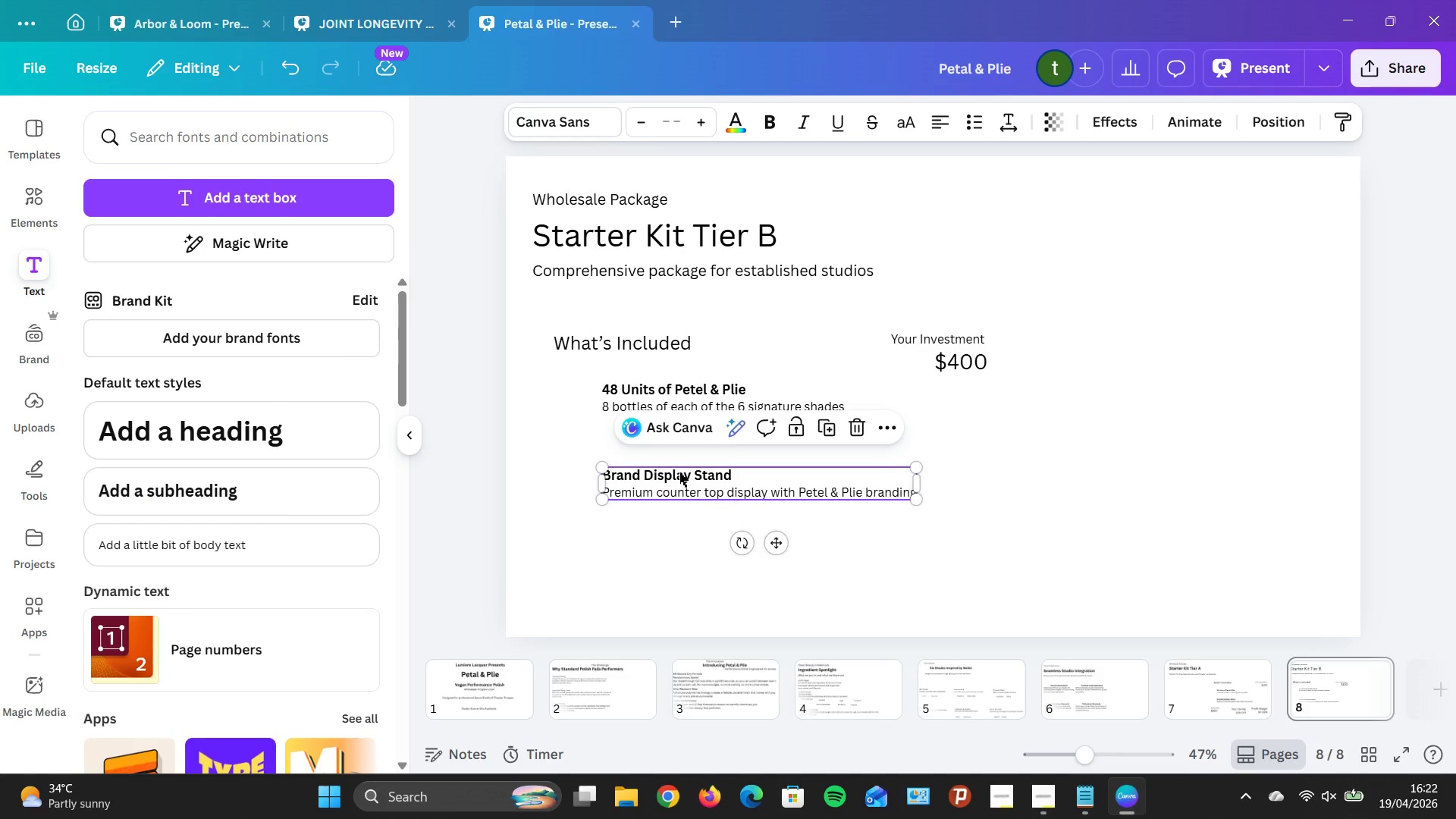 
hold_key(key=ArrowUp, duration=1.51)
 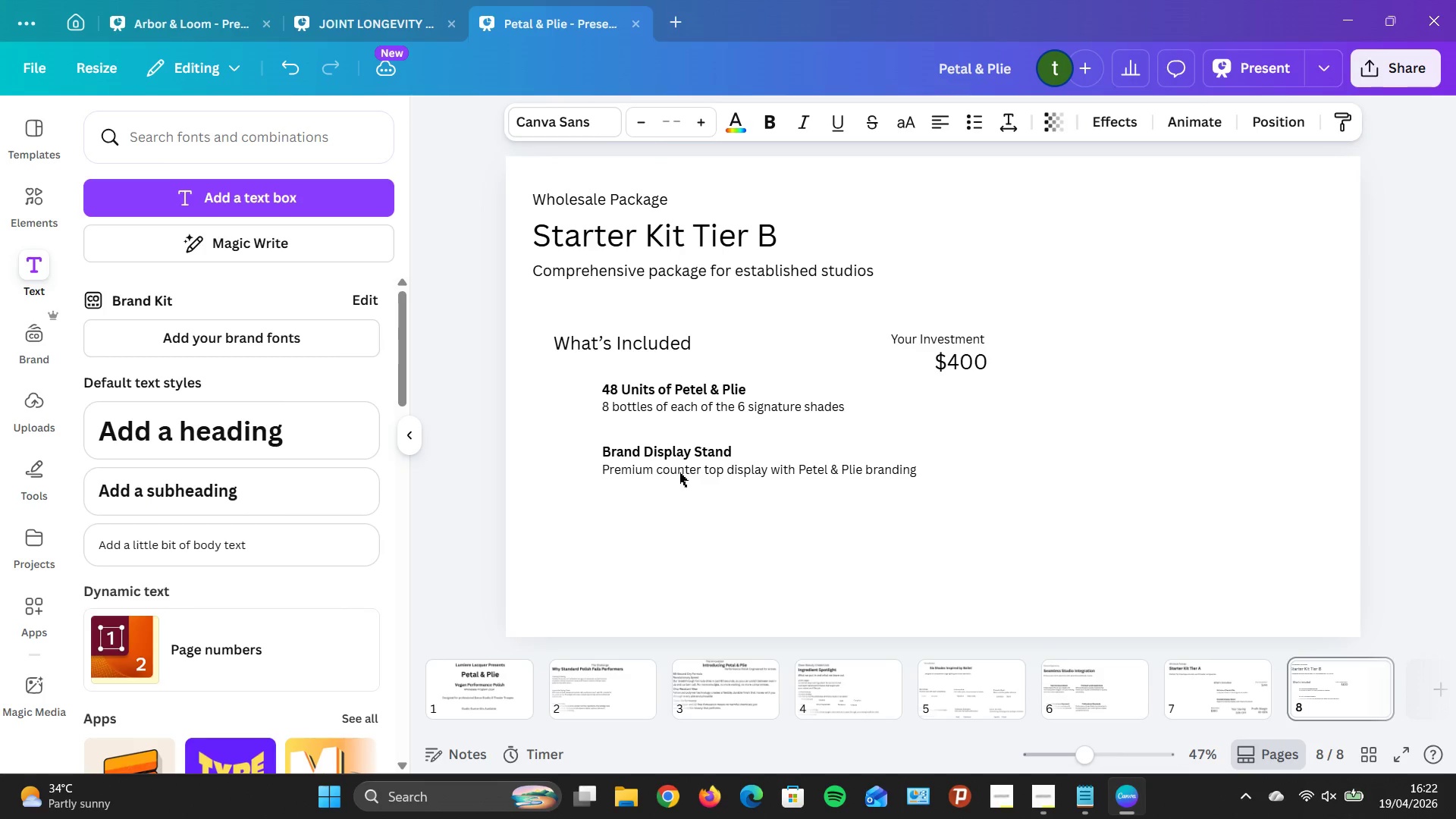 
hold_key(key=ArrowUp, duration=1.06)
 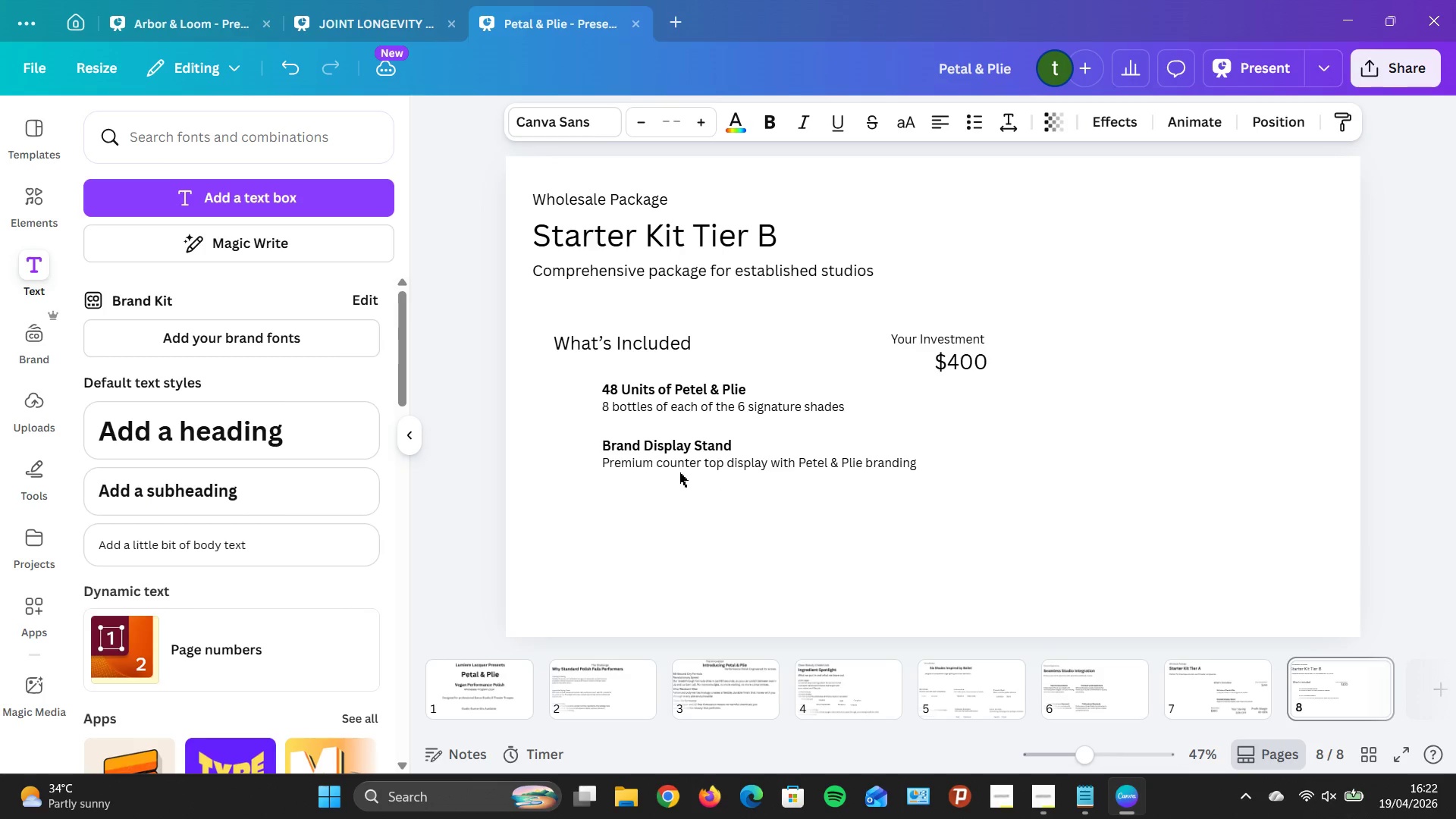 
hold_key(key=ArrowDown, duration=0.8)
 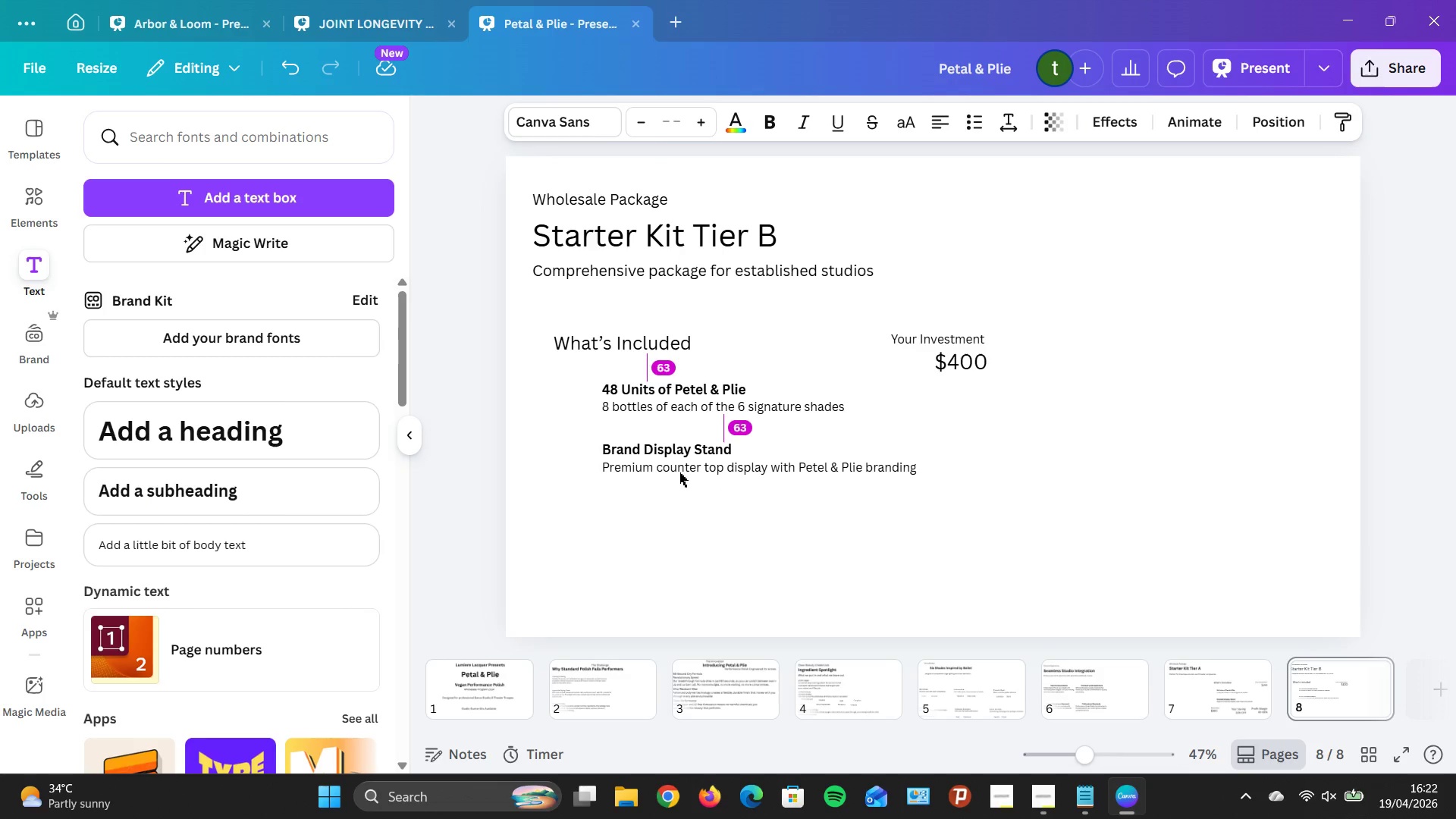 
key(ArrowUp)
 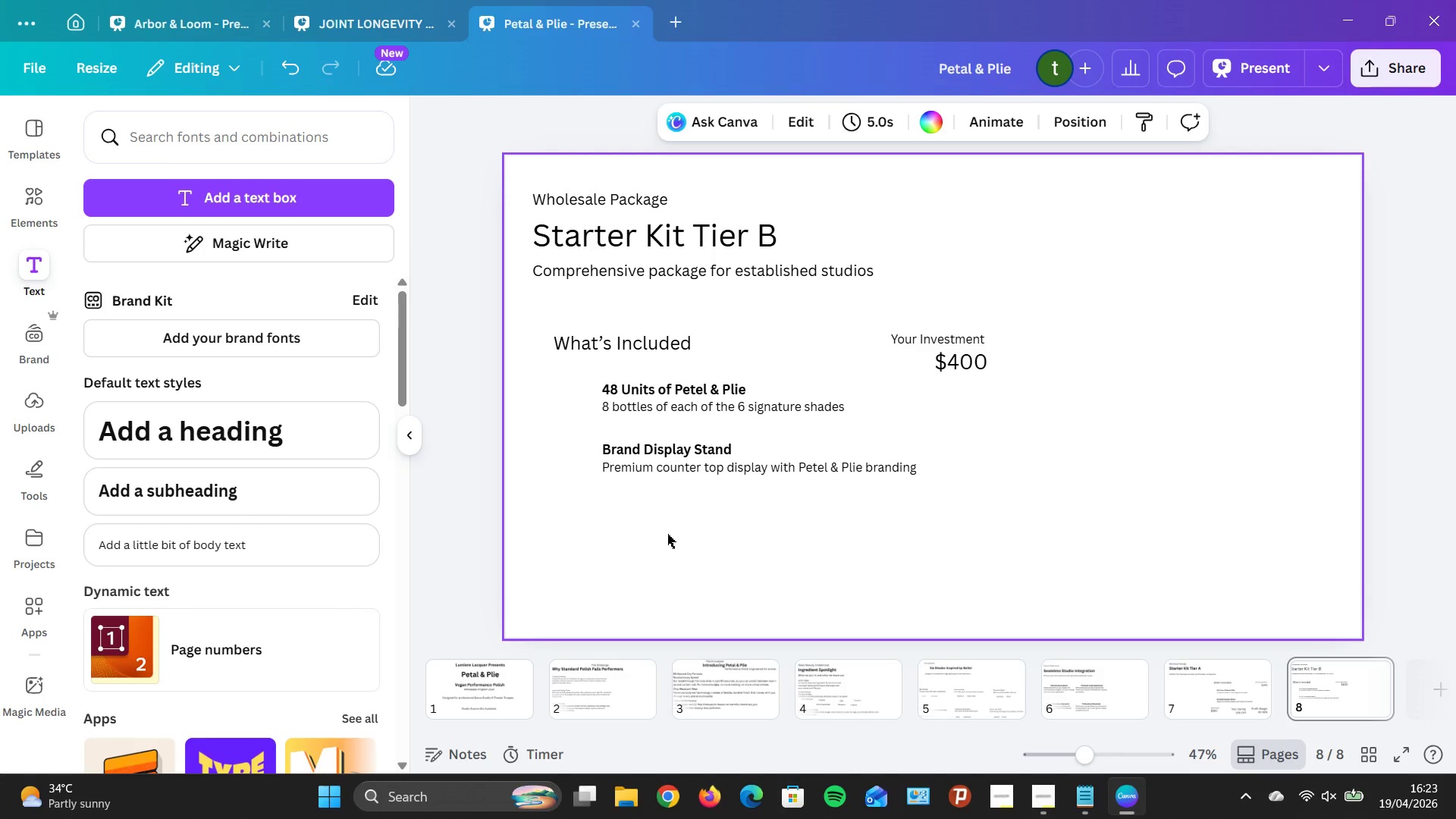 
wait(9.64)
 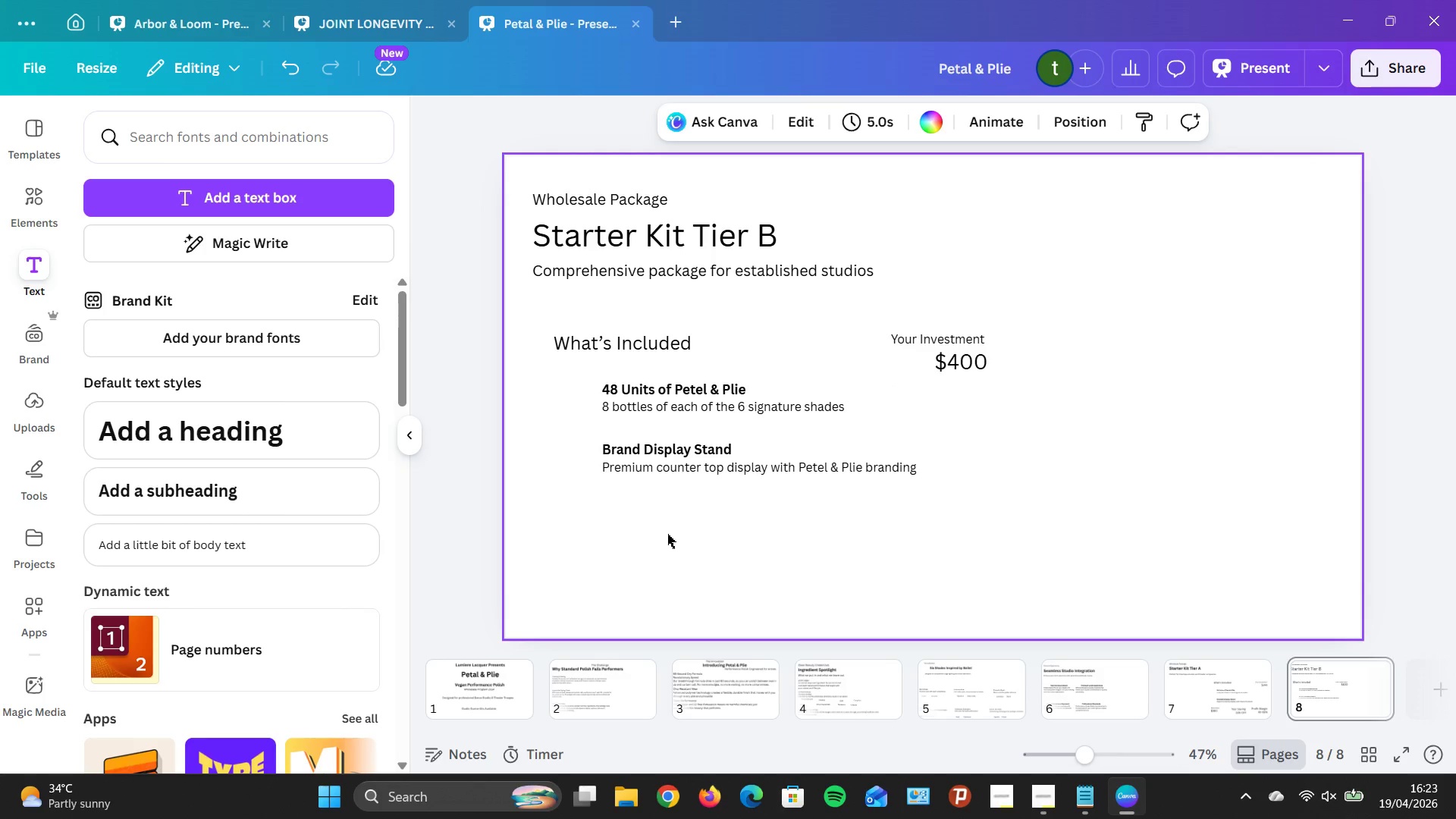 
left_click_drag(start_coordinate=[949, 452], to_coordinate=[898, 569])
 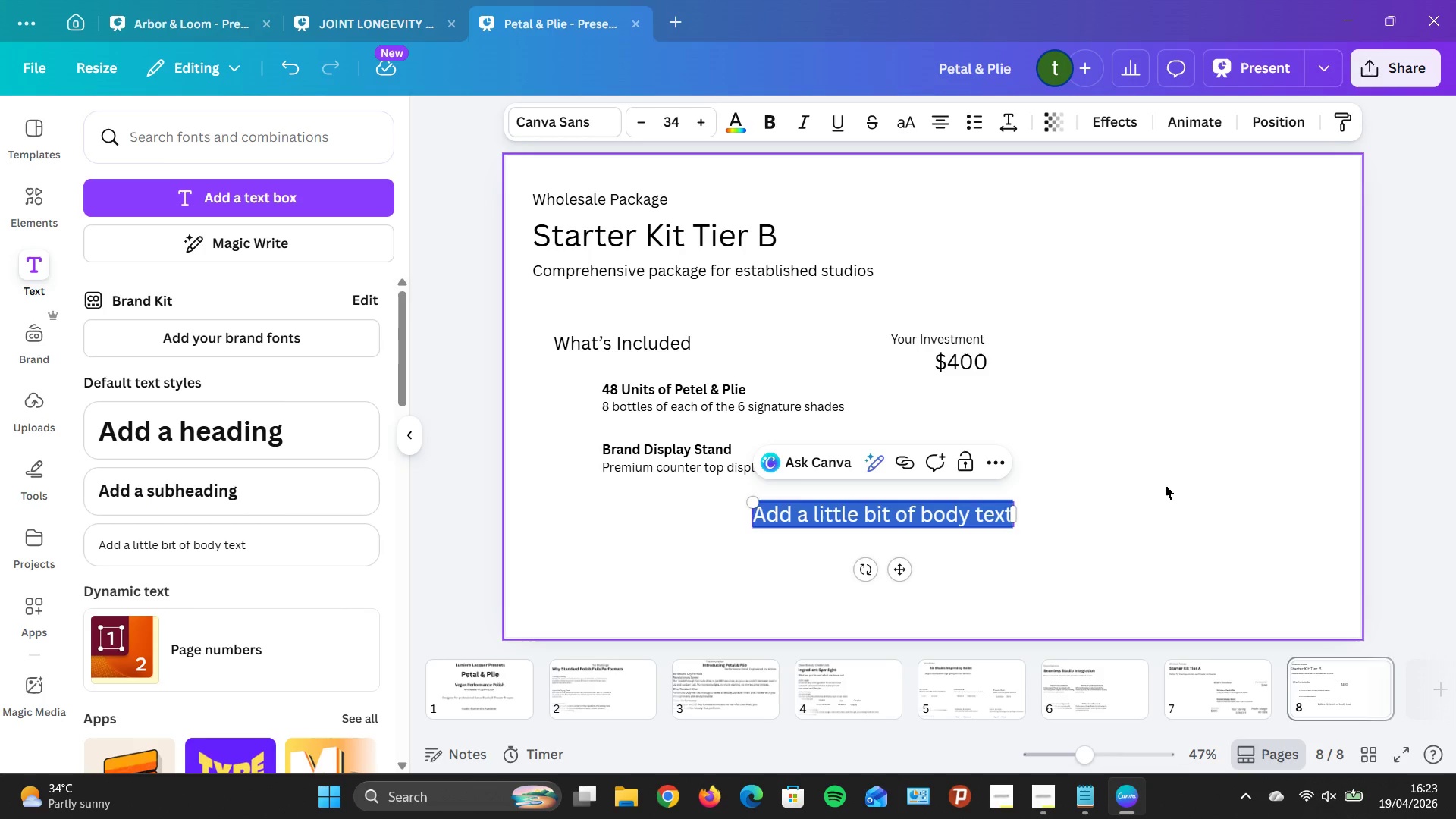 
type(10)
 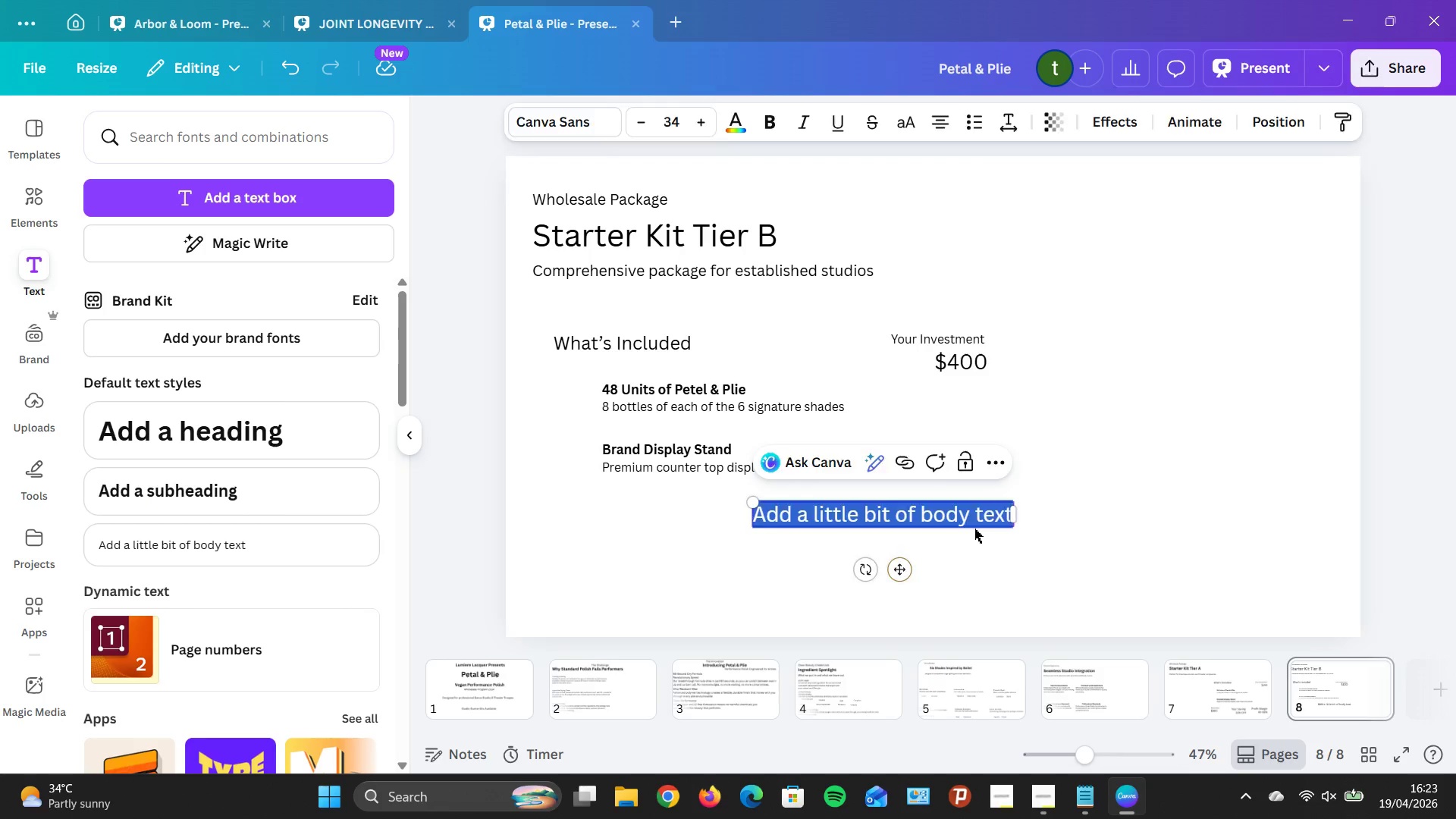 
left_click([985, 516])
 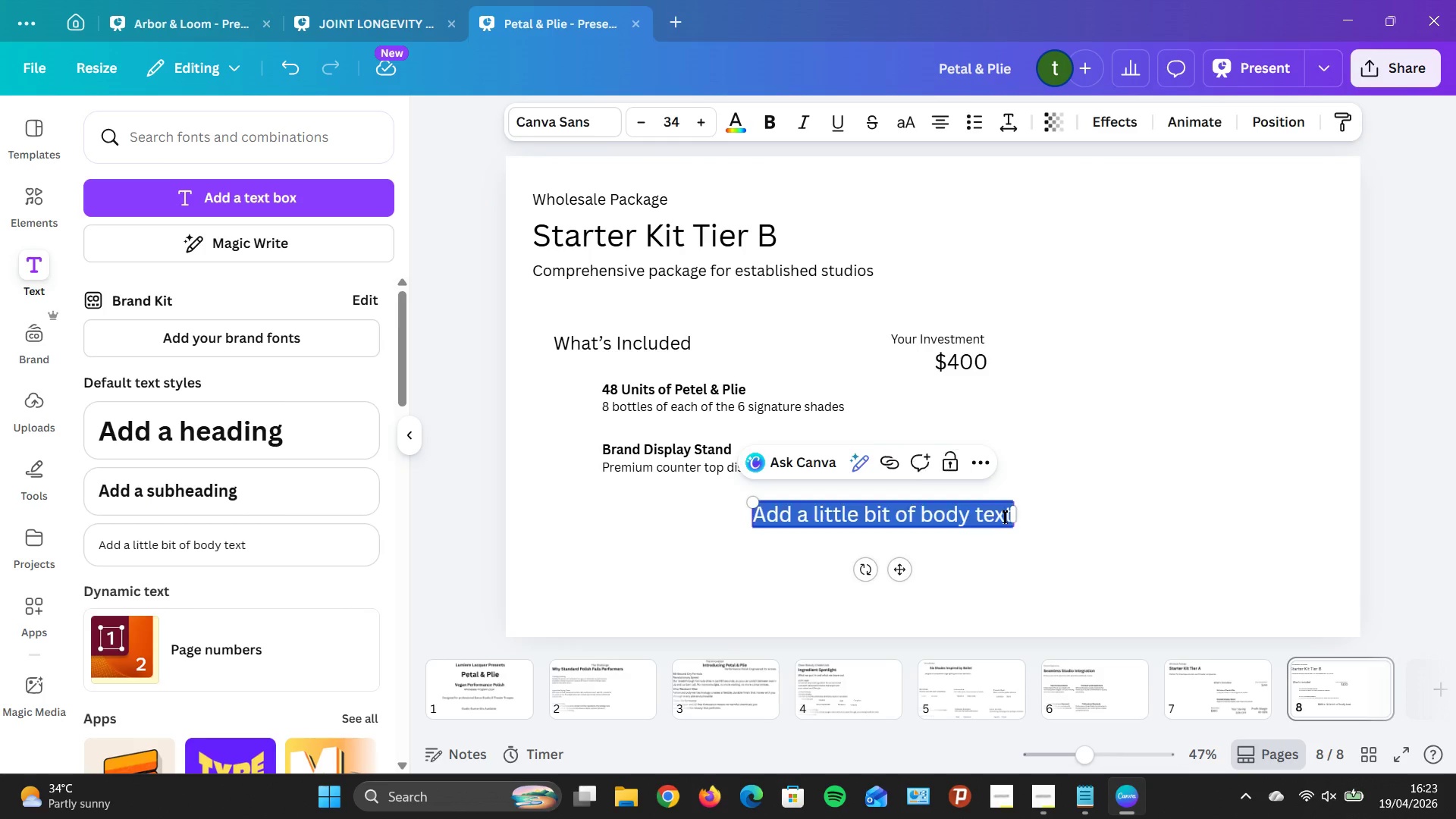 
left_click([1004, 516])
 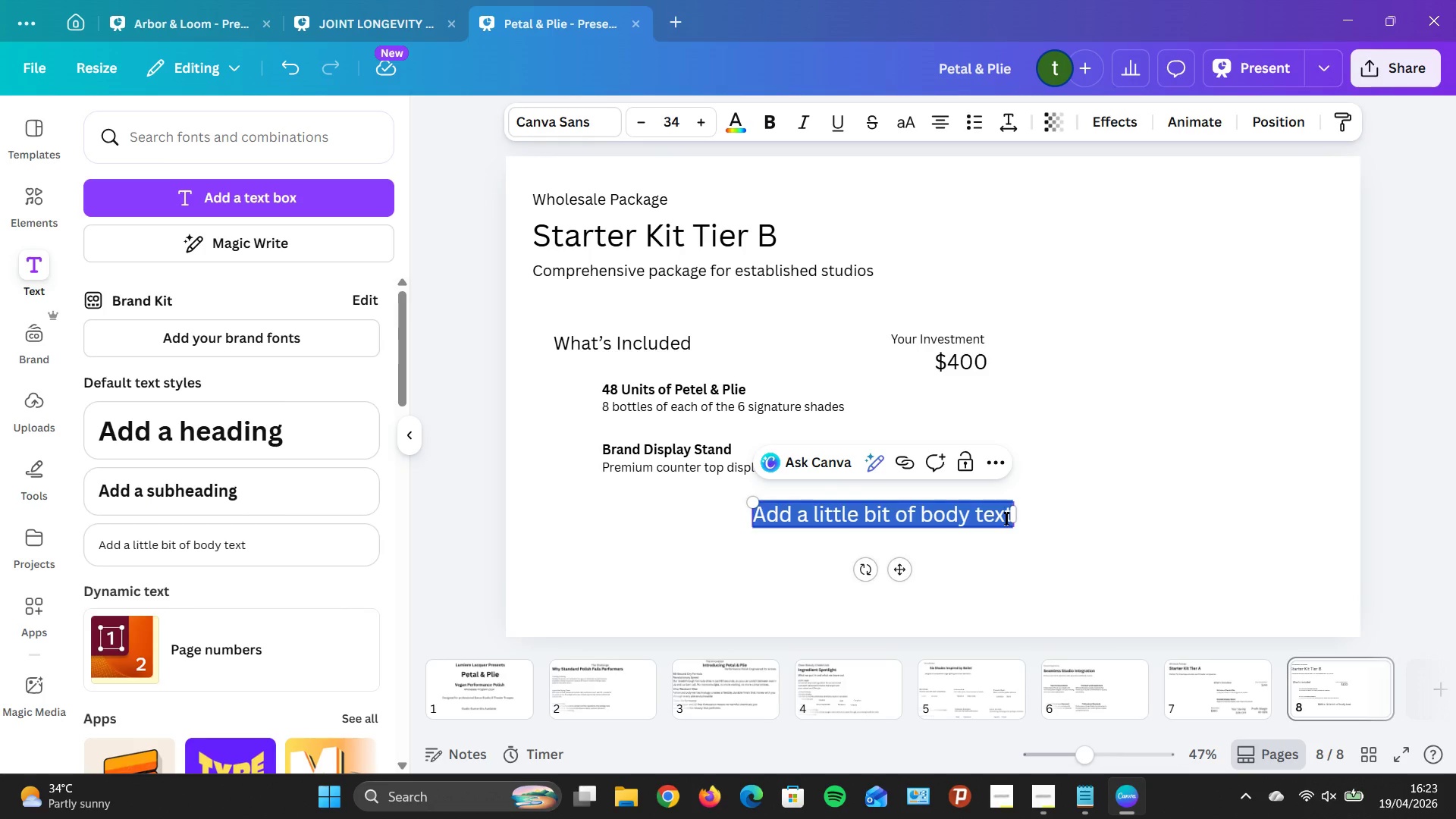 
type(10 Tester Botlles )
 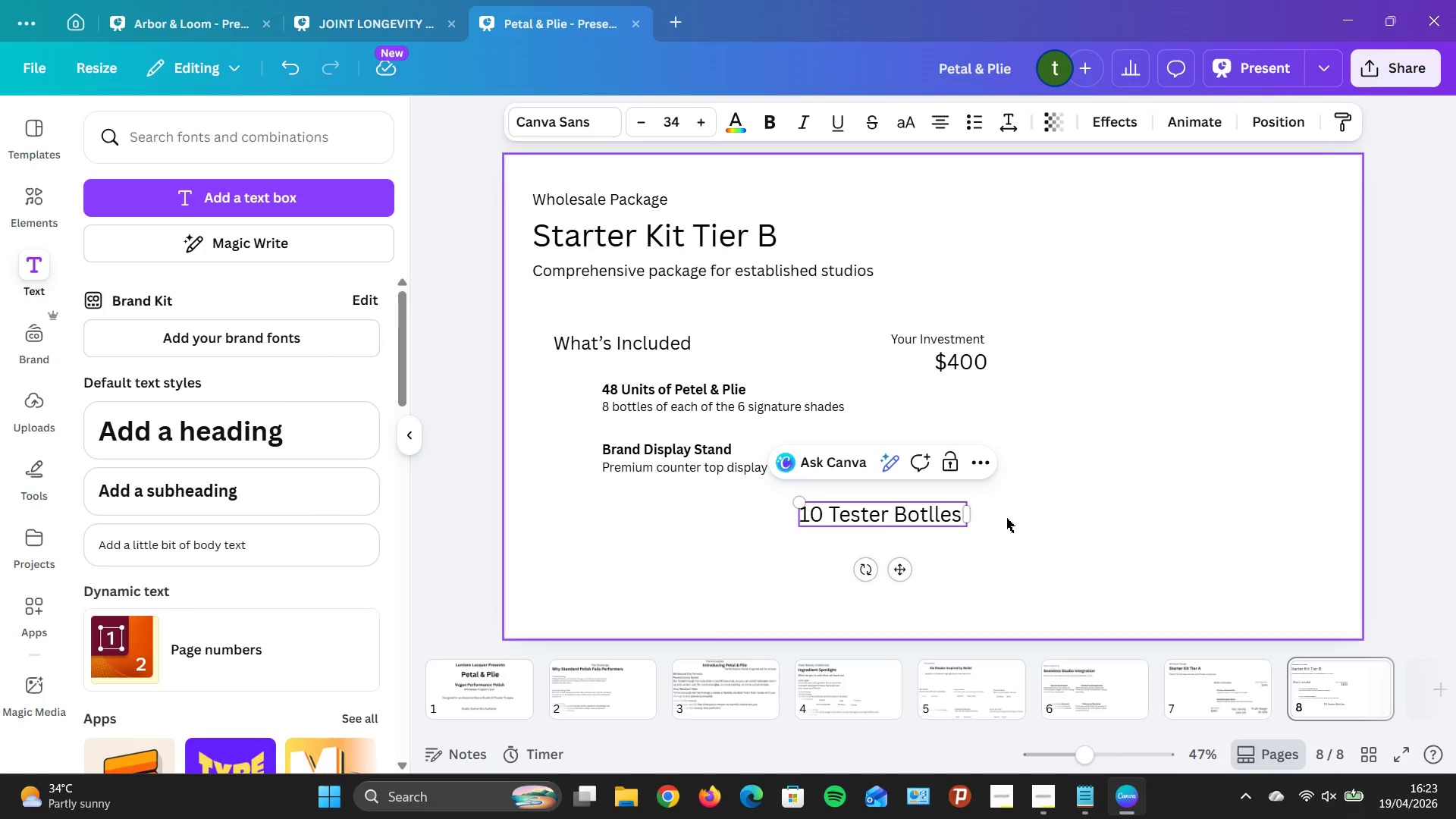 
key(Enter)
 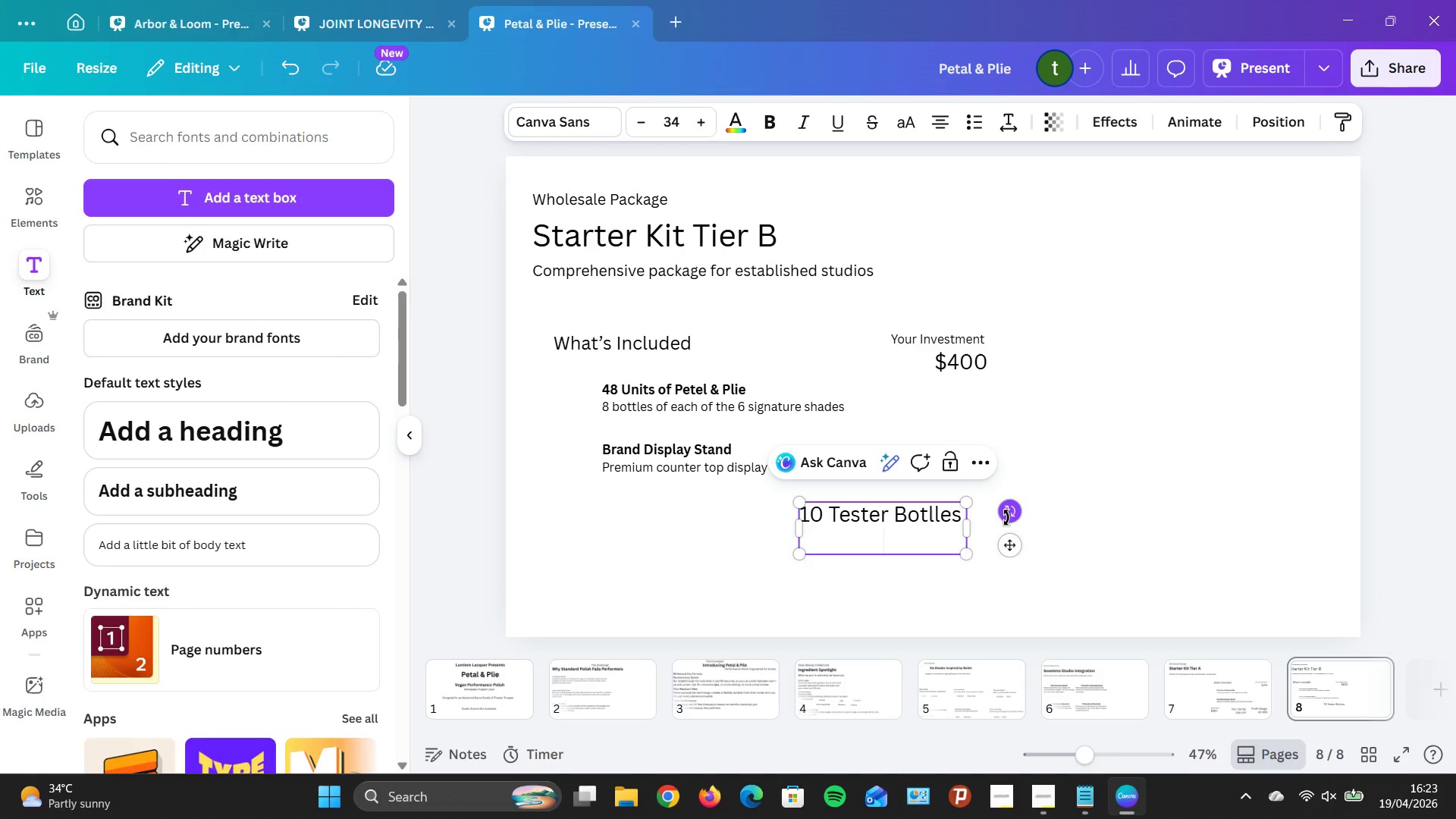 
type(Allow client to try before they buy)
 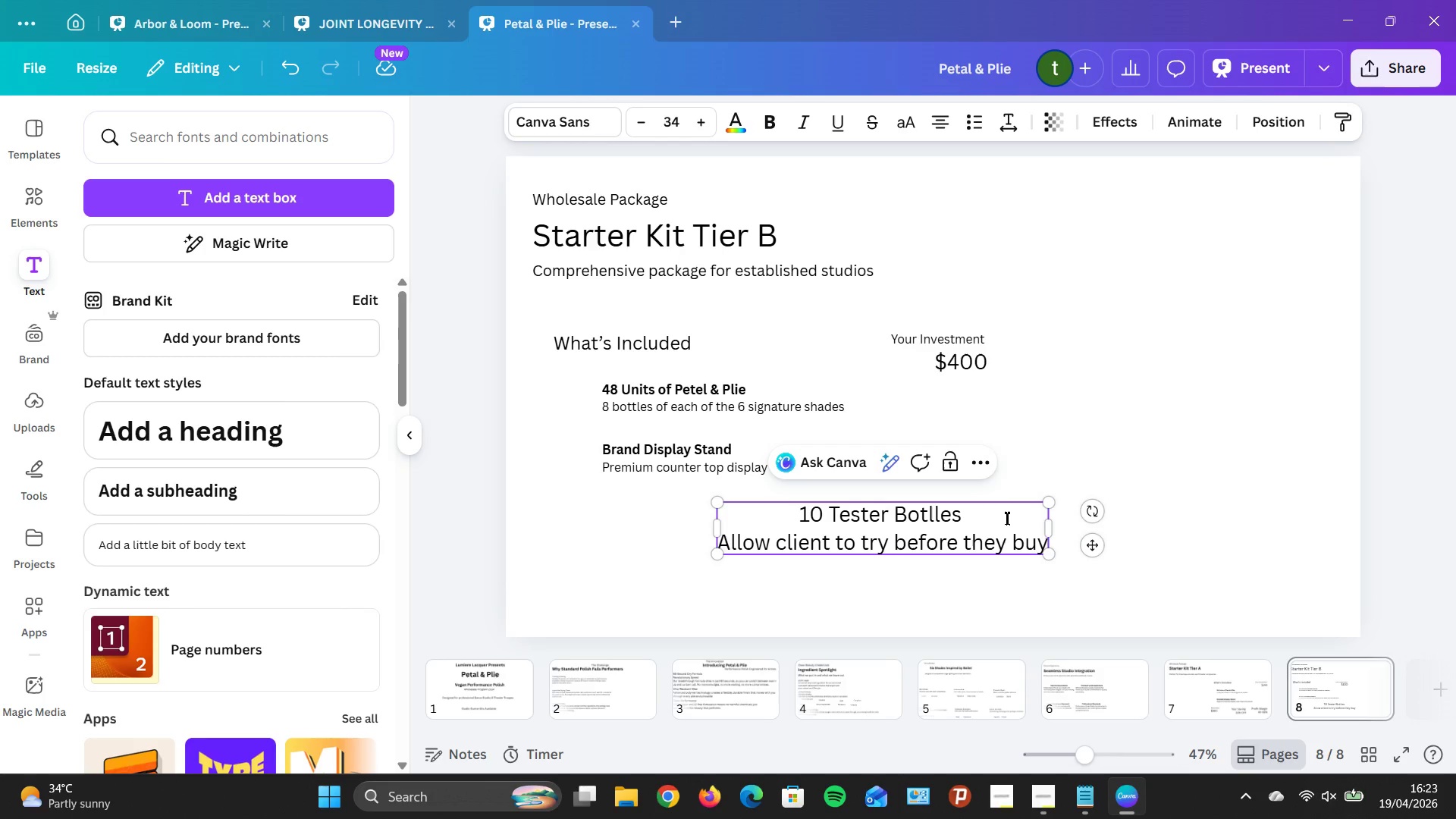 
wait(7.48)
 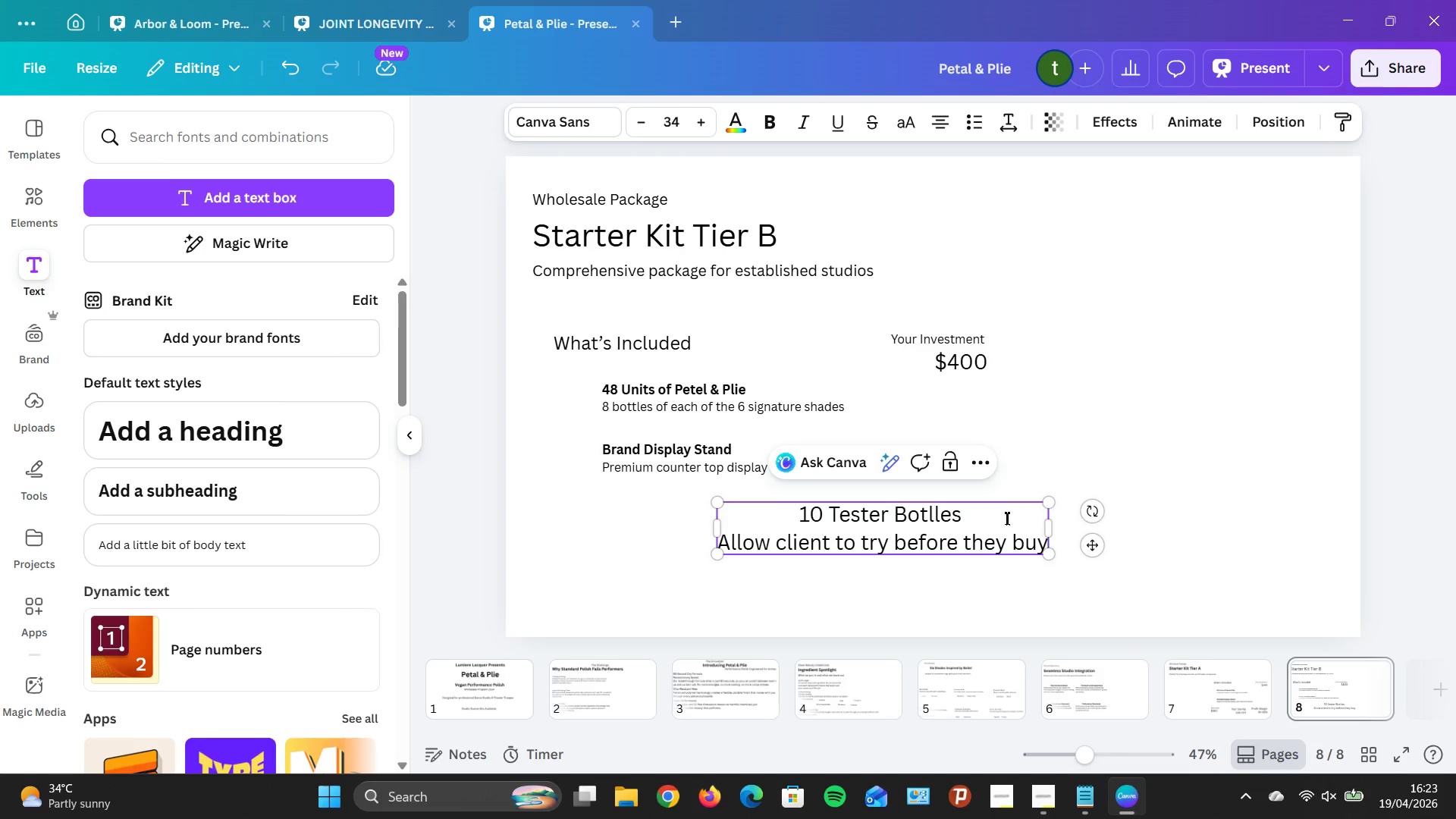 
type( - increases conversio)
 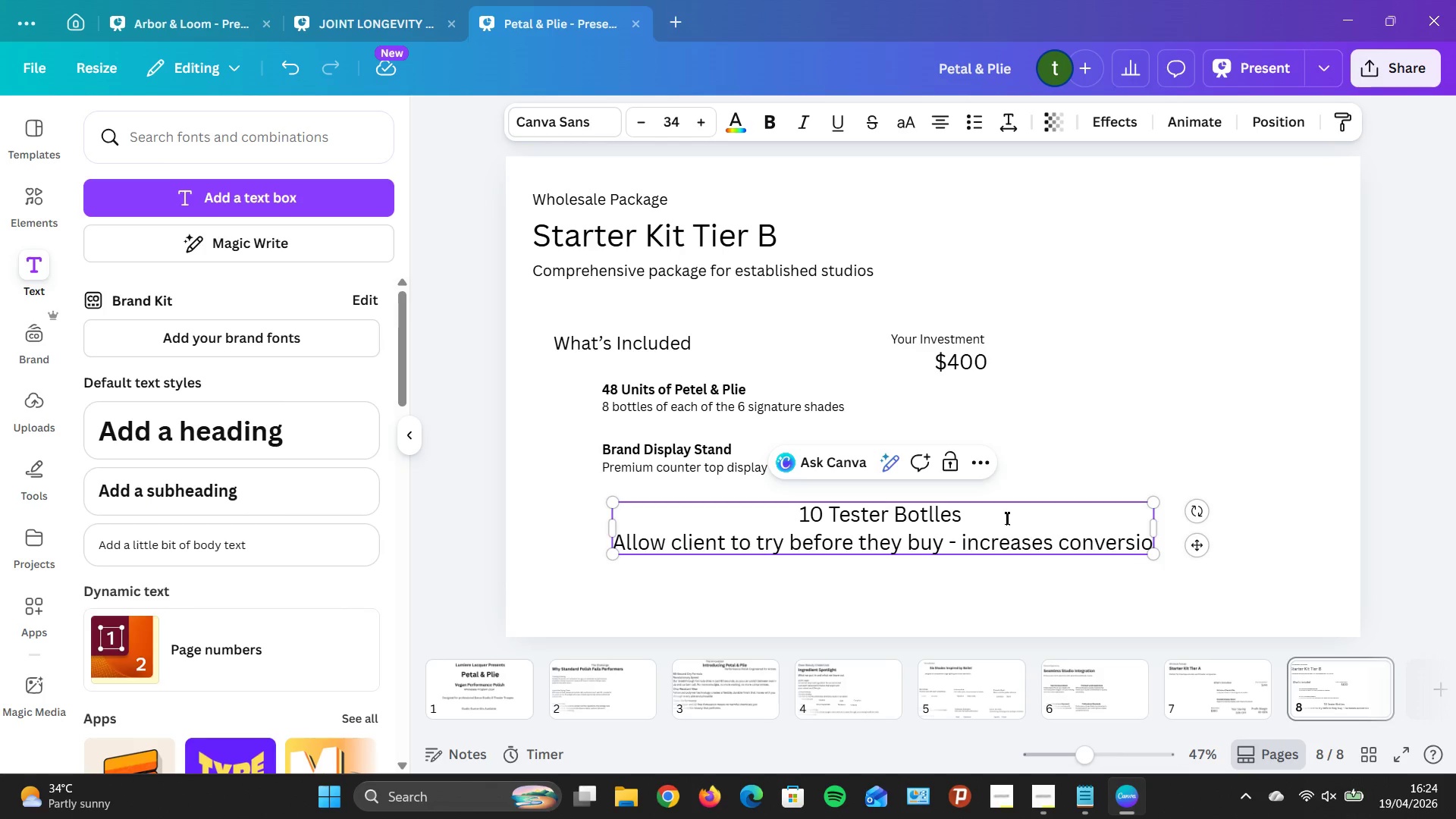 
key(N)
 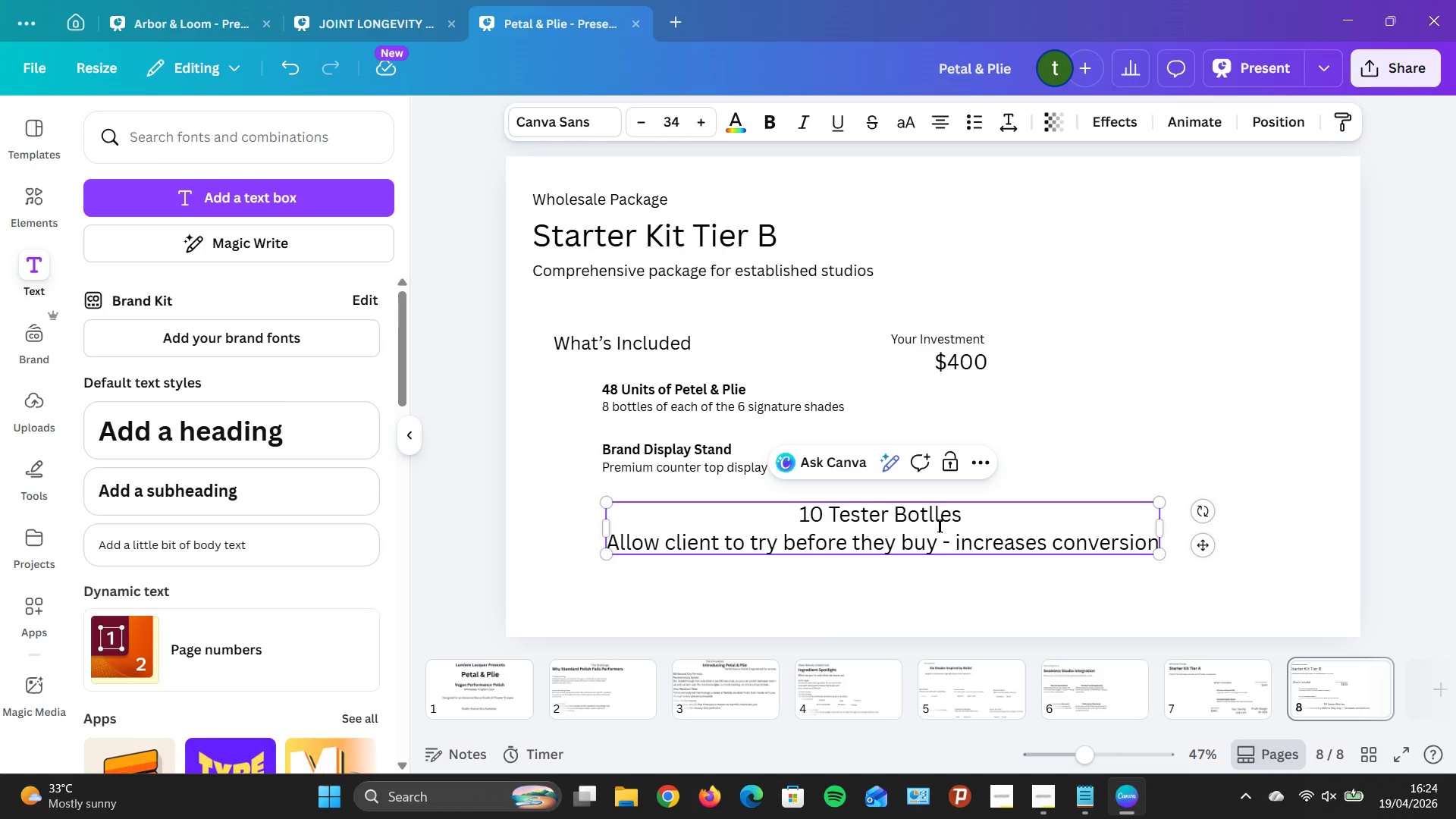 
wait(10.58)
 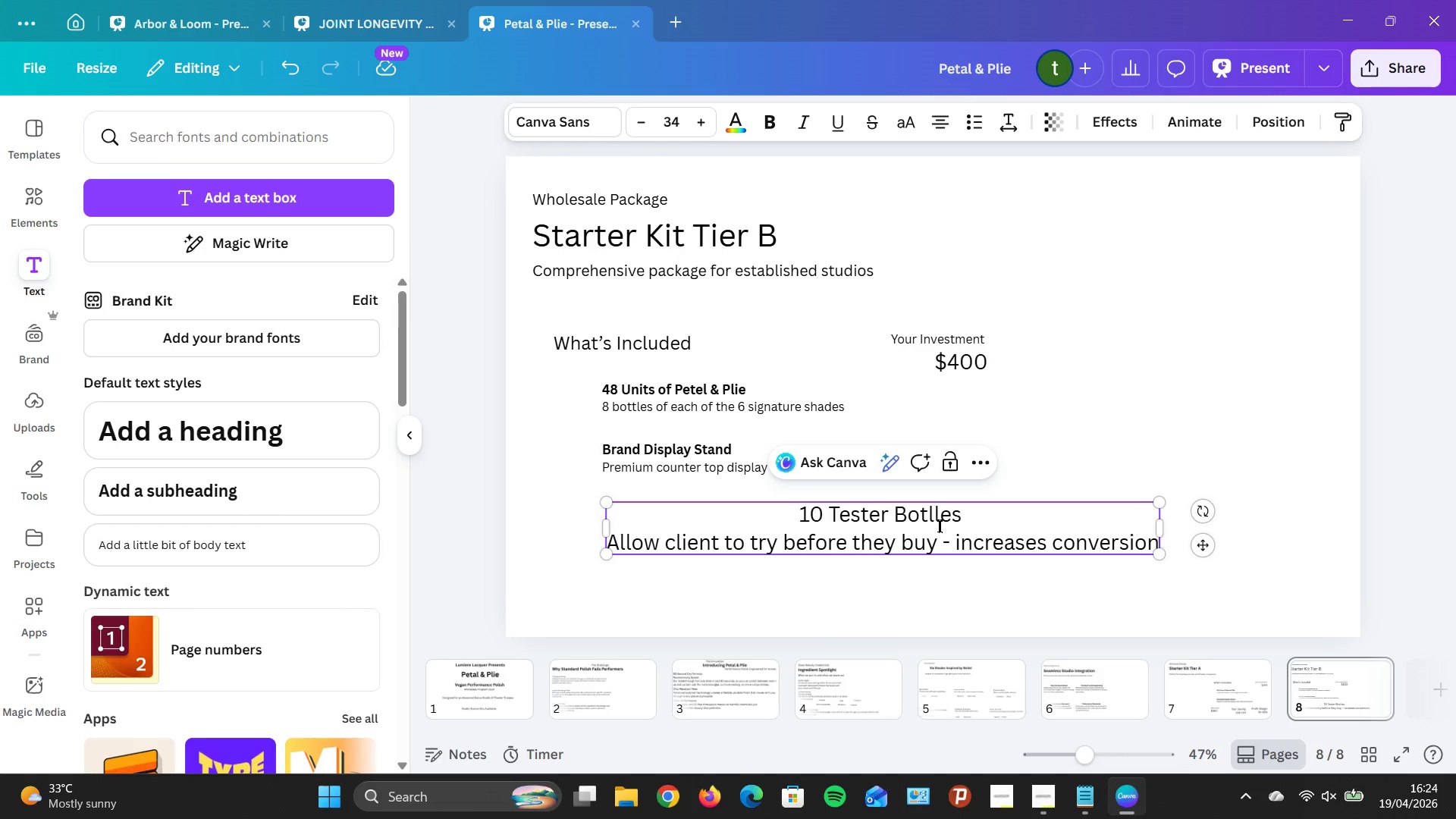 
left_click([840, 545])
 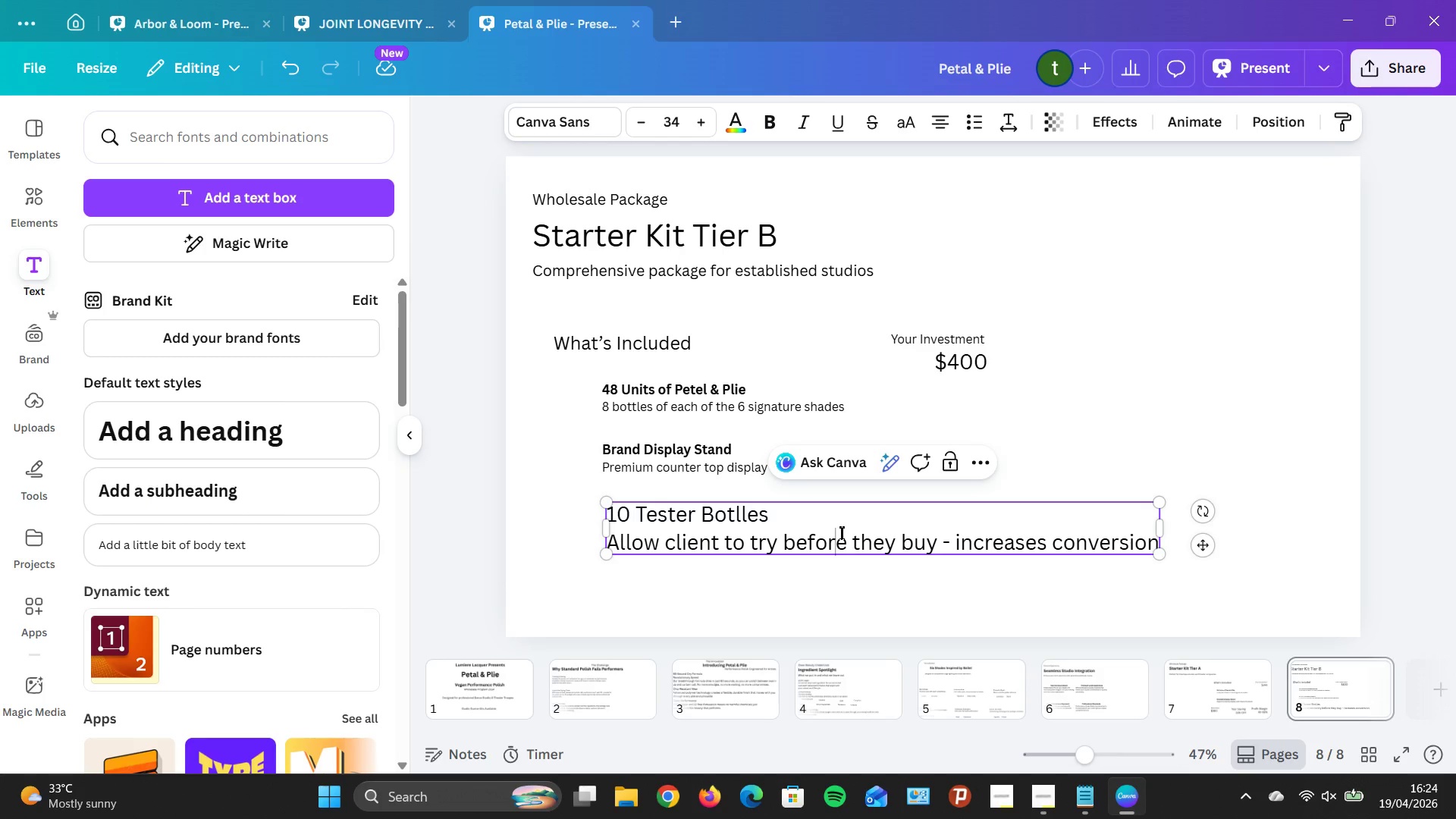 
wait(14.66)
 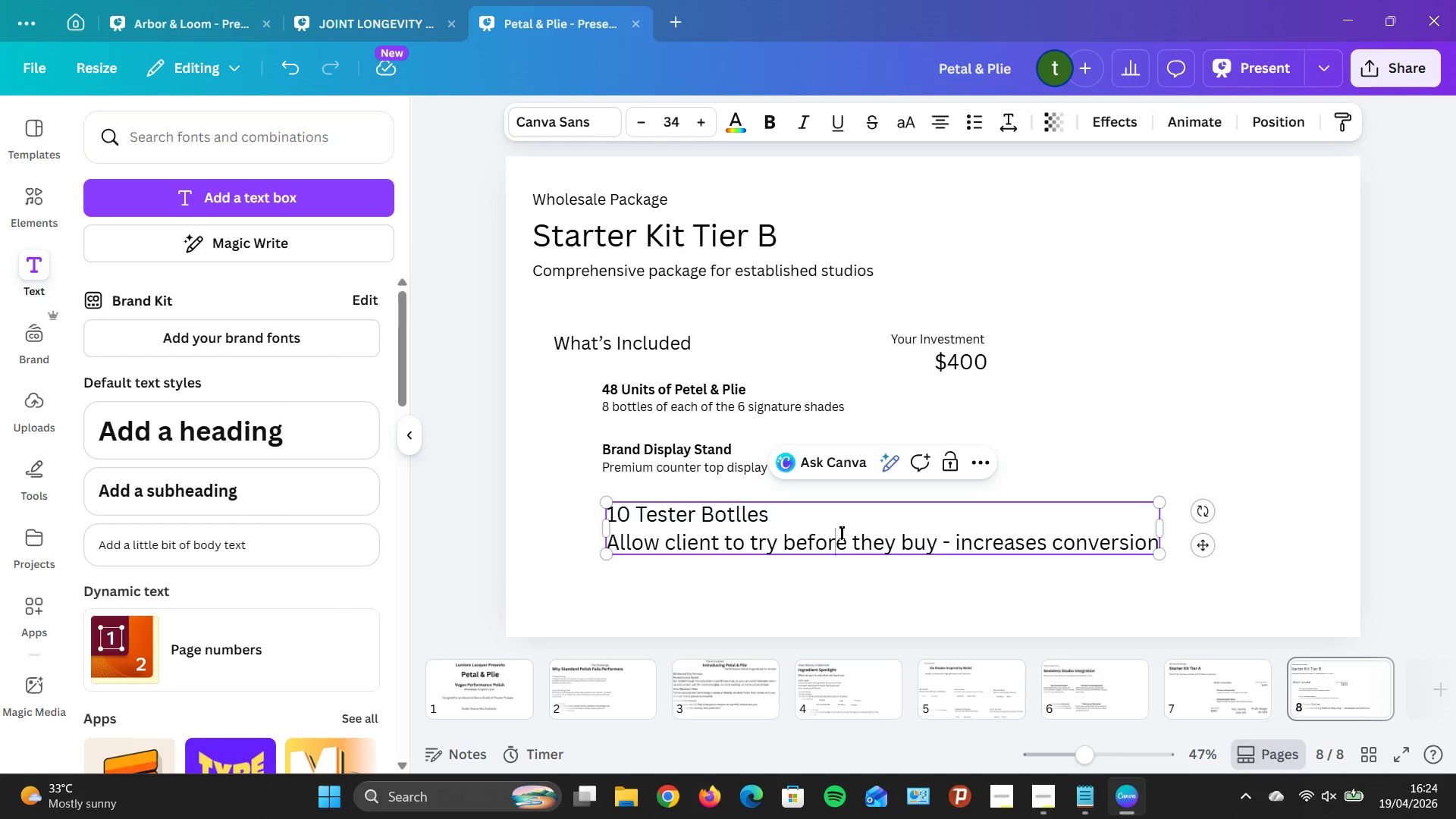 
left_click([633, 133])
 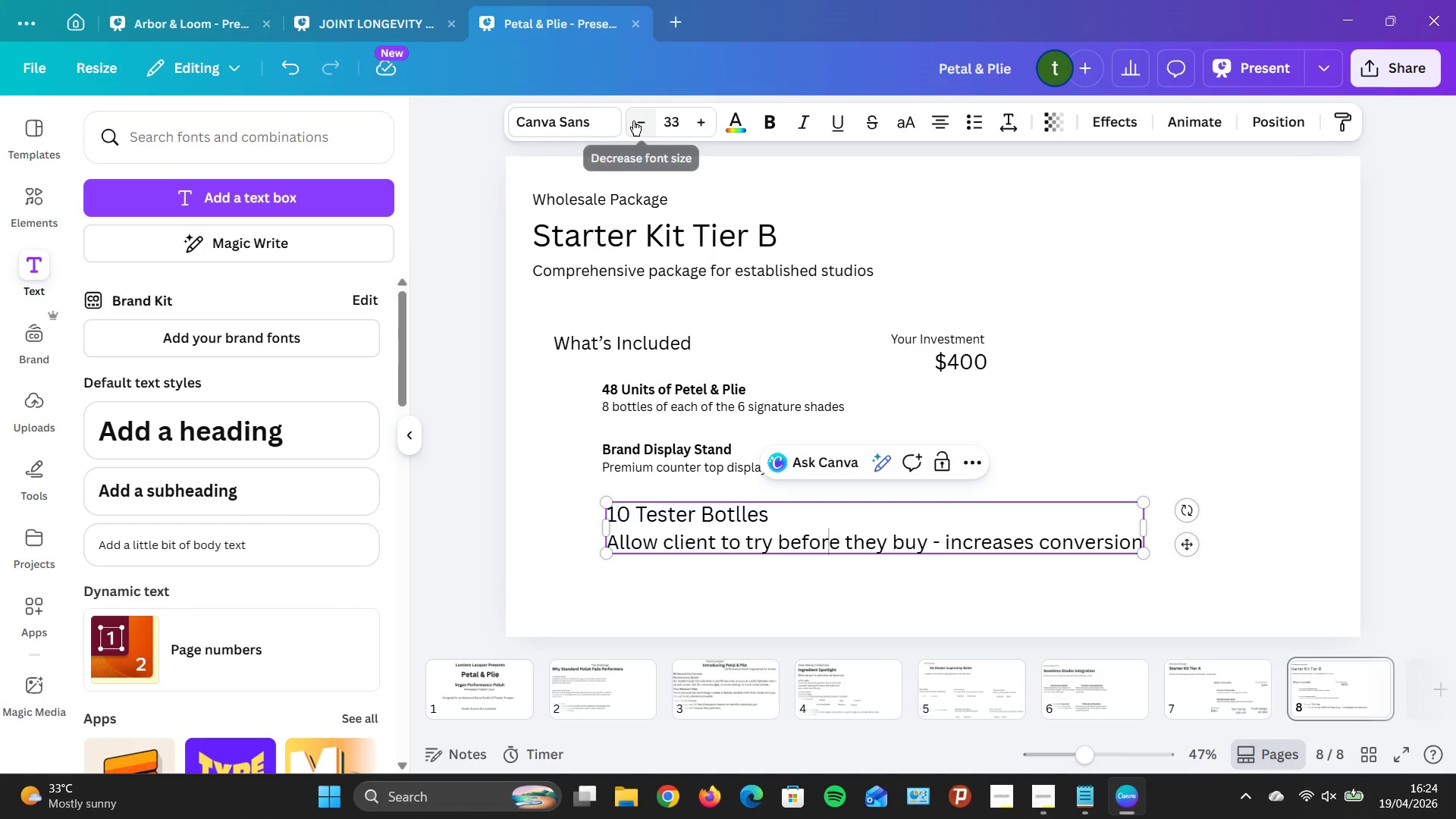 
double_click([633, 121])
 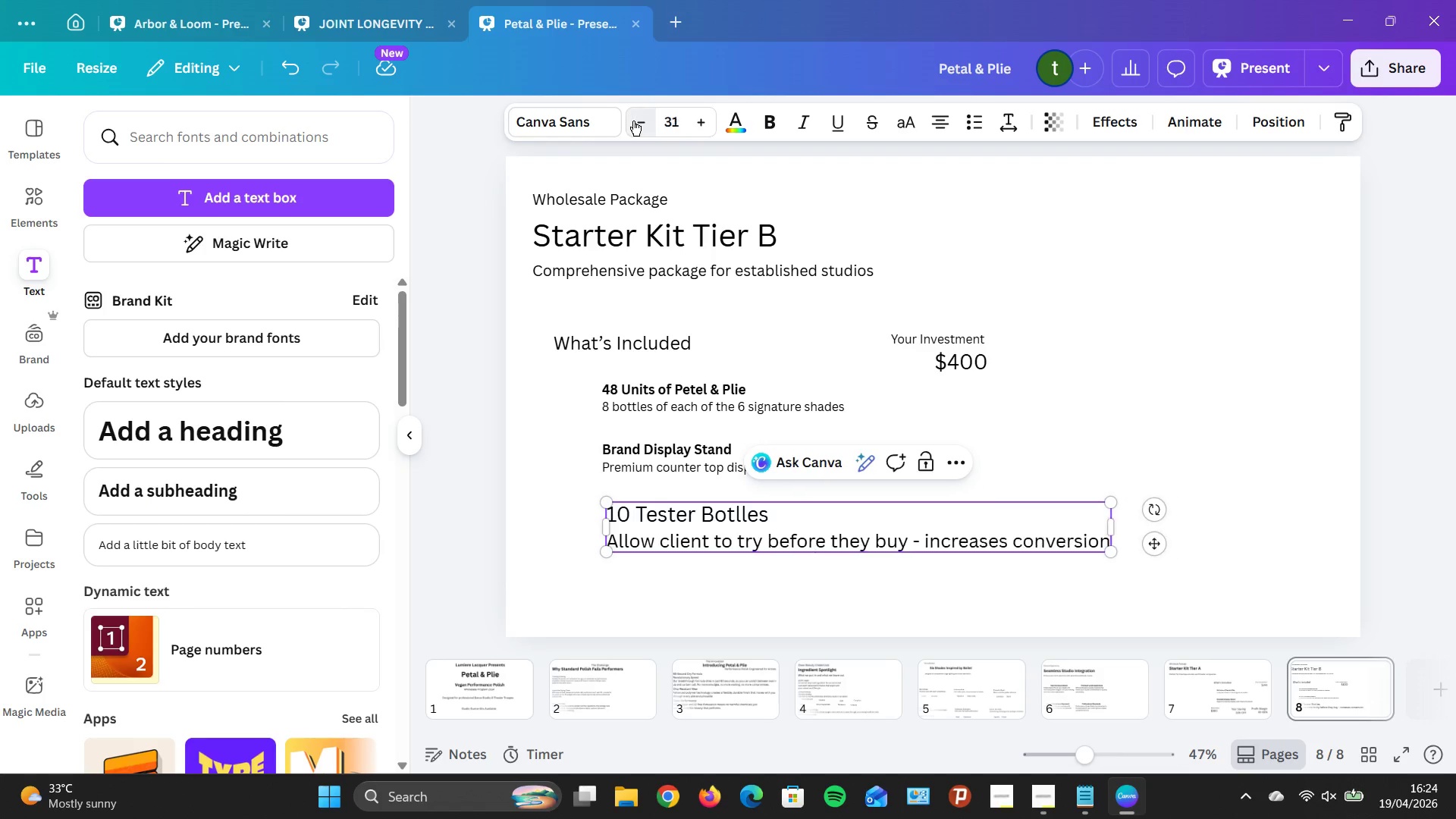 
triple_click([633, 121])
 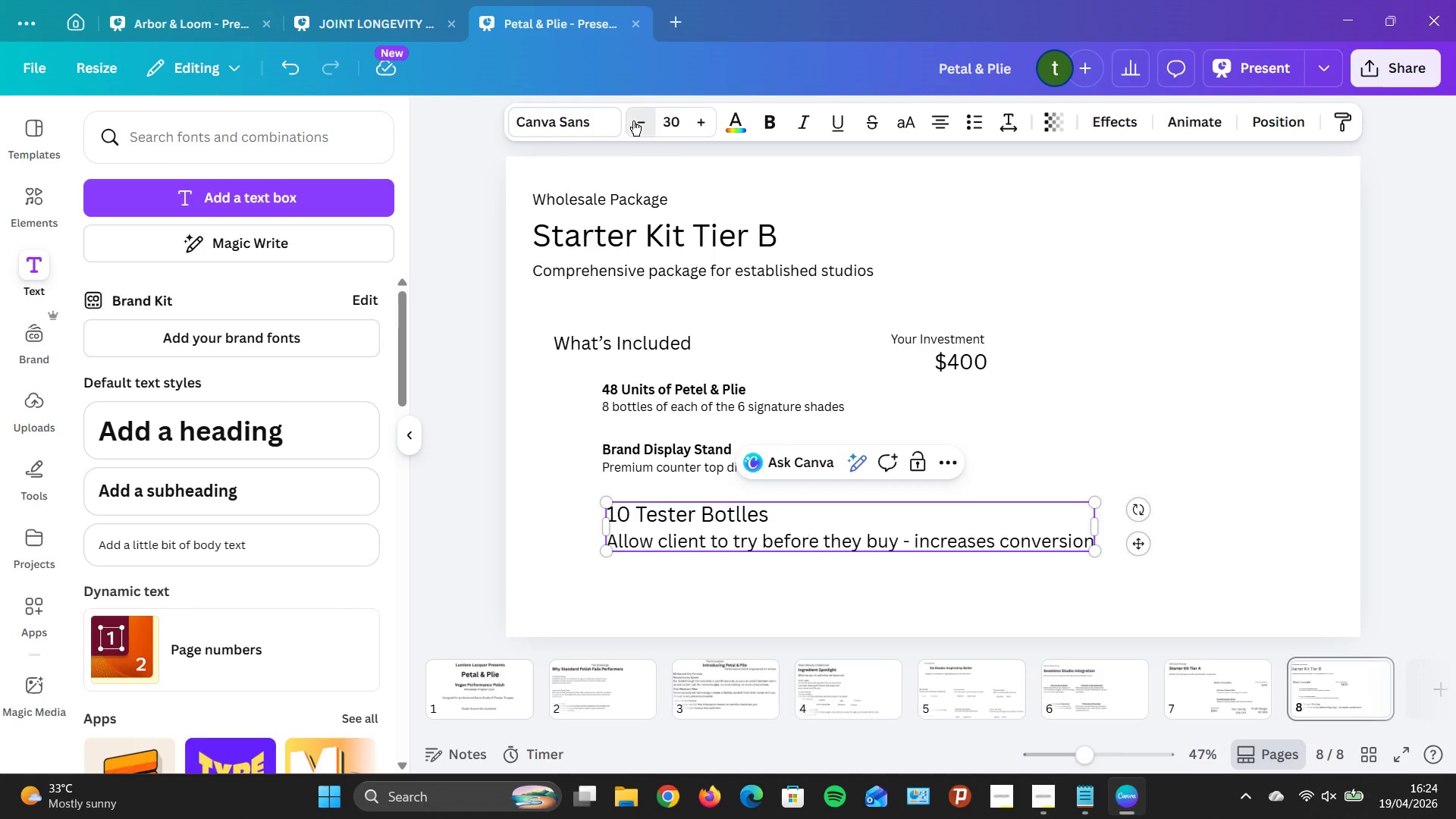 
triple_click([633, 121])
 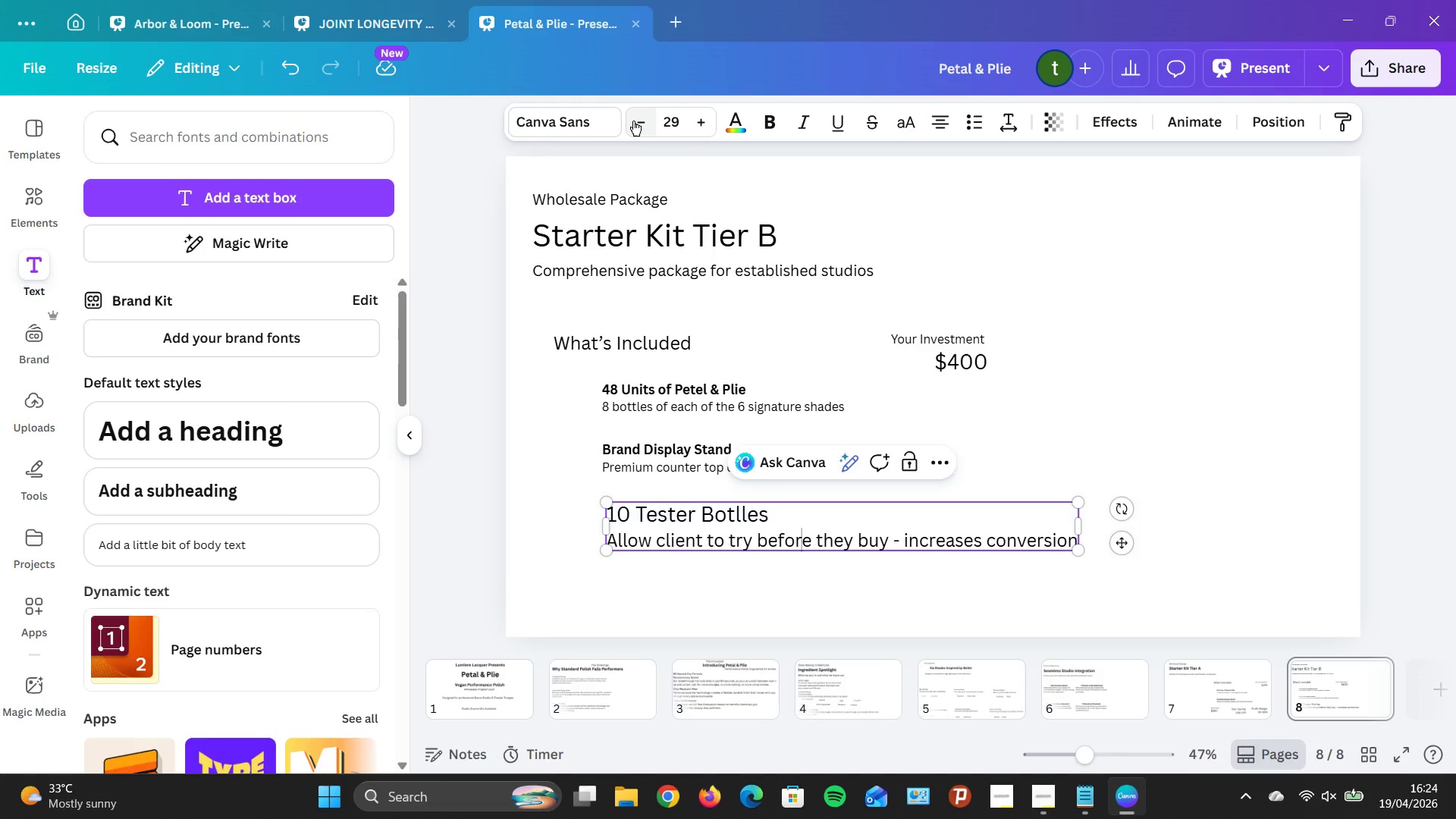 
triple_click([633, 121])
 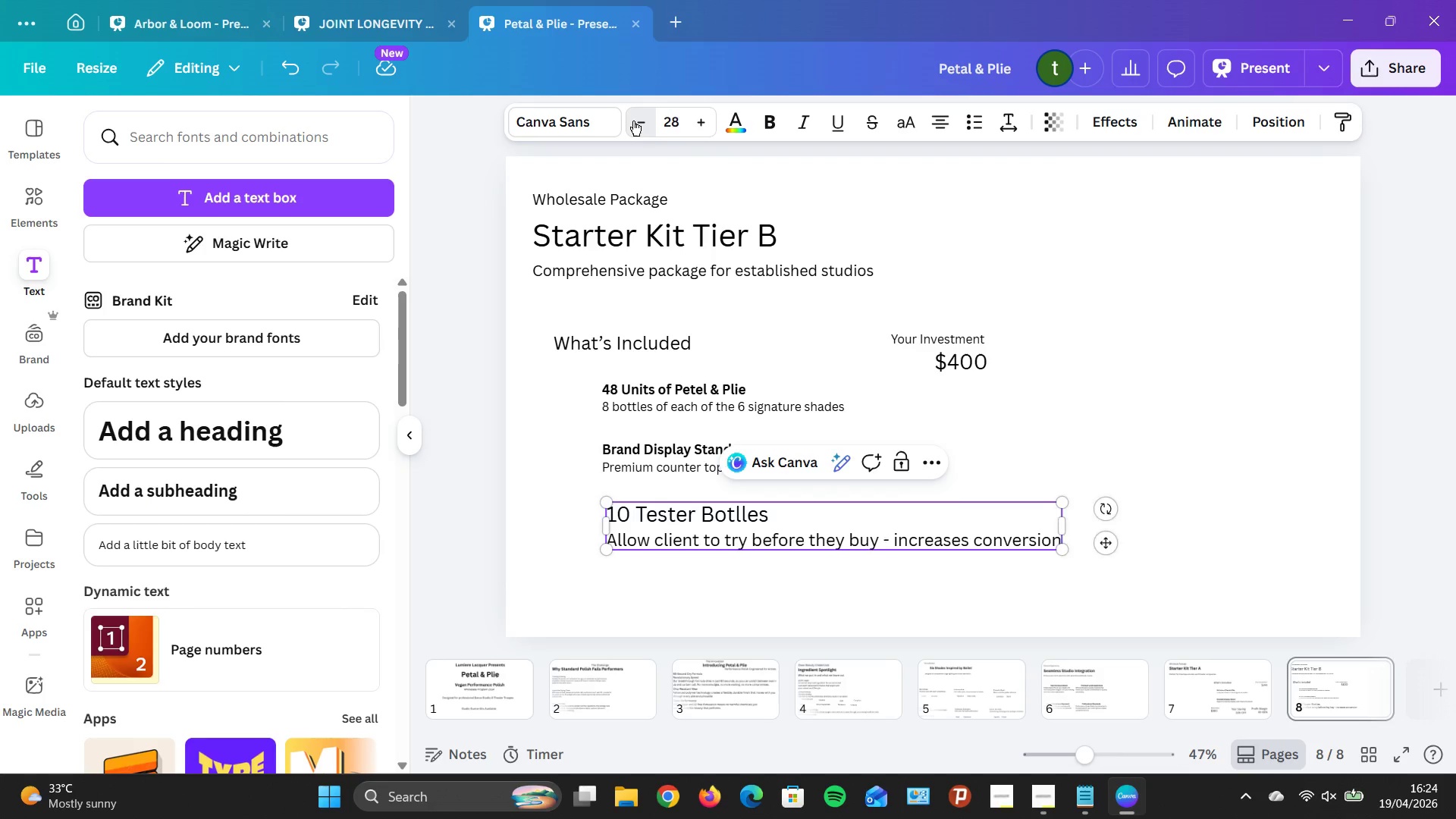 
triple_click([633, 121])
 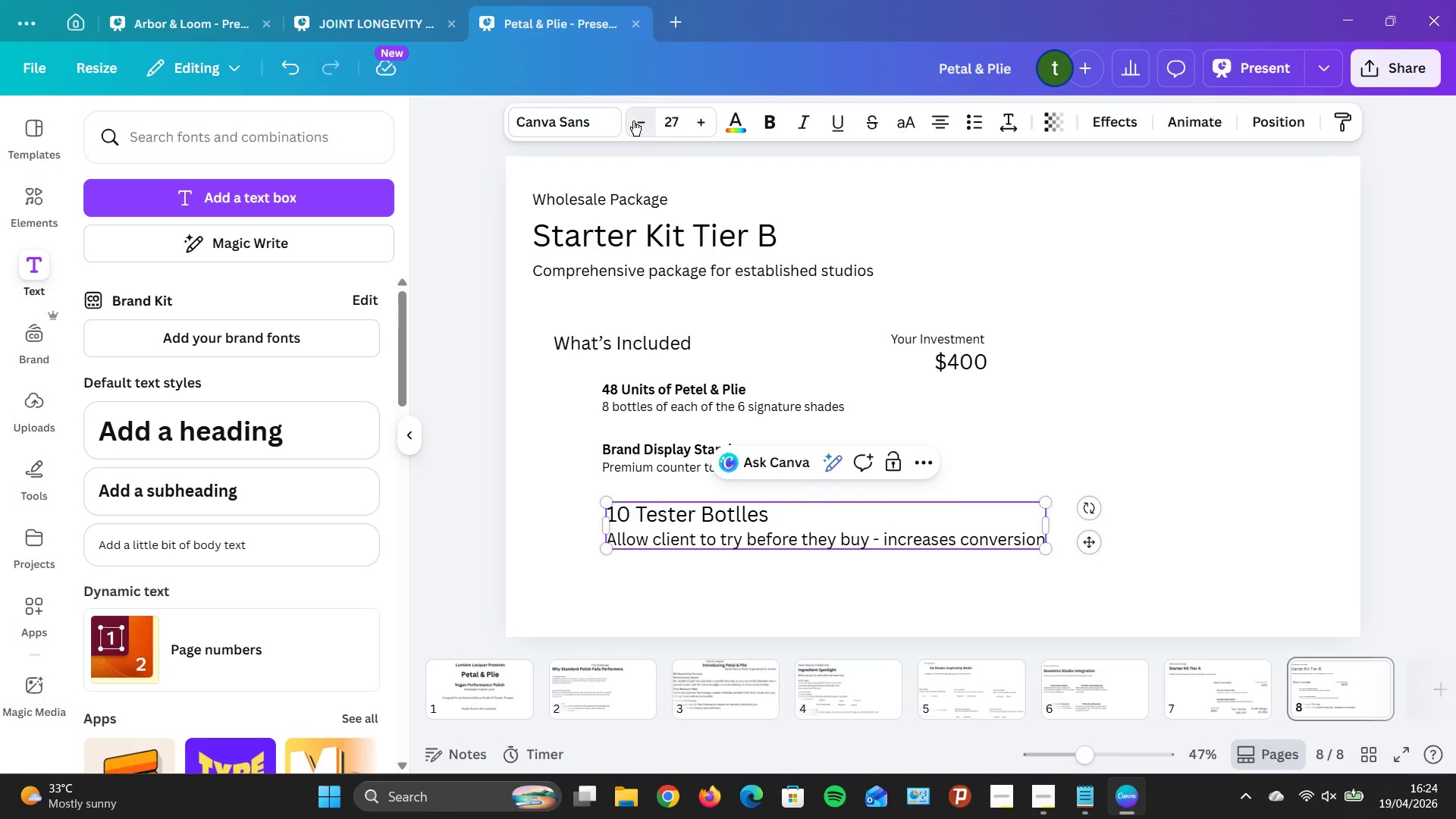 
triple_click([633, 121])
 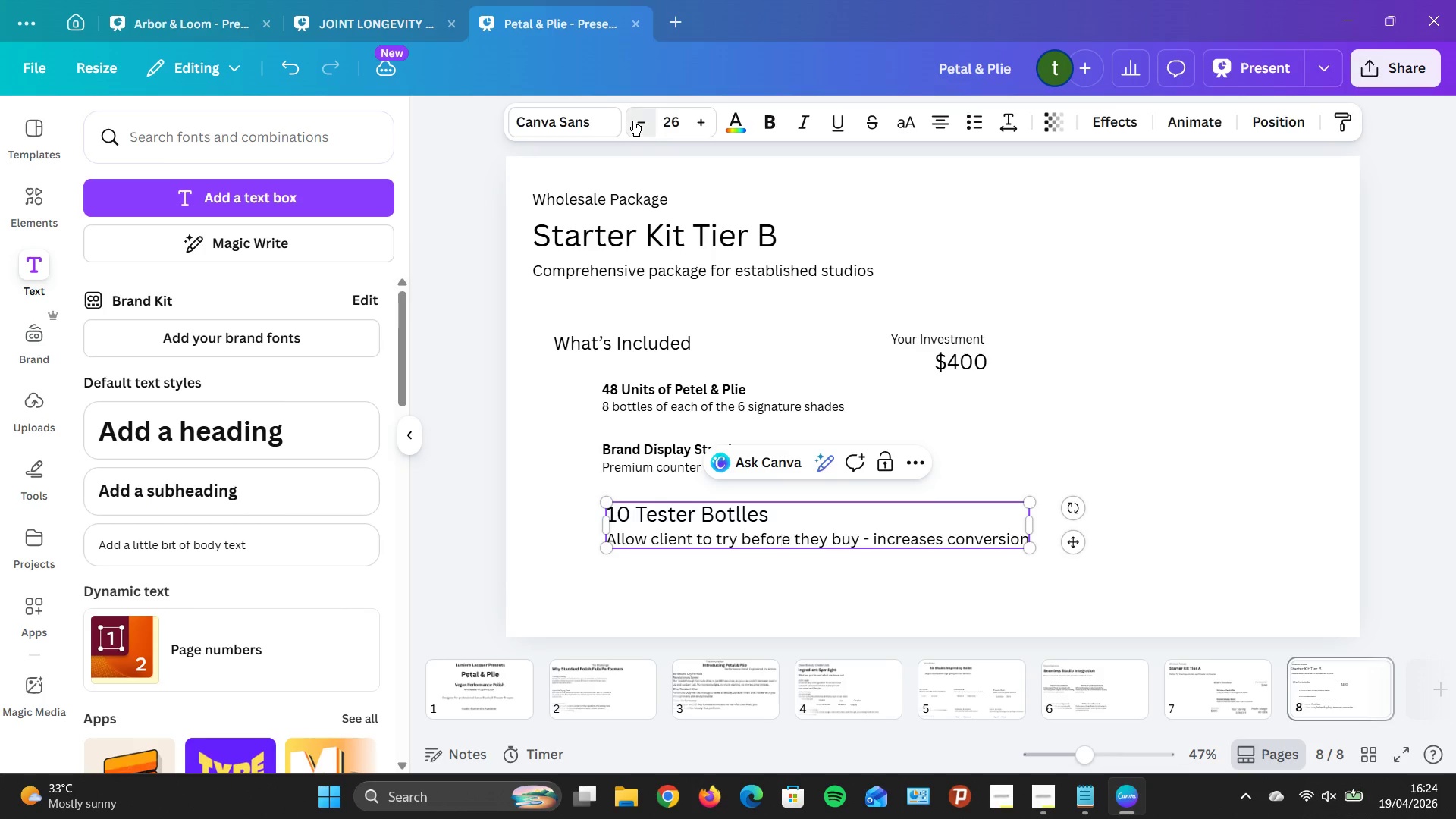 
triple_click([633, 121])
 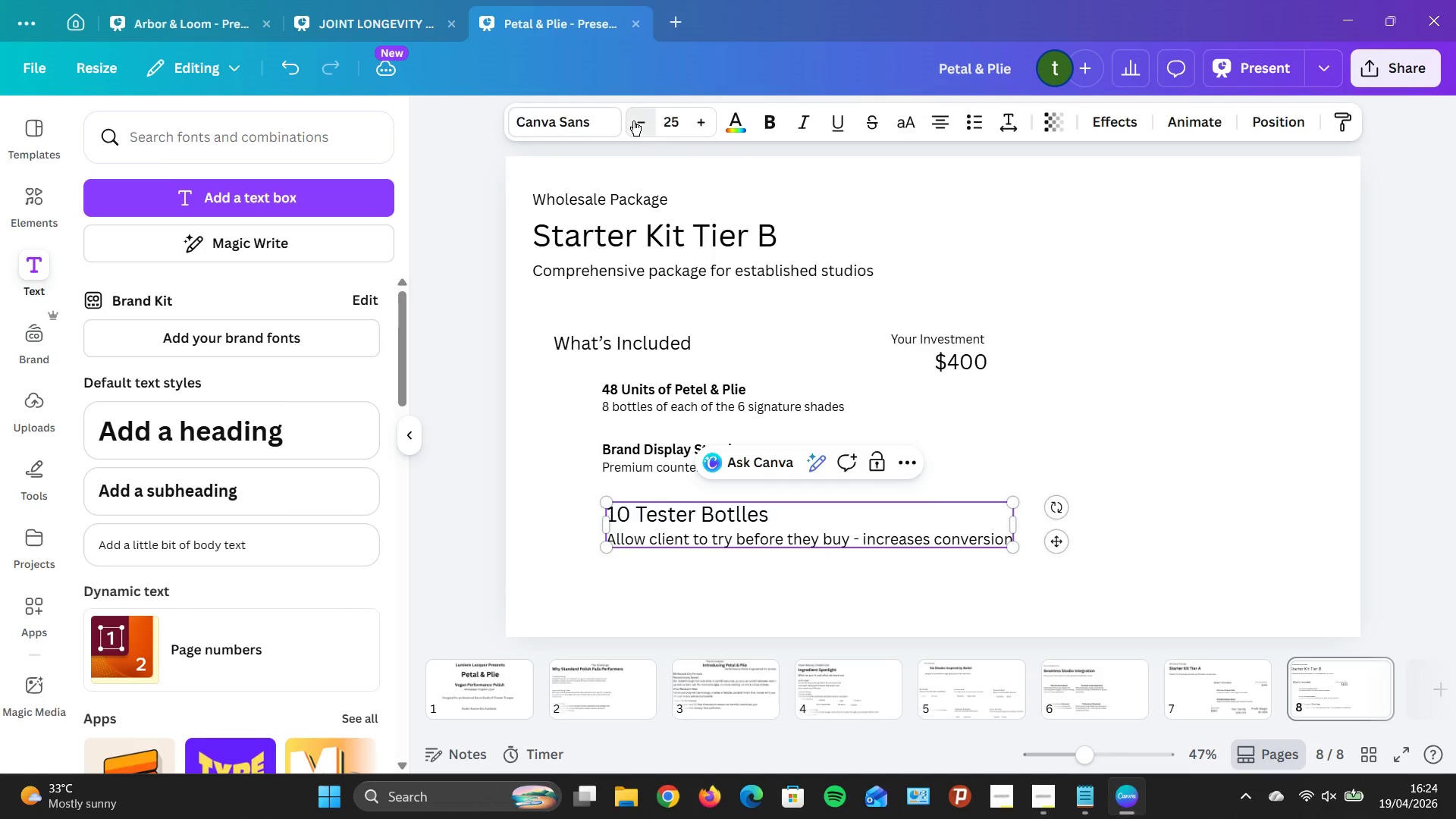 
triple_click([633, 121])
 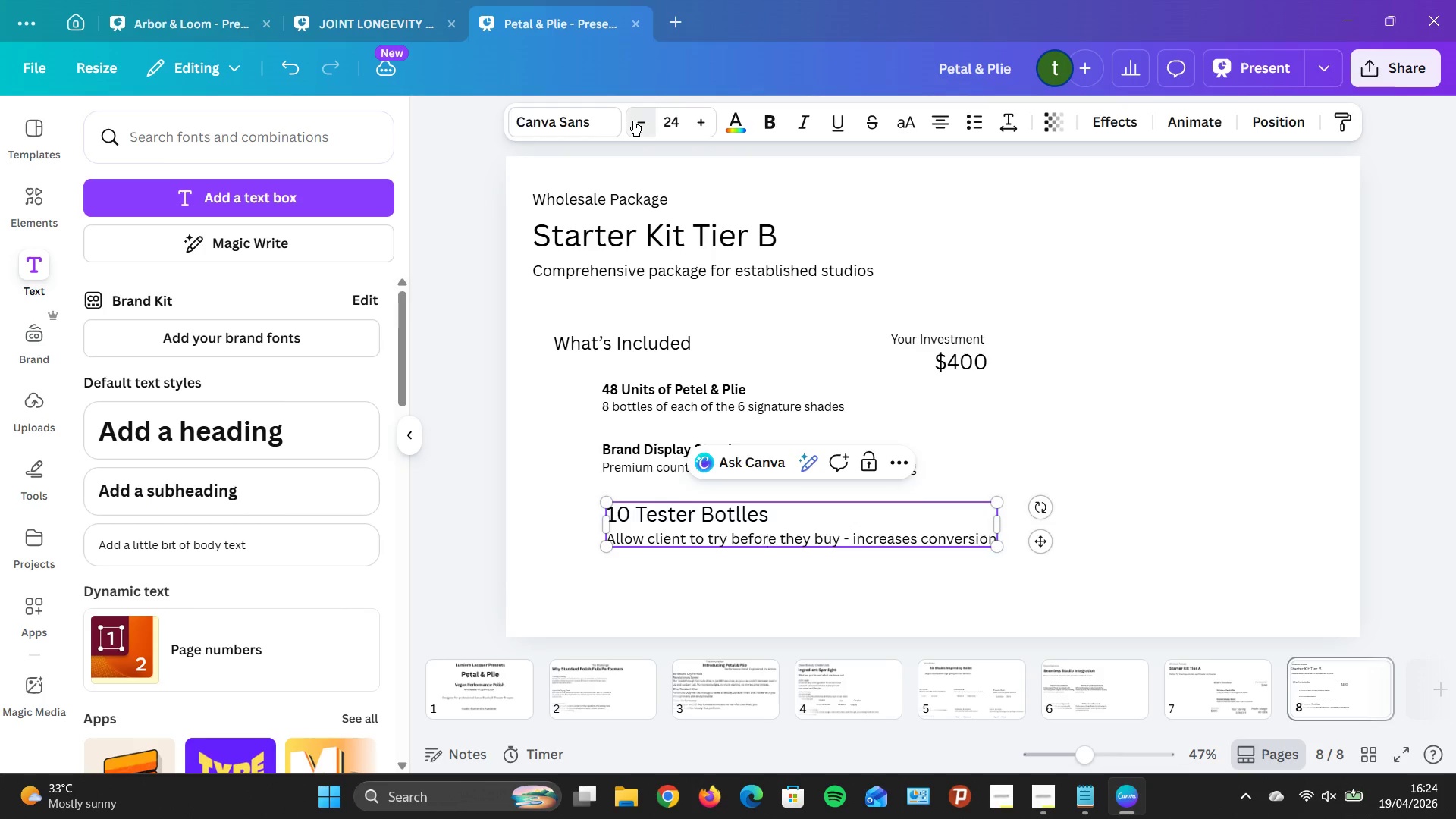 
triple_click([633, 121])
 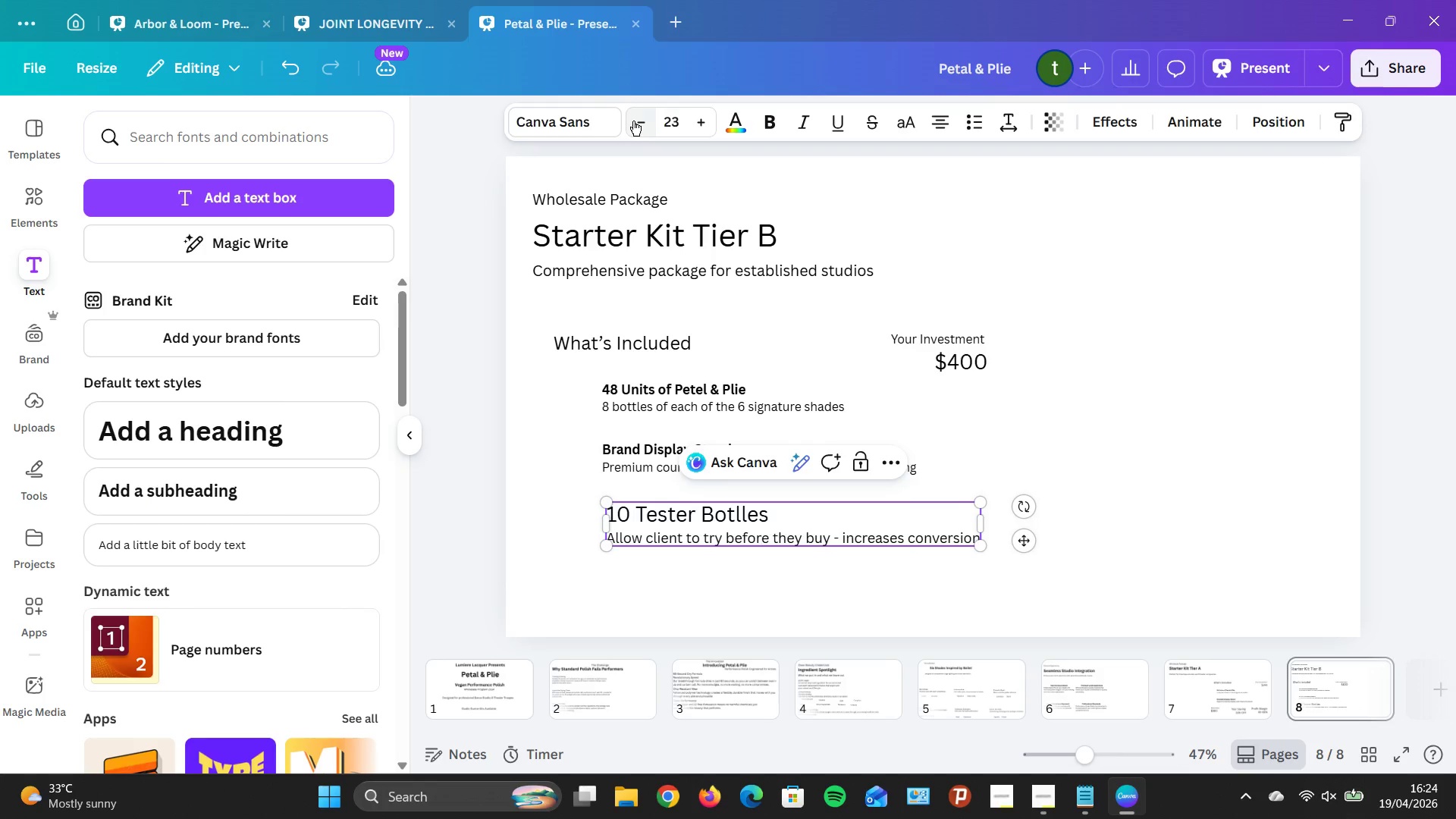 
triple_click([633, 121])
 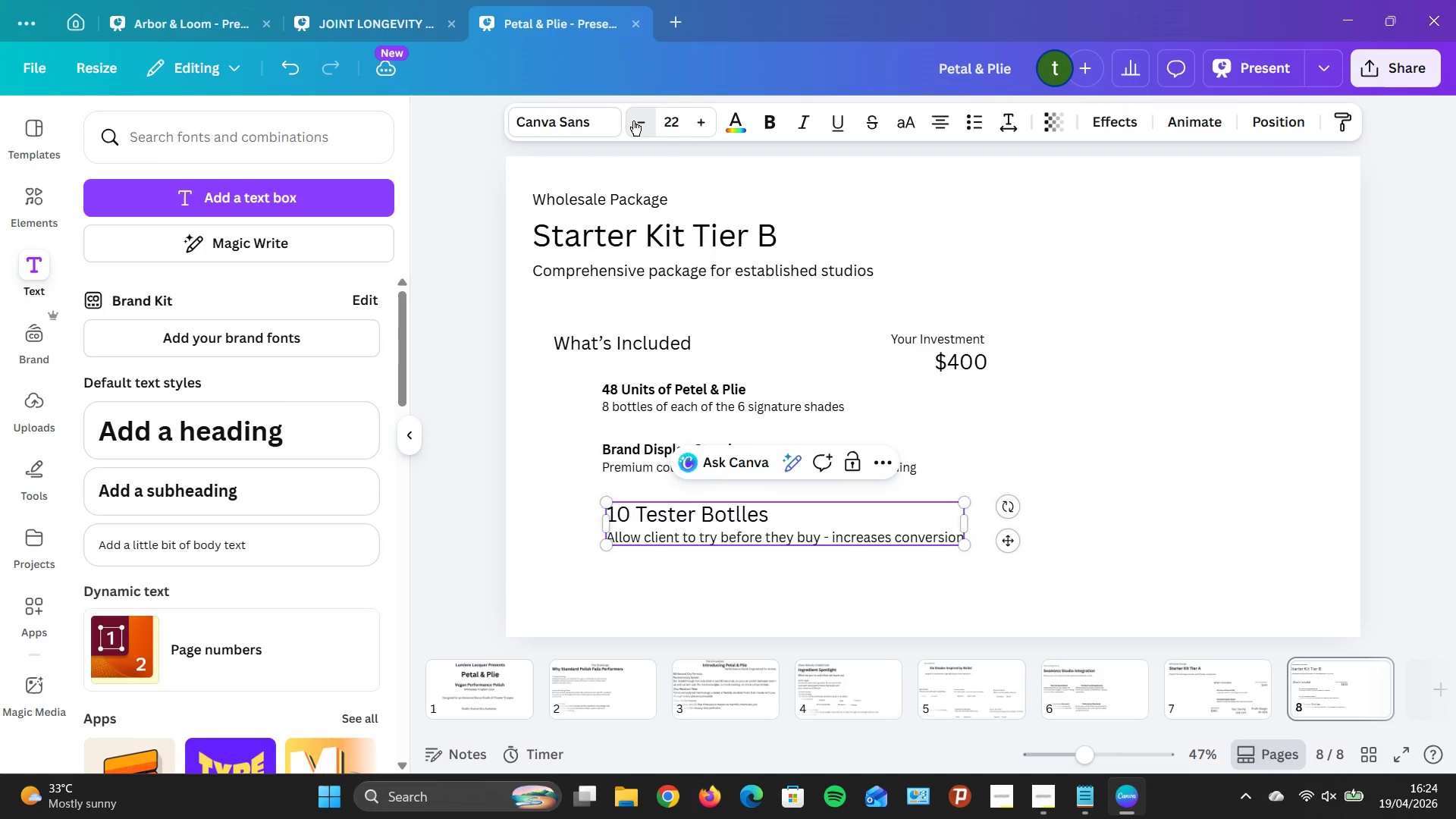 
triple_click([633, 121])
 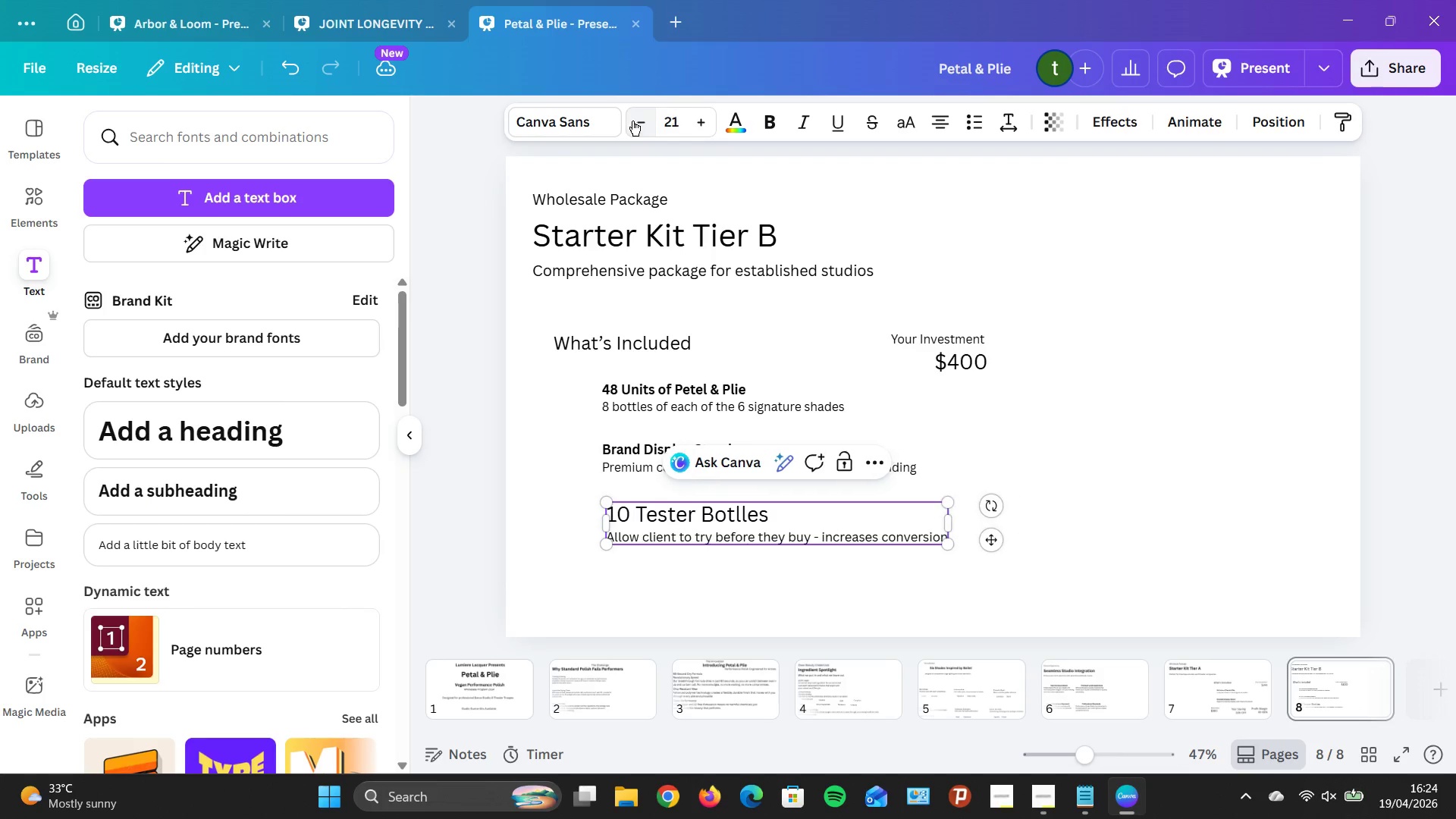 
triple_click([632, 121])
 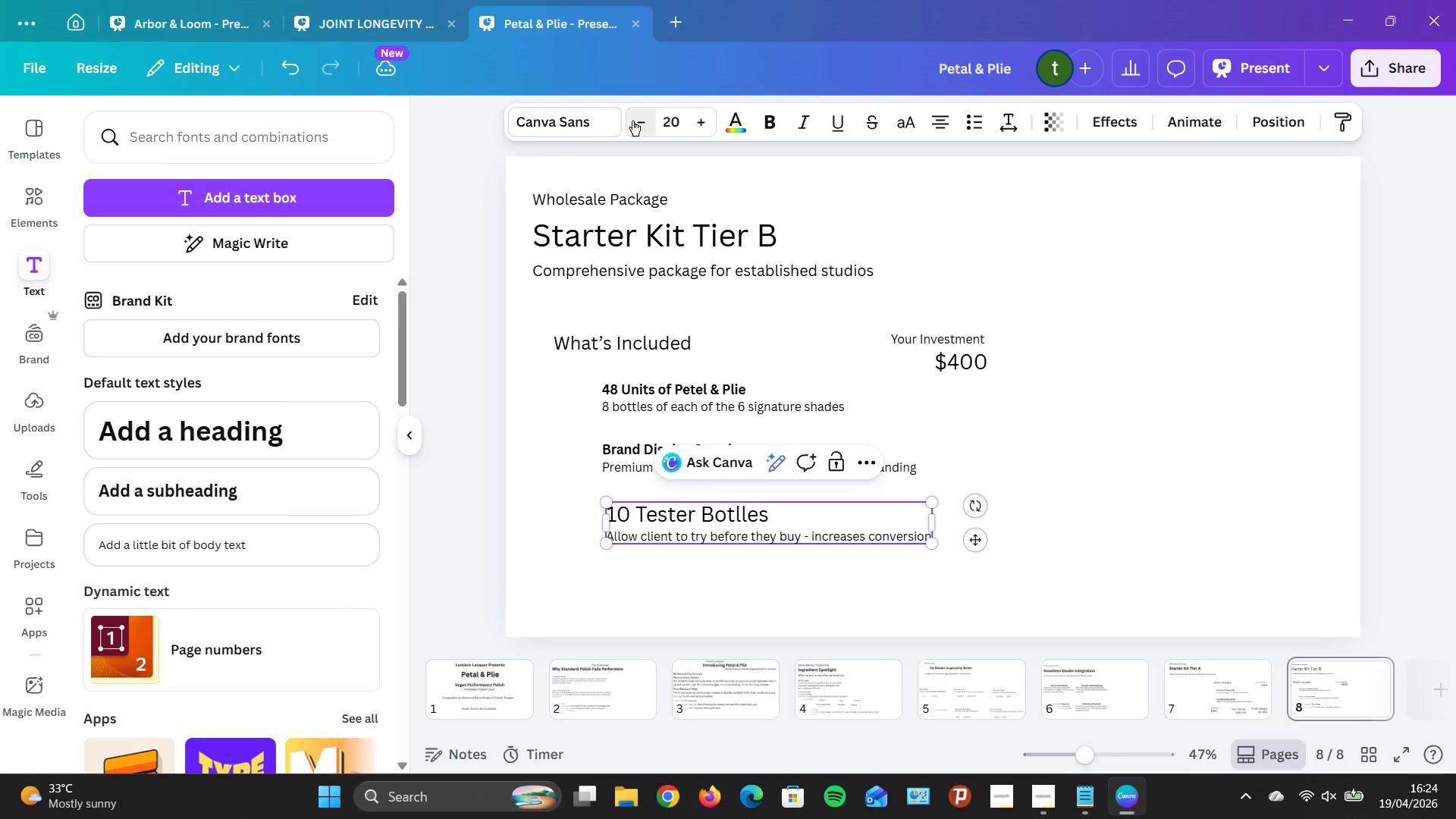 
triple_click([632, 121])
 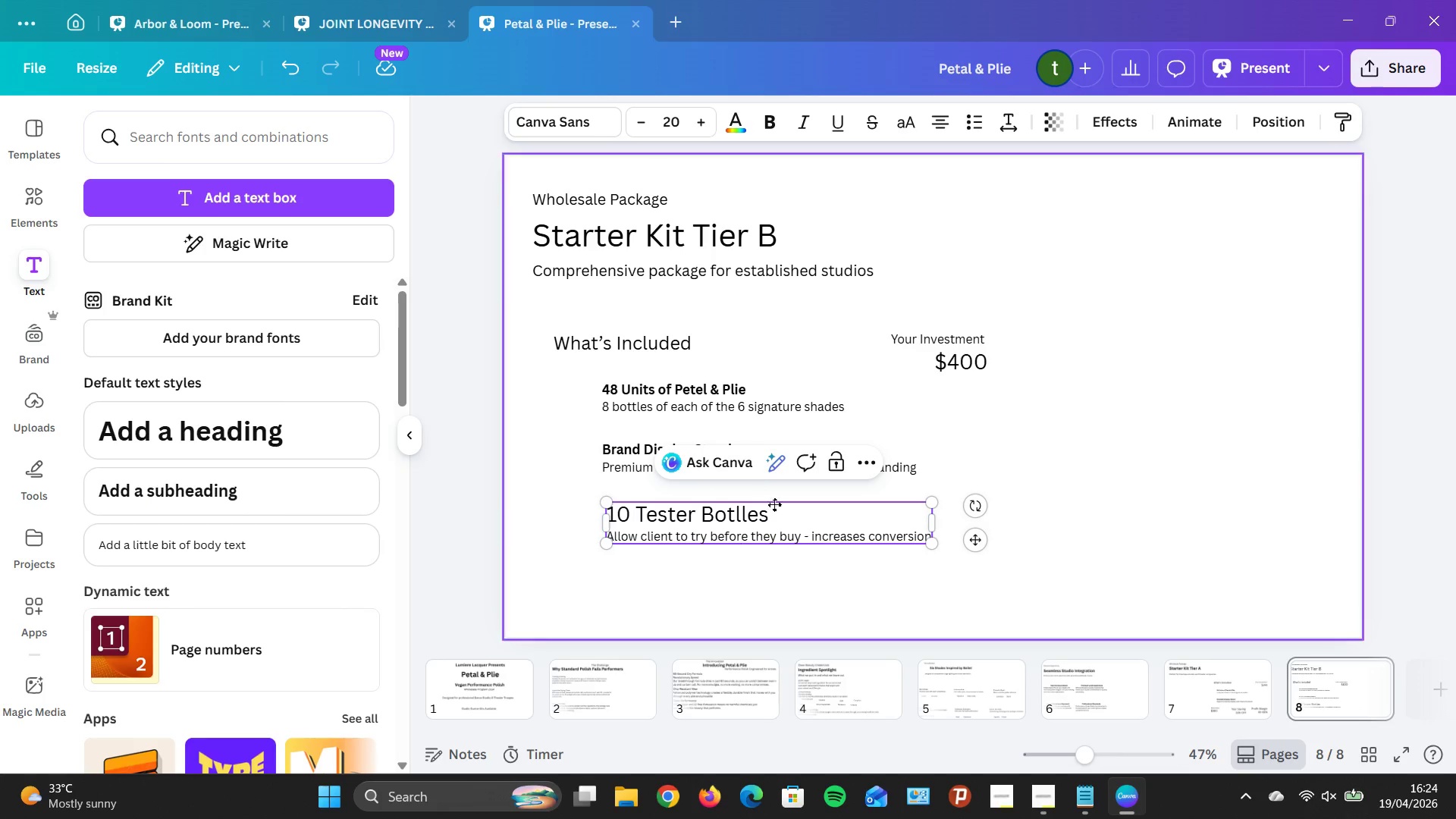 
left_click([778, 521])
 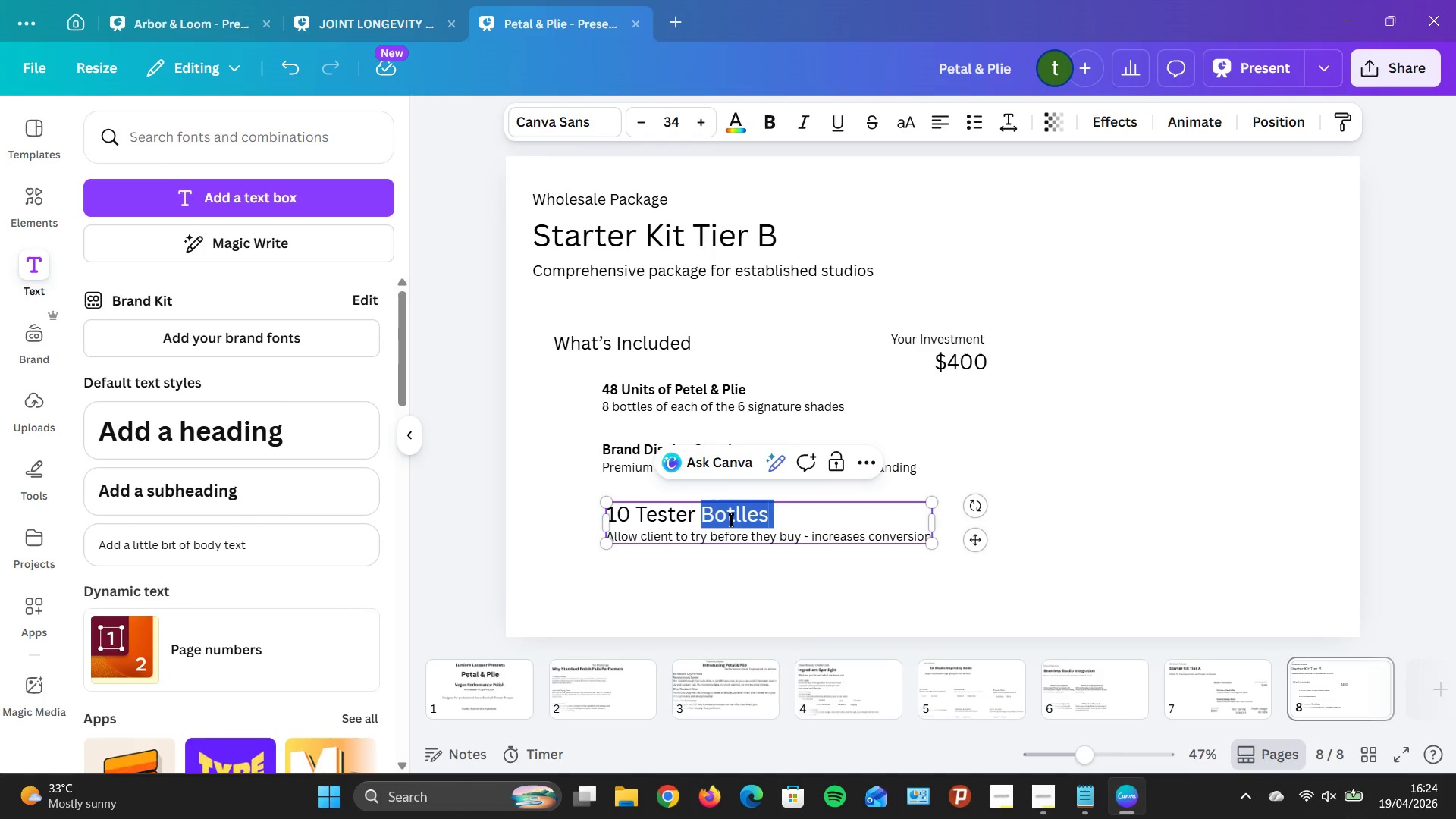 
left_click_drag(start_coordinate=[778, 521], to_coordinate=[612, 522])
 